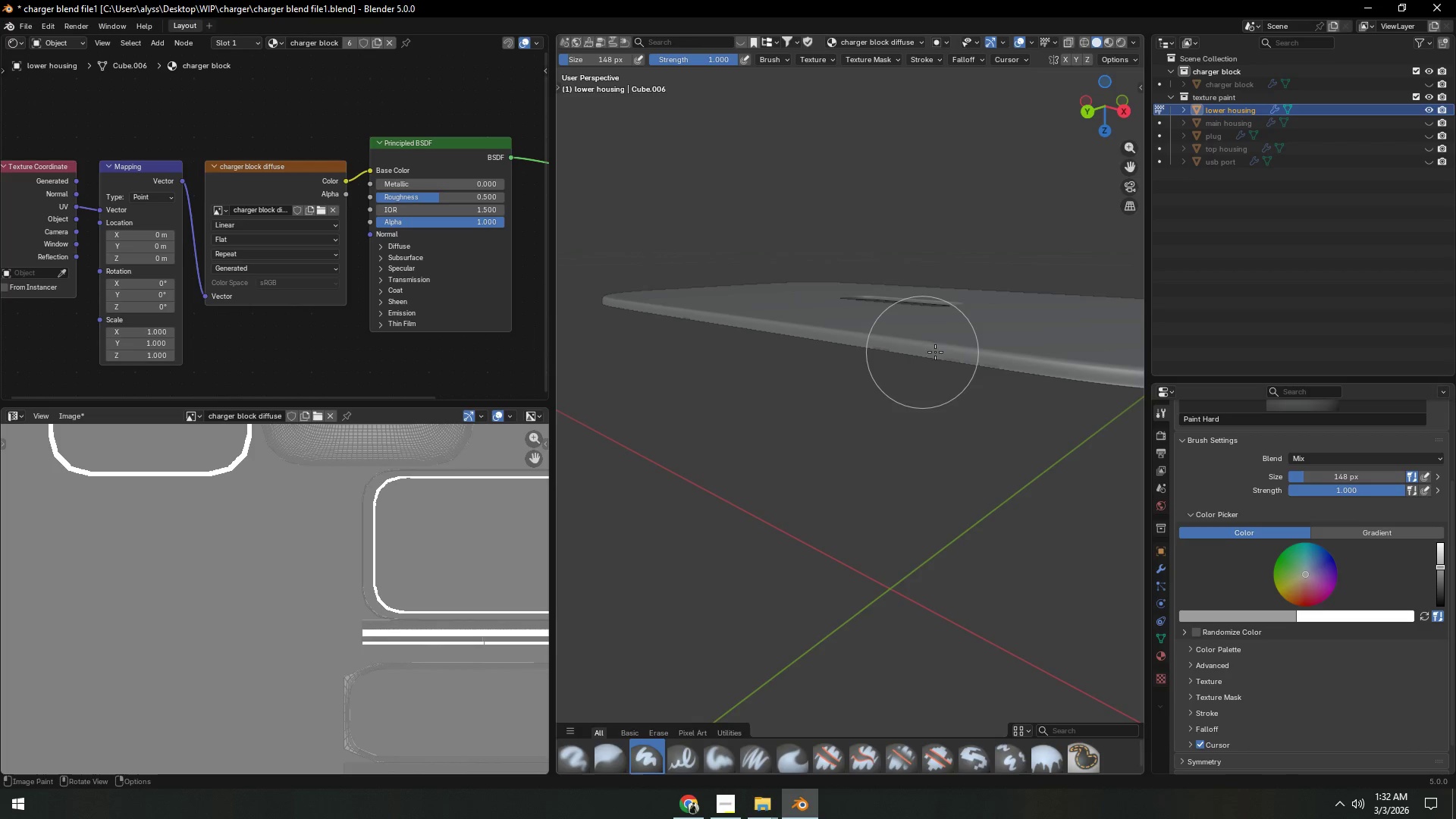 
left_click_drag(start_coordinate=[935, 352], to_coordinate=[943, 353])
 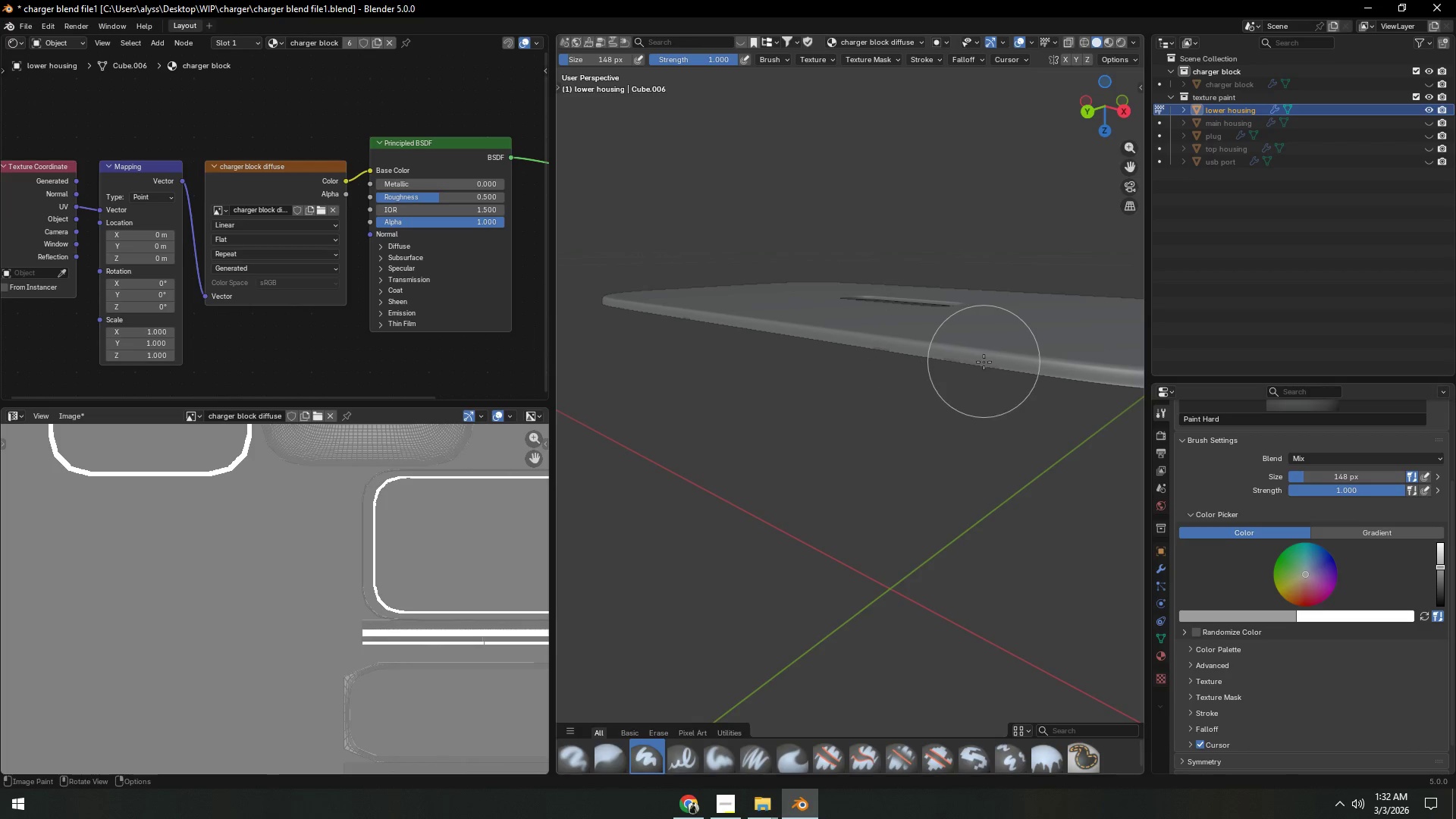 
left_click_drag(start_coordinate=[989, 362], to_coordinate=[996, 363])
 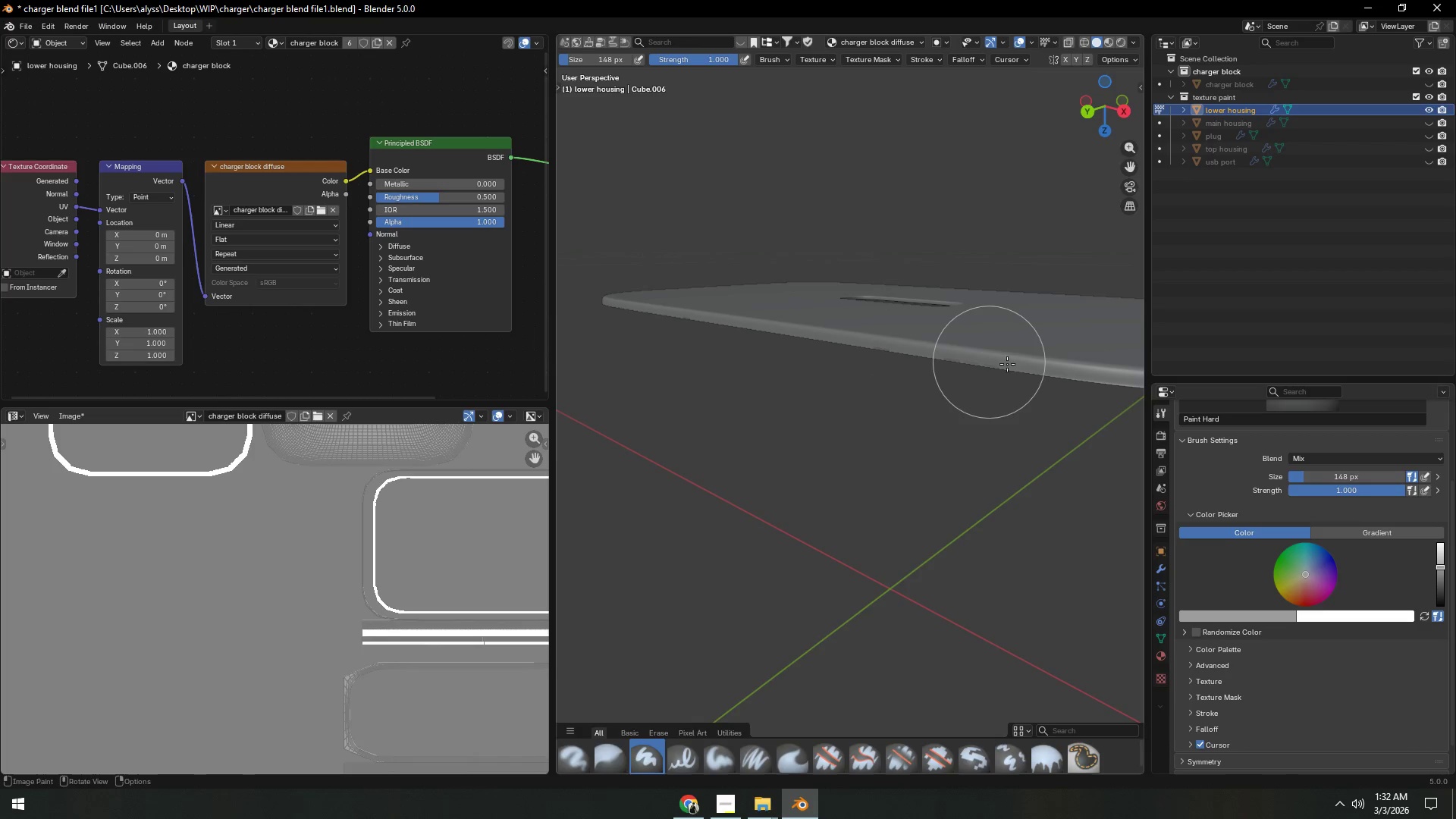 
left_click_drag(start_coordinate=[1011, 365], to_coordinate=[1015, 367])
 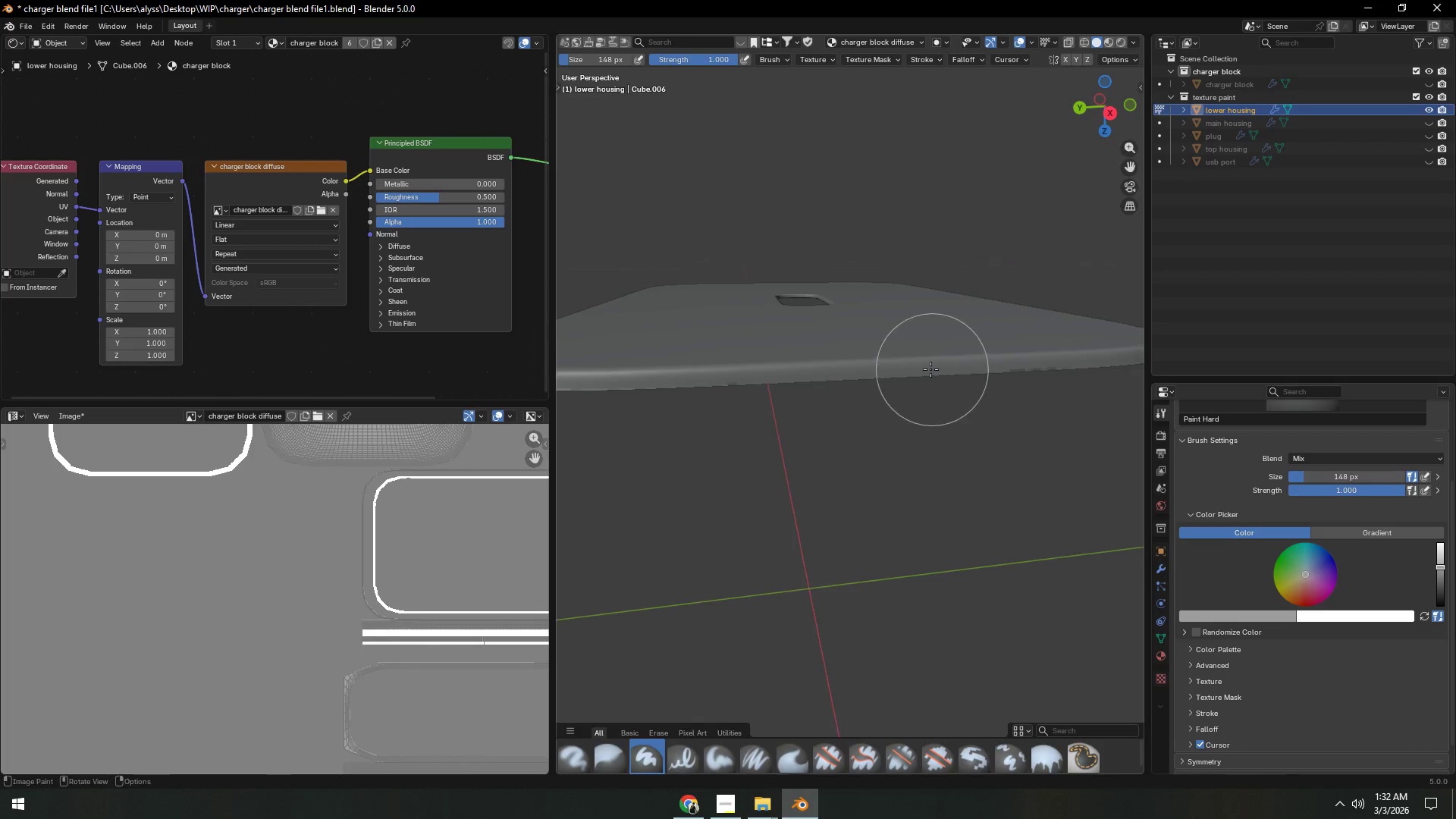 
left_click([737, 375])
 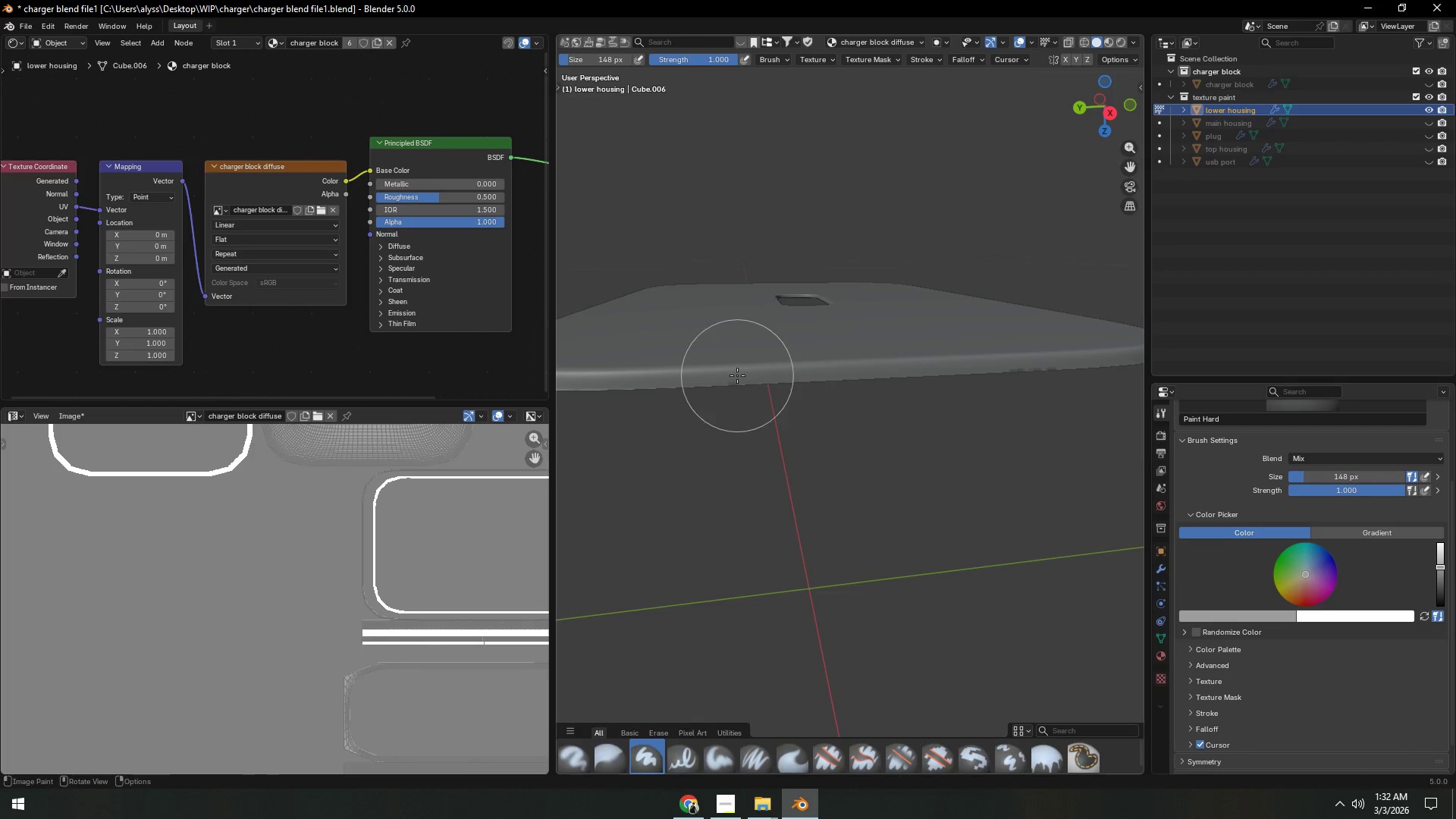 
left_click_drag(start_coordinate=[737, 375], to_coordinate=[742, 375])
 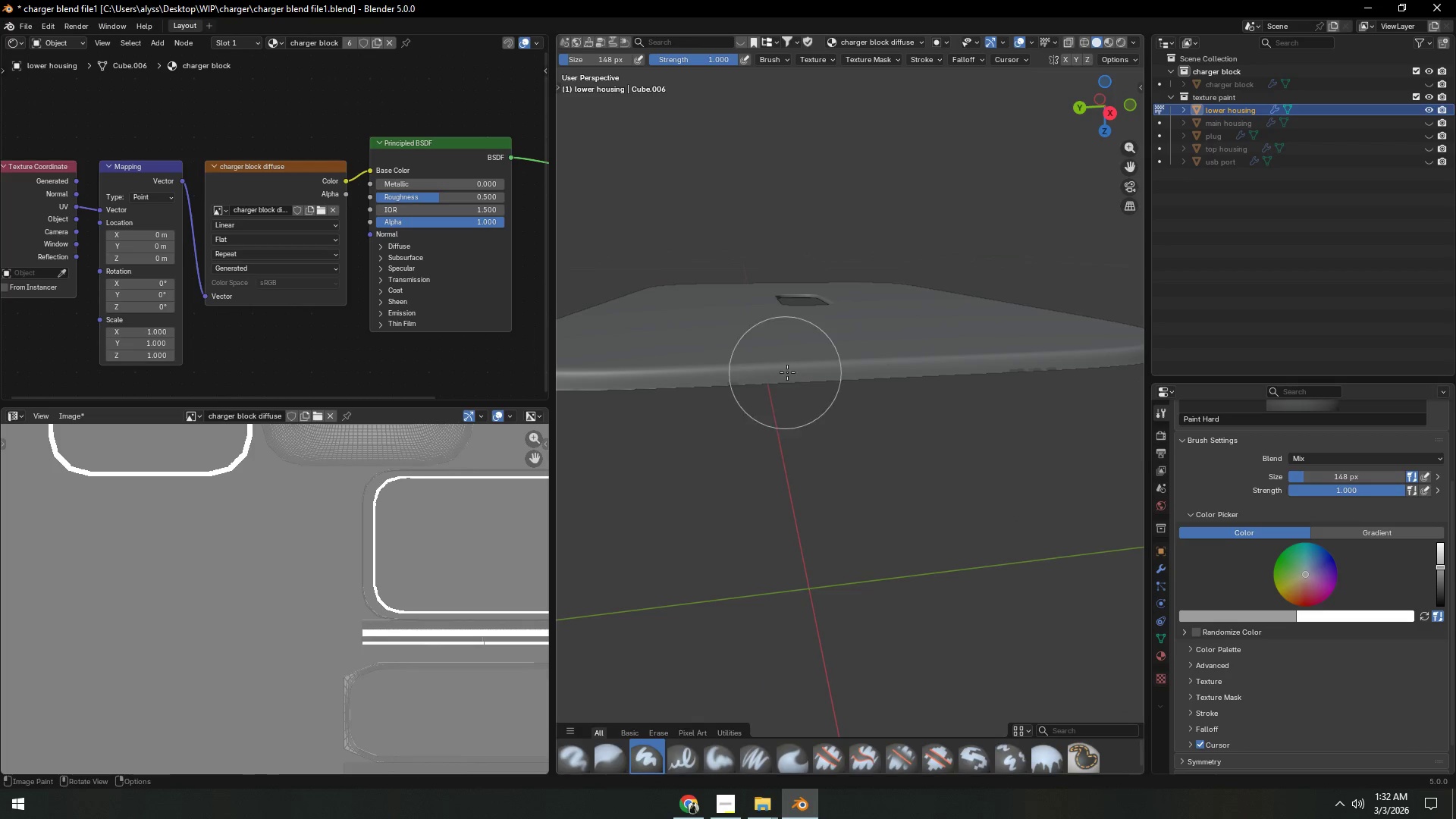 
left_click_drag(start_coordinate=[788, 372], to_coordinate=[796, 372])
 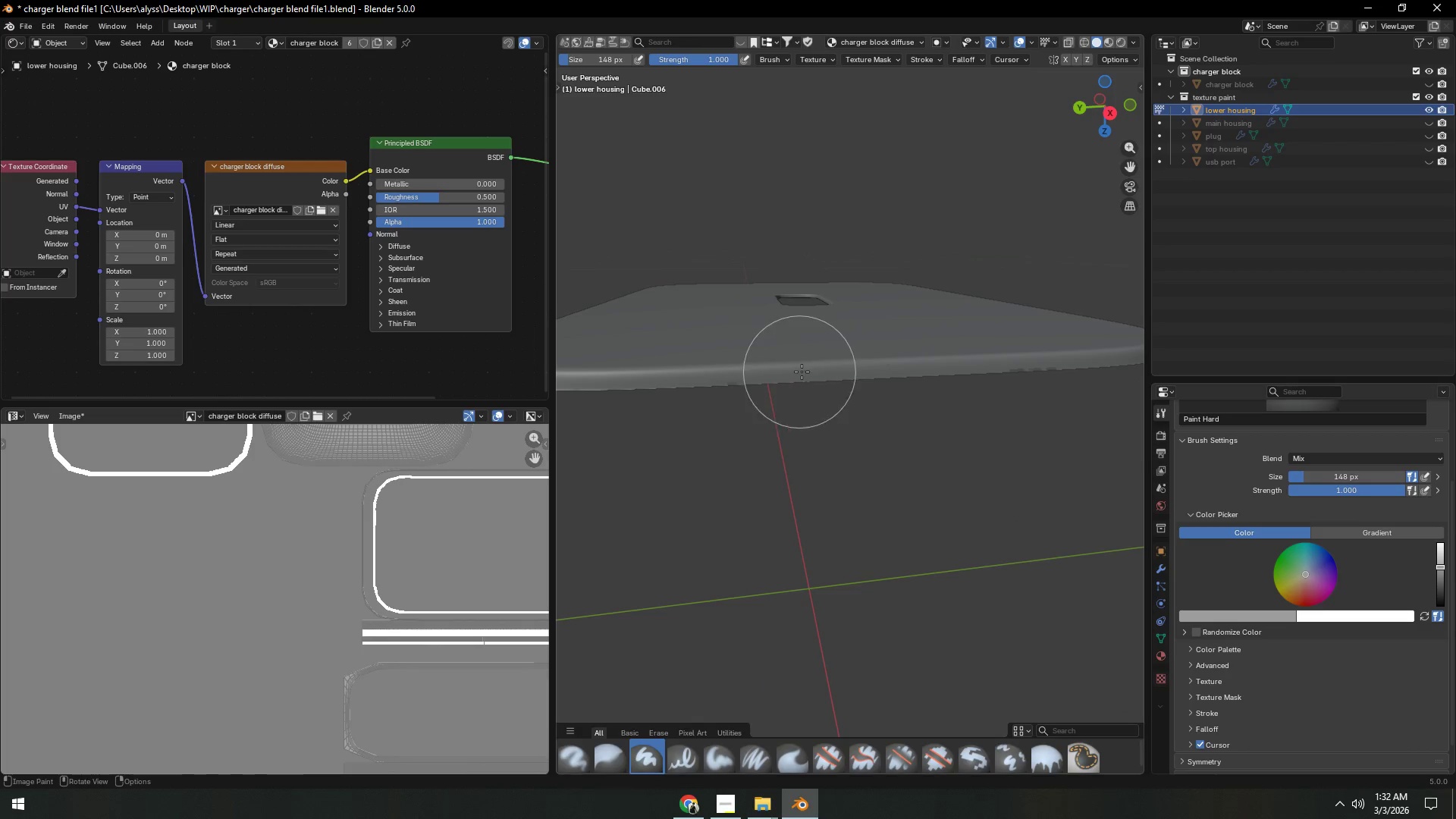 
left_click_drag(start_coordinate=[818, 371], to_coordinate=[856, 369])
 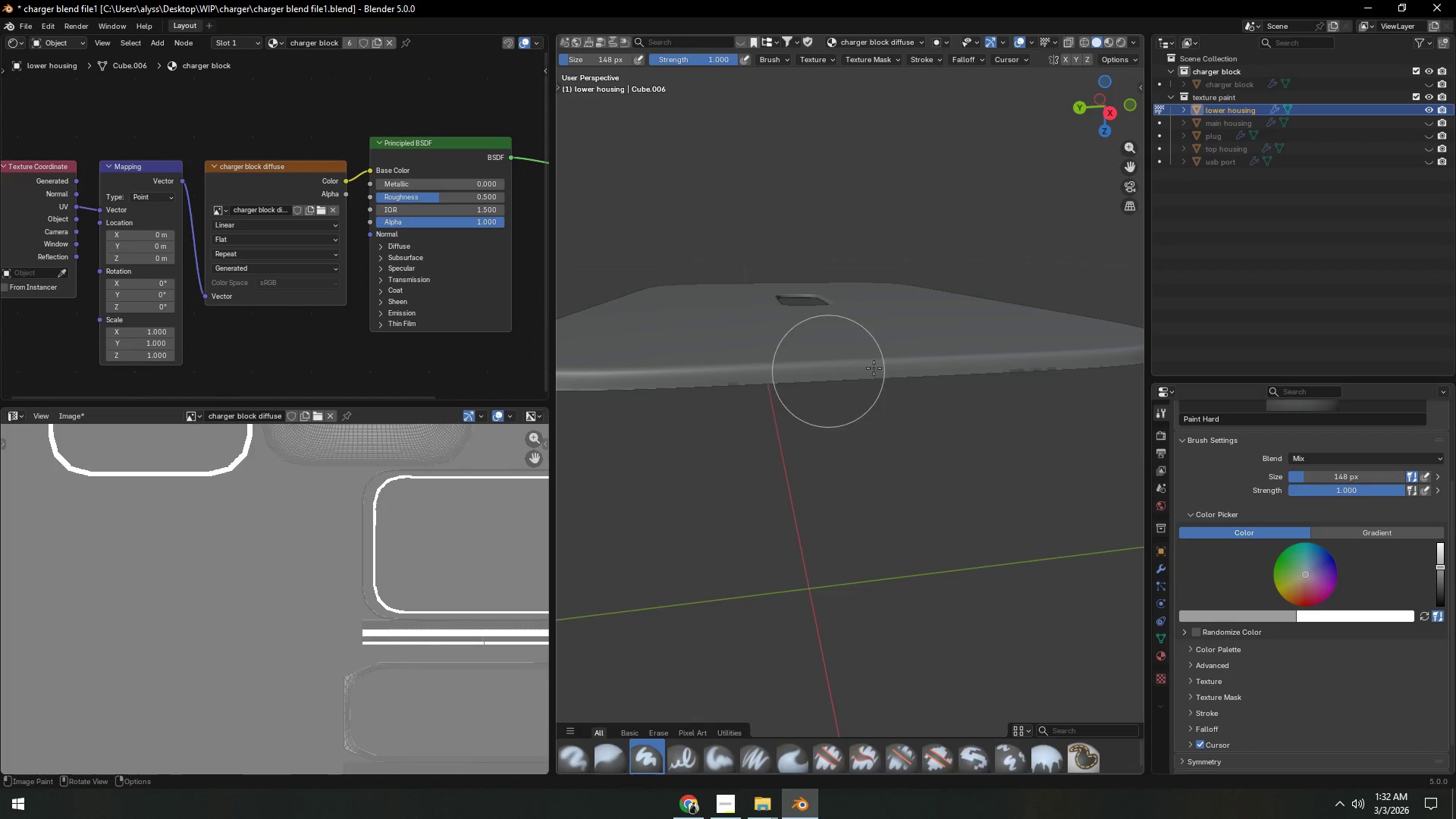 
left_click_drag(start_coordinate=[912, 368], to_coordinate=[949, 366])
 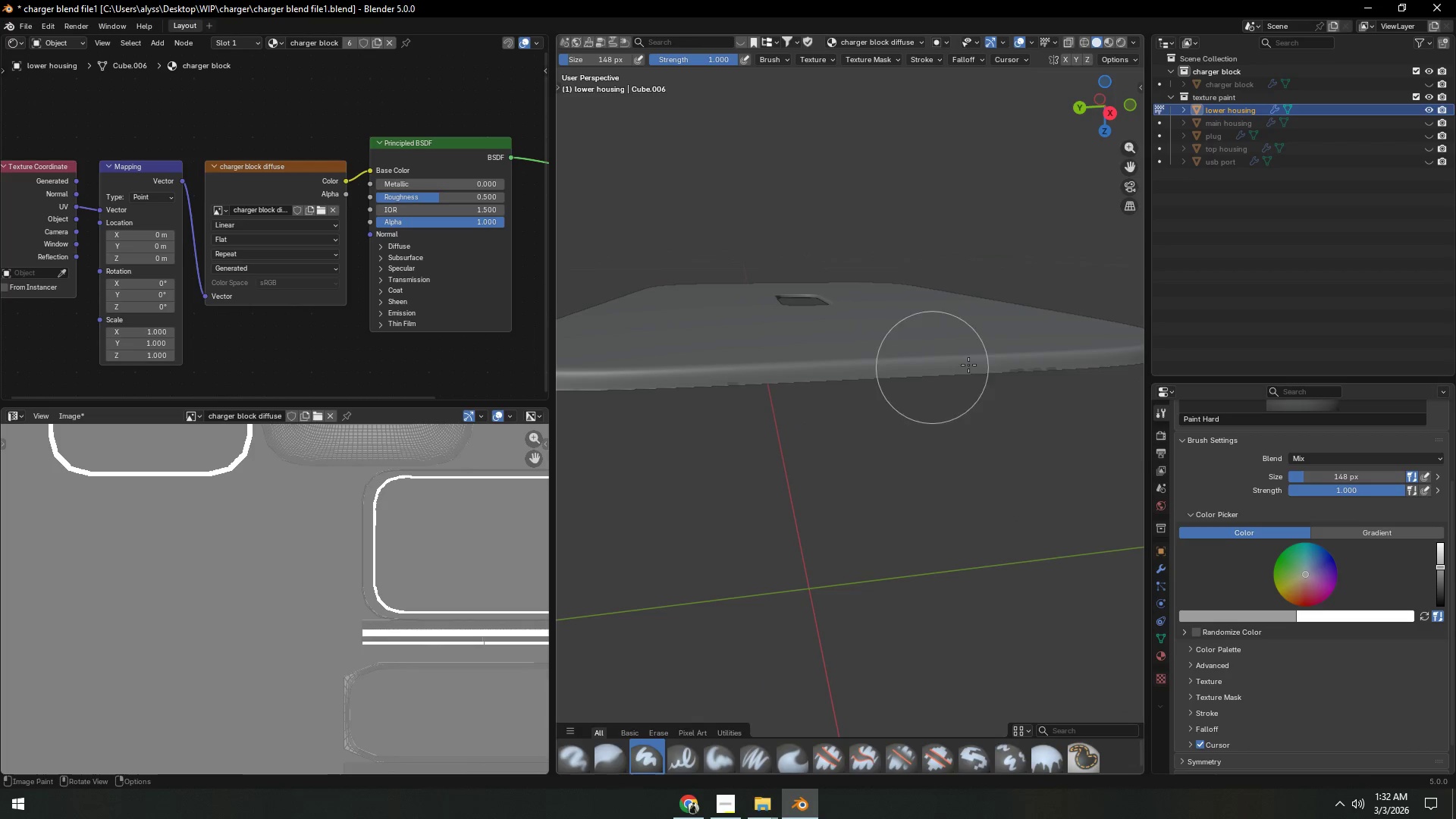 
left_click_drag(start_coordinate=[971, 365], to_coordinate=[990, 365])
 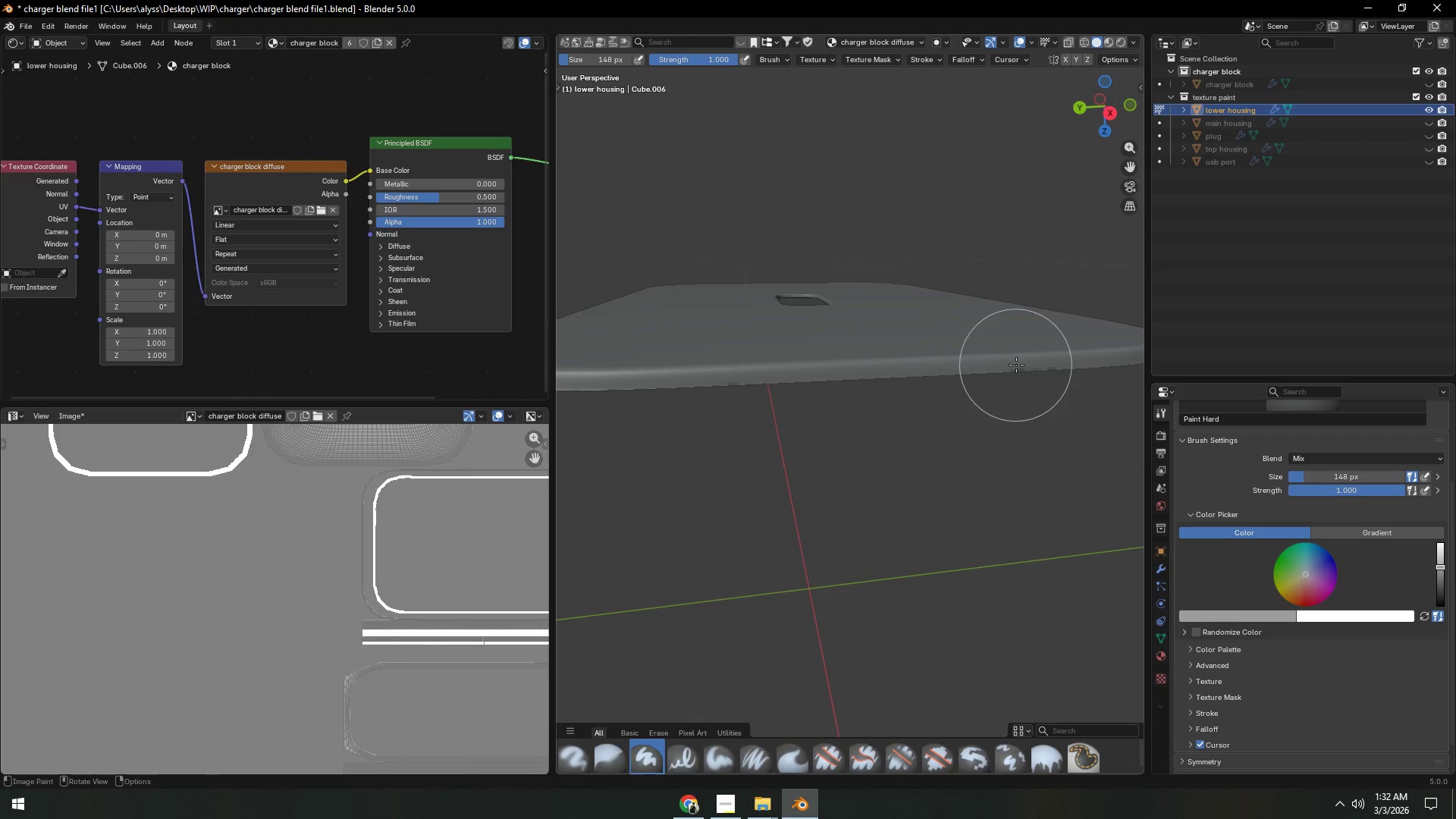 
left_click_drag(start_coordinate=[1015, 365], to_coordinate=[1028, 365])
 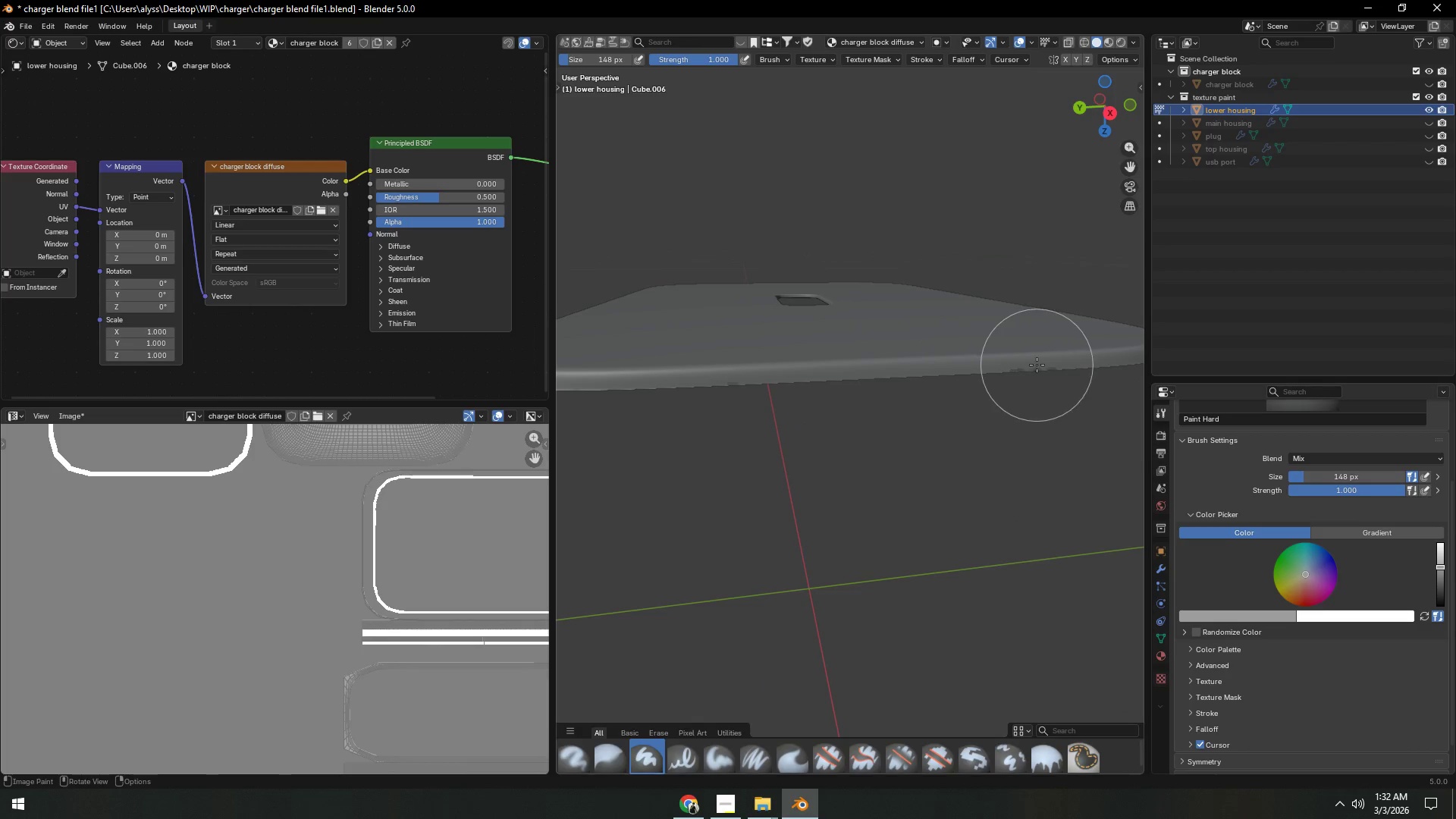 
left_click_drag(start_coordinate=[1037, 365], to_coordinate=[1046, 365])
 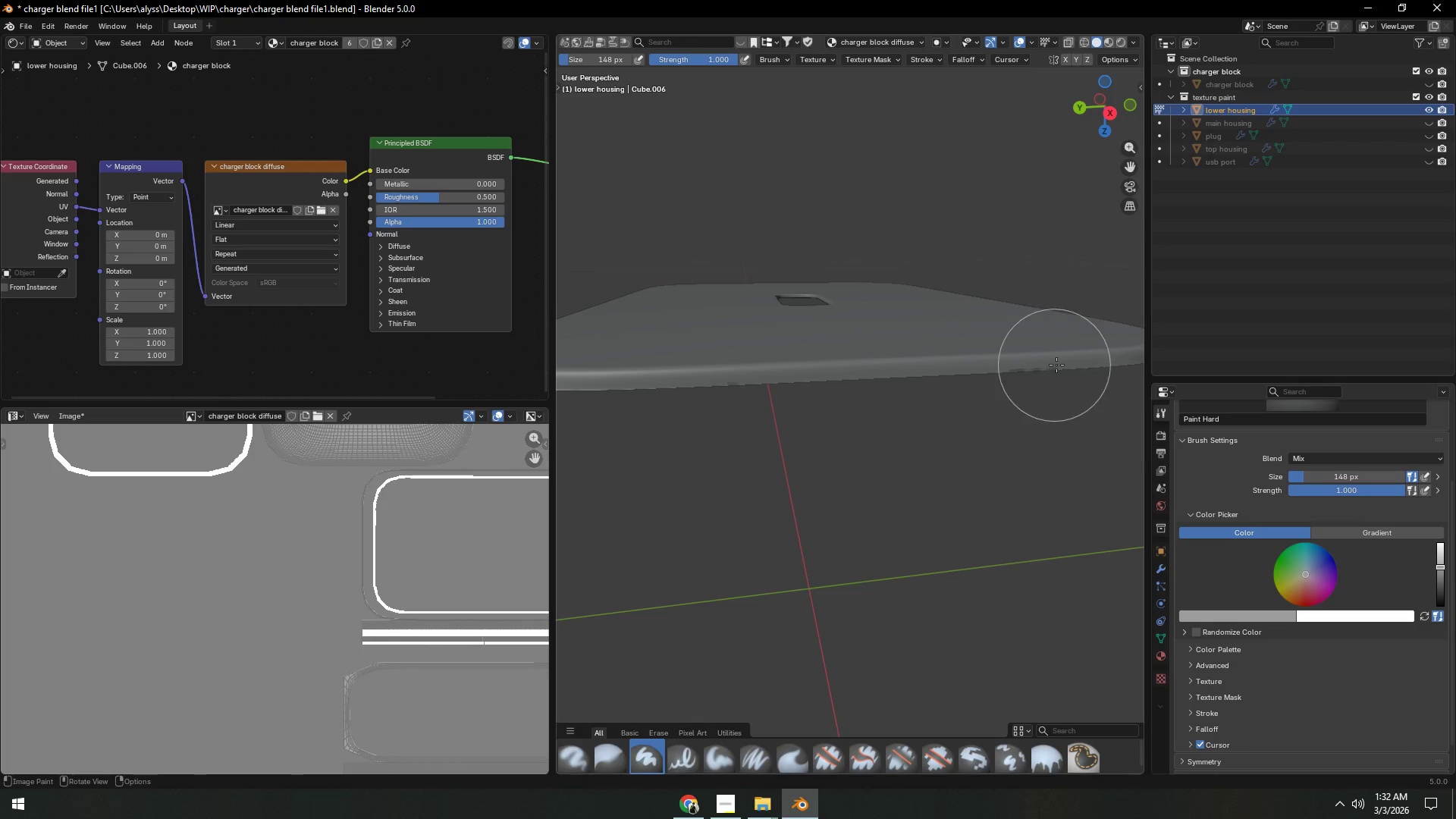 
triple_click([1057, 365])
 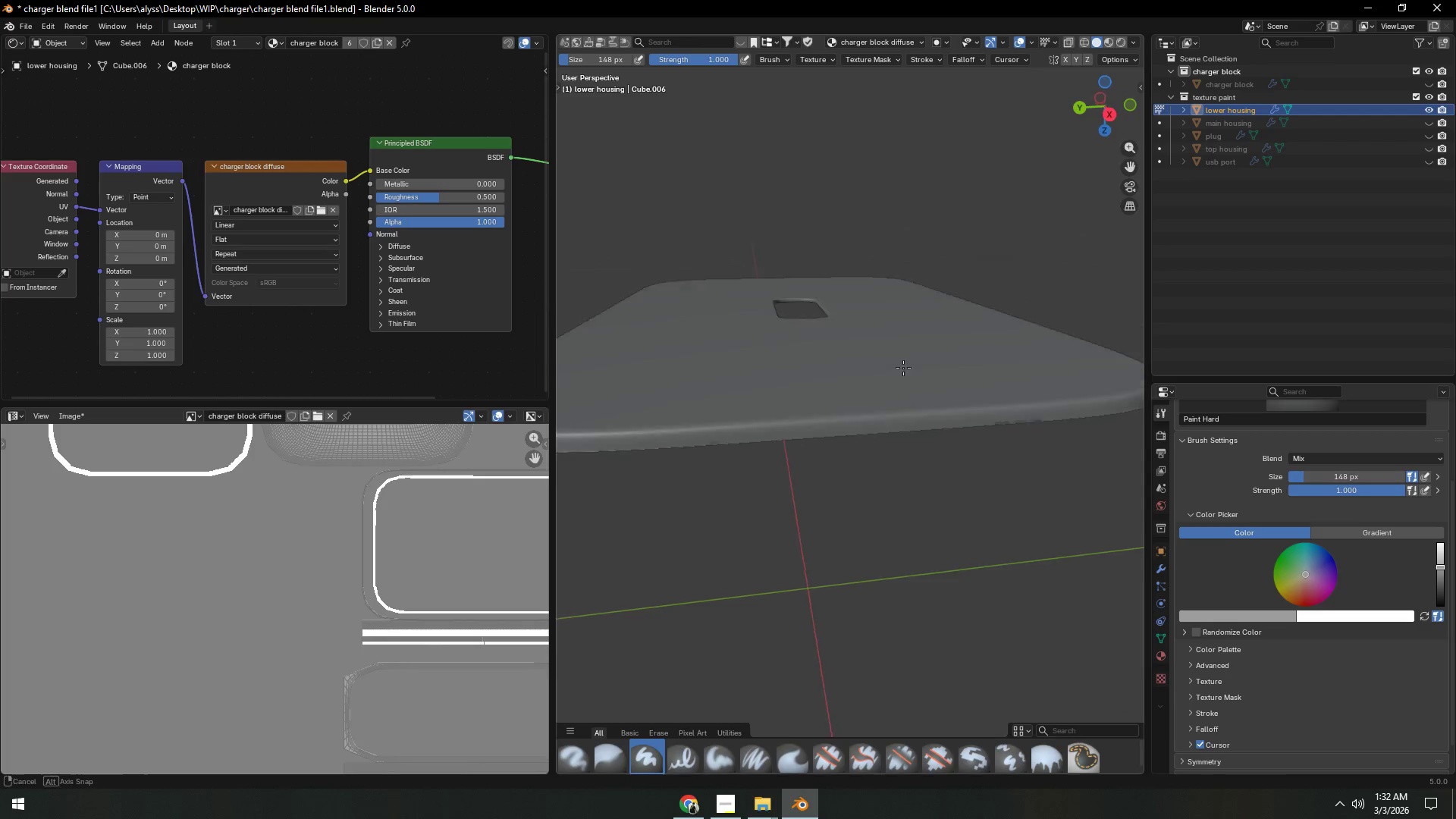 
key(Shift+ShiftLeft)
 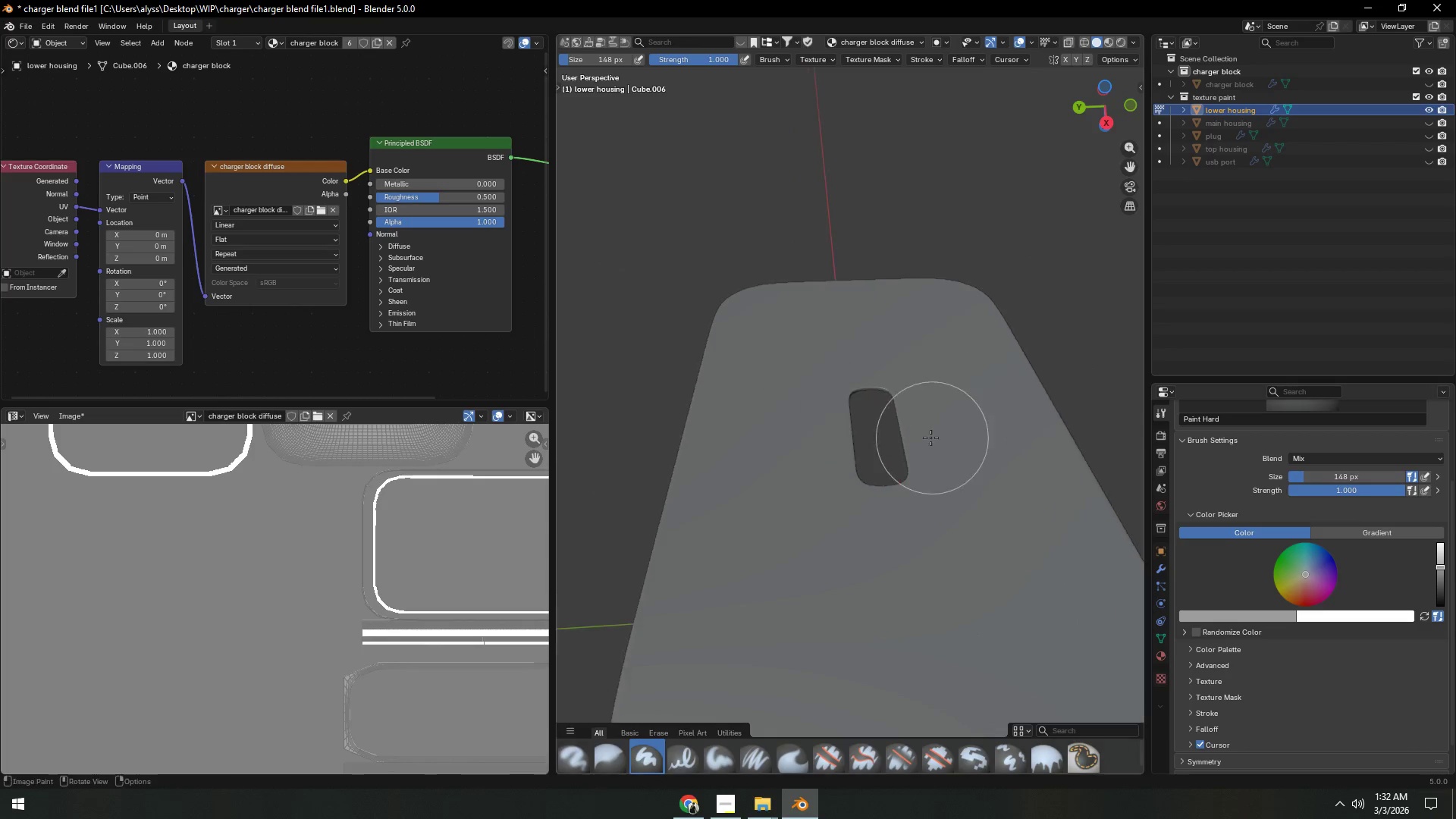 
scroll: coordinate [927, 432], scroll_direction: up, amount: 3.0
 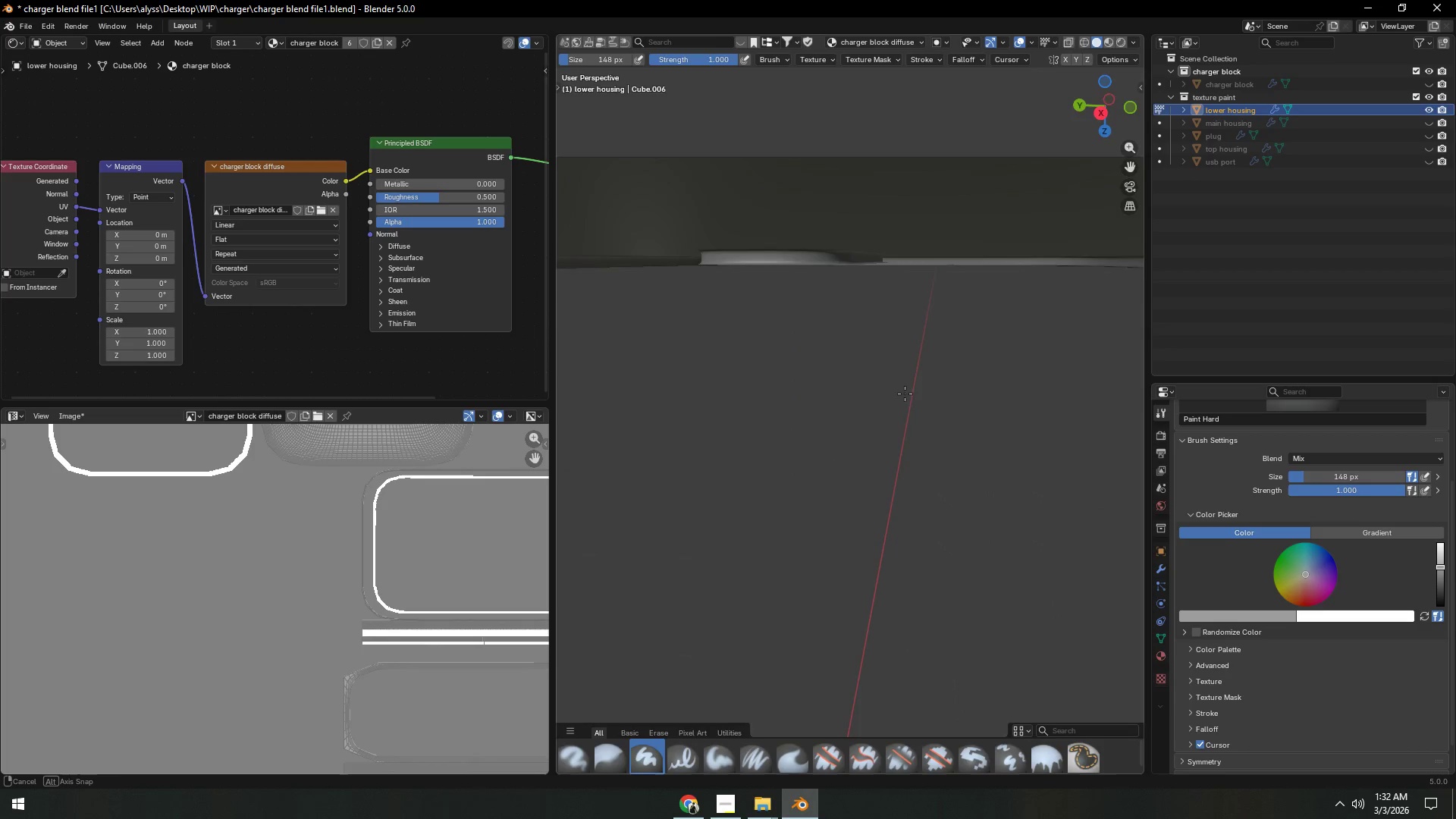 
key(Shift+ShiftLeft)
 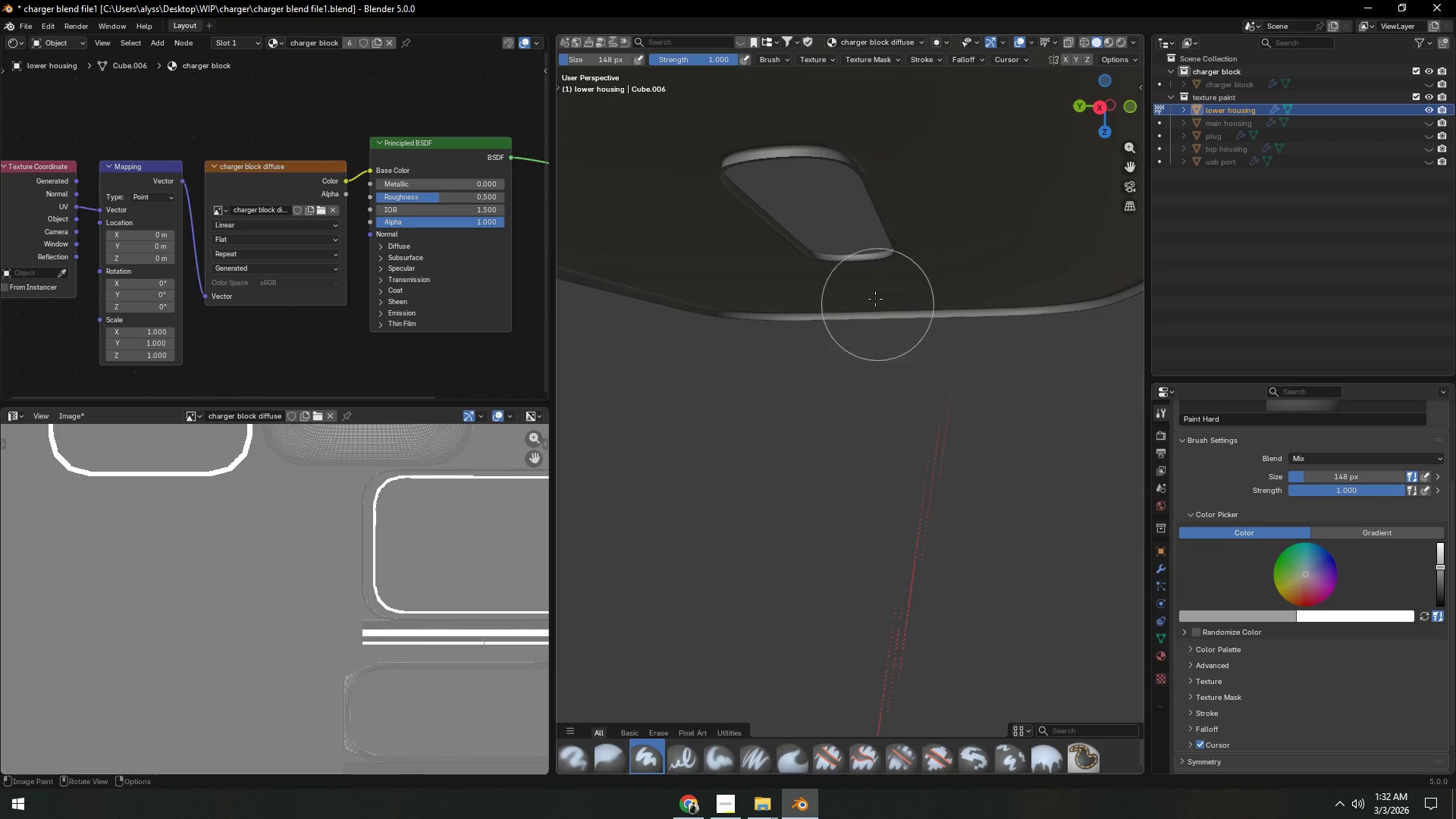 
left_click_drag(start_coordinate=[839, 265], to_coordinate=[824, 253])
 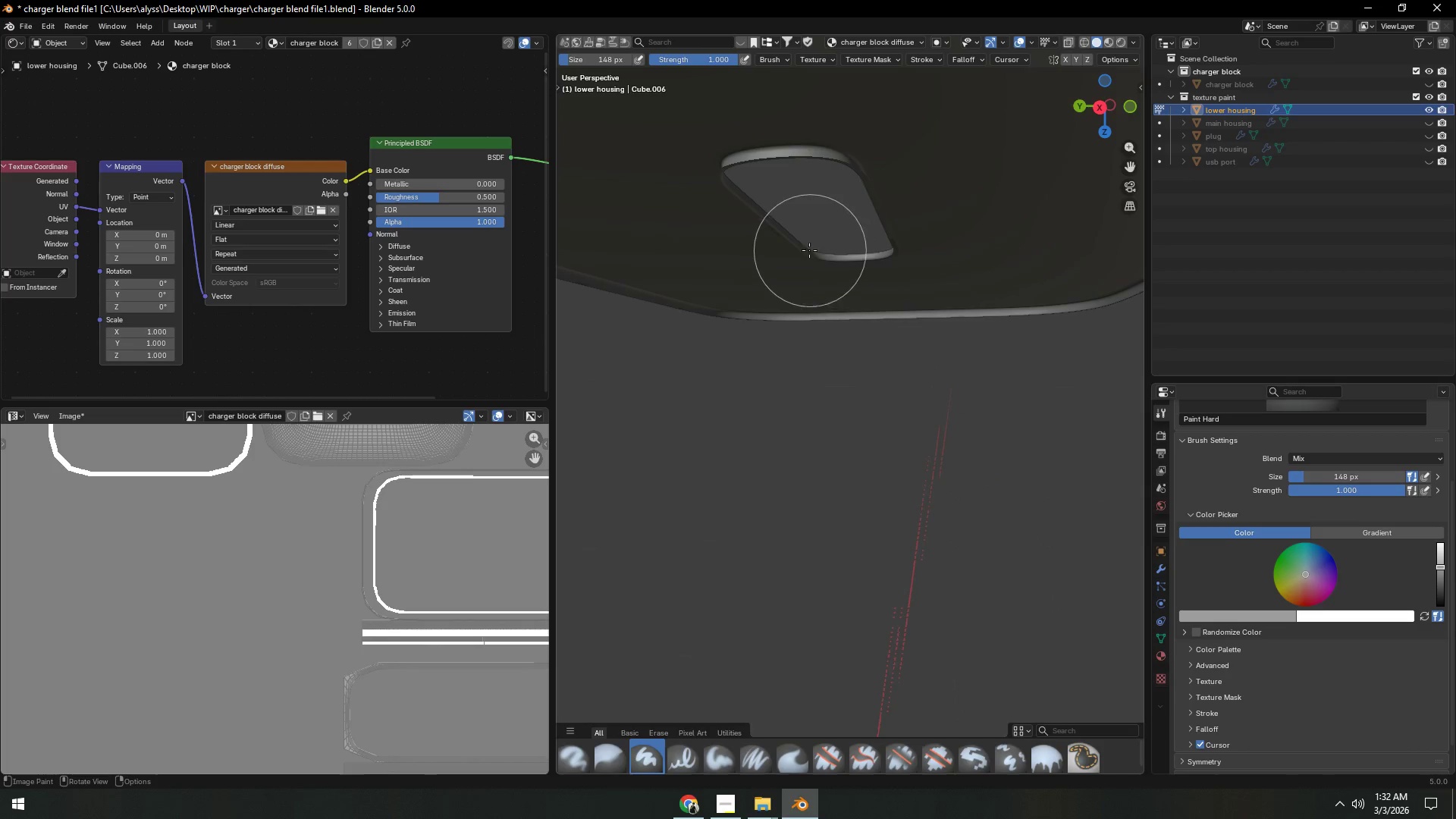 
left_click_drag(start_coordinate=[801, 246], to_coordinate=[795, 238])
 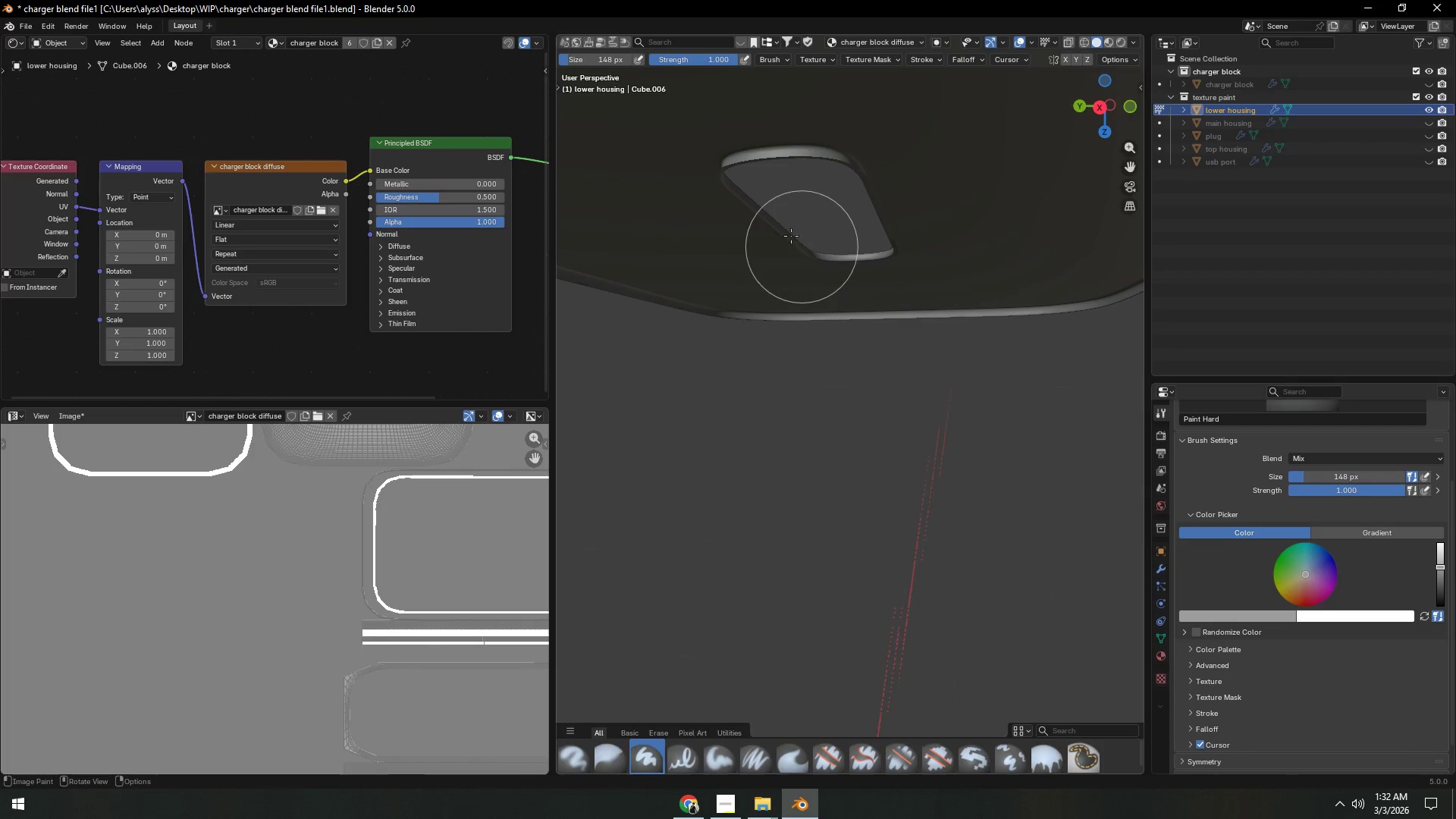 
left_click_drag(start_coordinate=[783, 227], to_coordinate=[778, 219])
 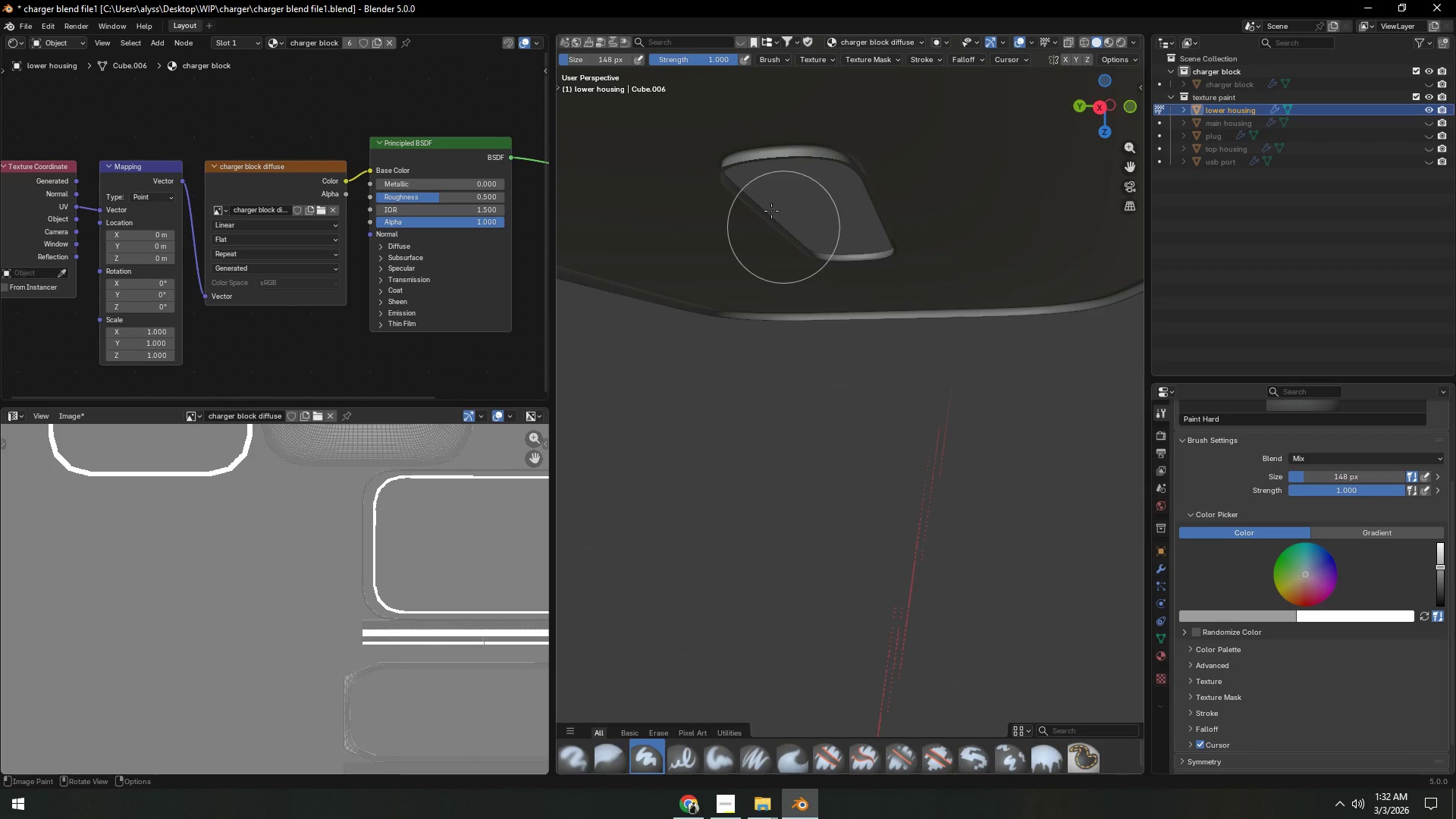 
left_click_drag(start_coordinate=[770, 209], to_coordinate=[767, 202])
 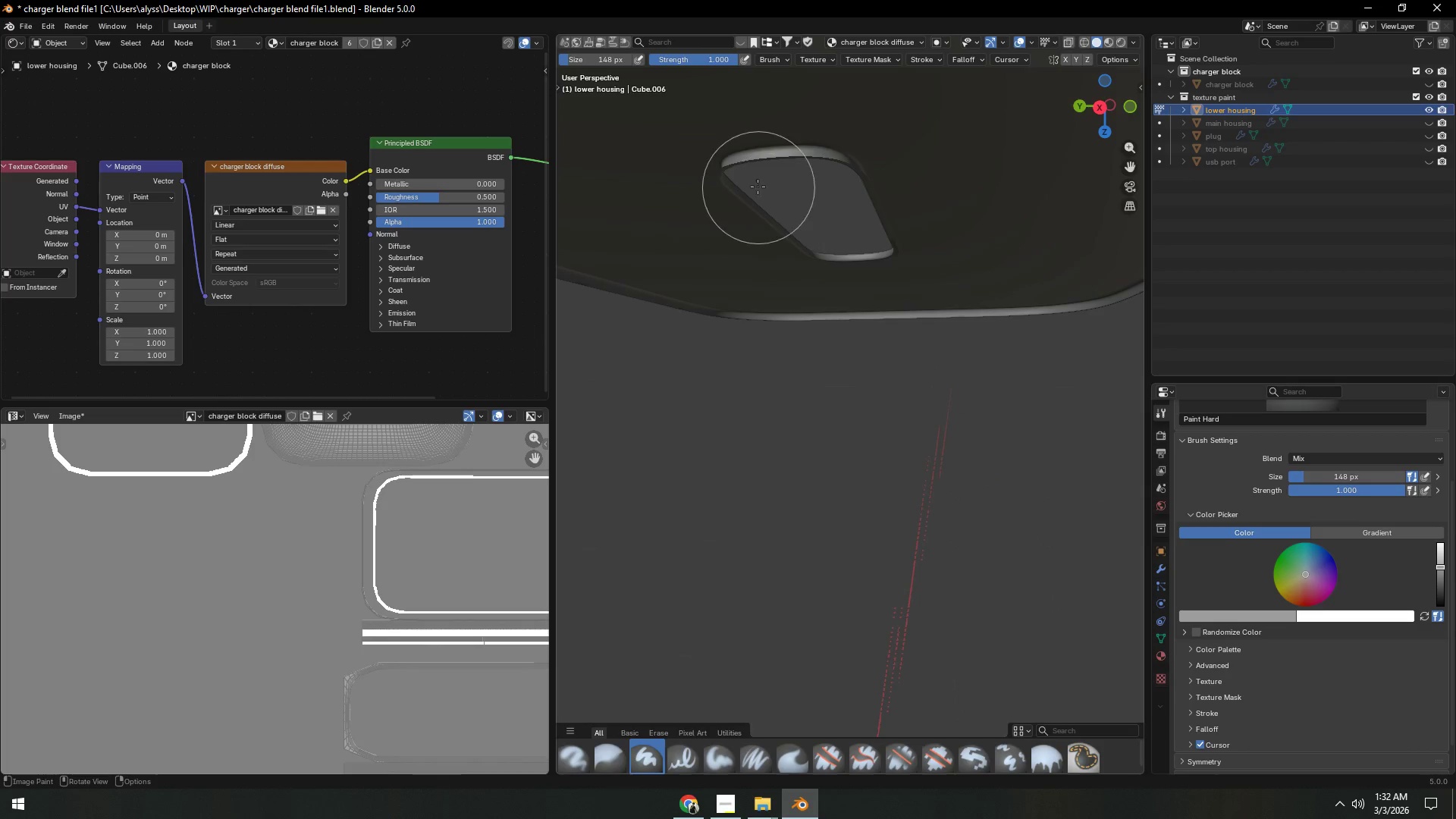 
left_click_drag(start_coordinate=[758, 184], to_coordinate=[756, 178])
 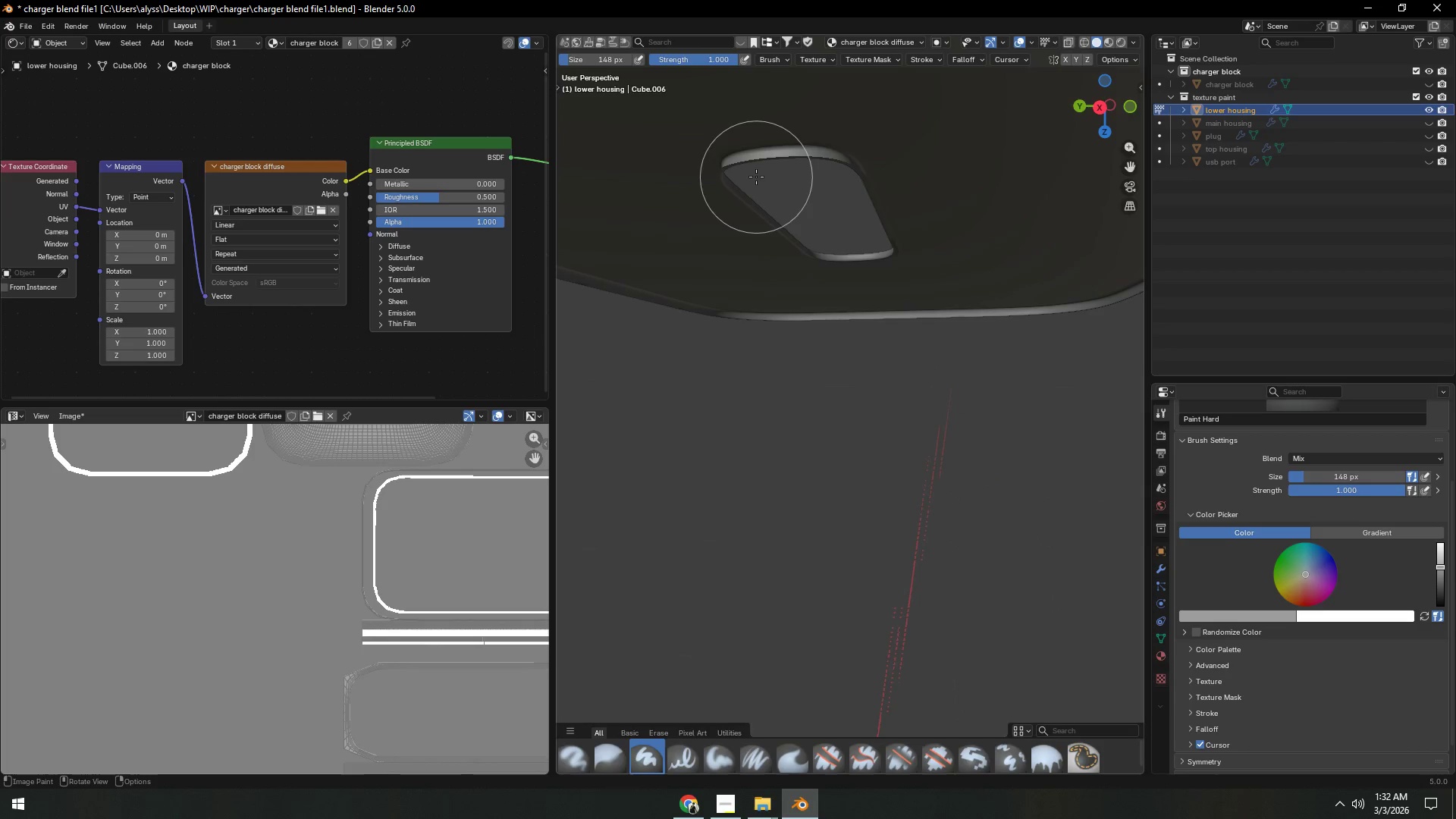 
left_click_drag(start_coordinate=[756, 177], to_coordinate=[771, 173])
 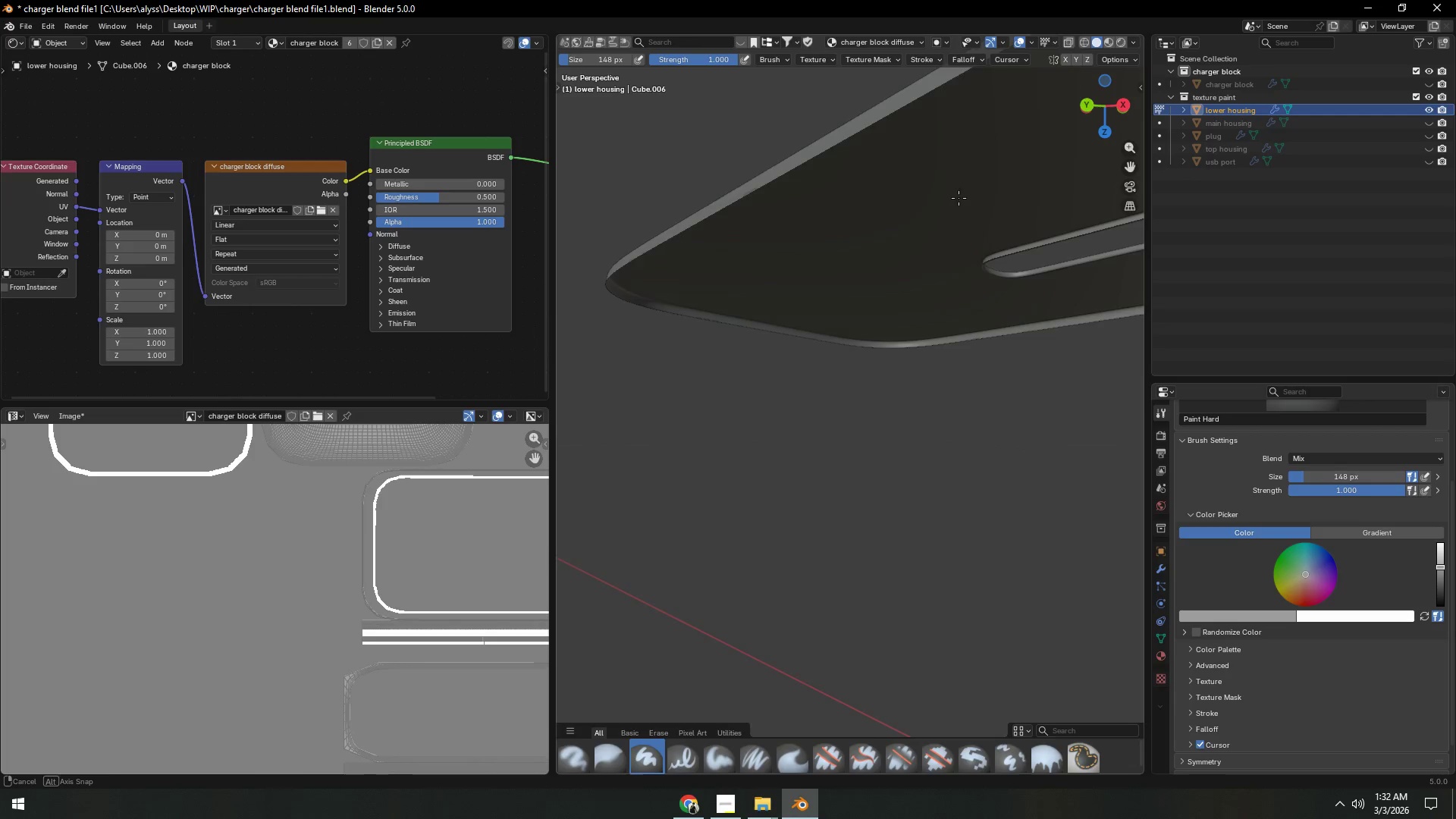 
hold_key(key=ShiftLeft, duration=0.31)
 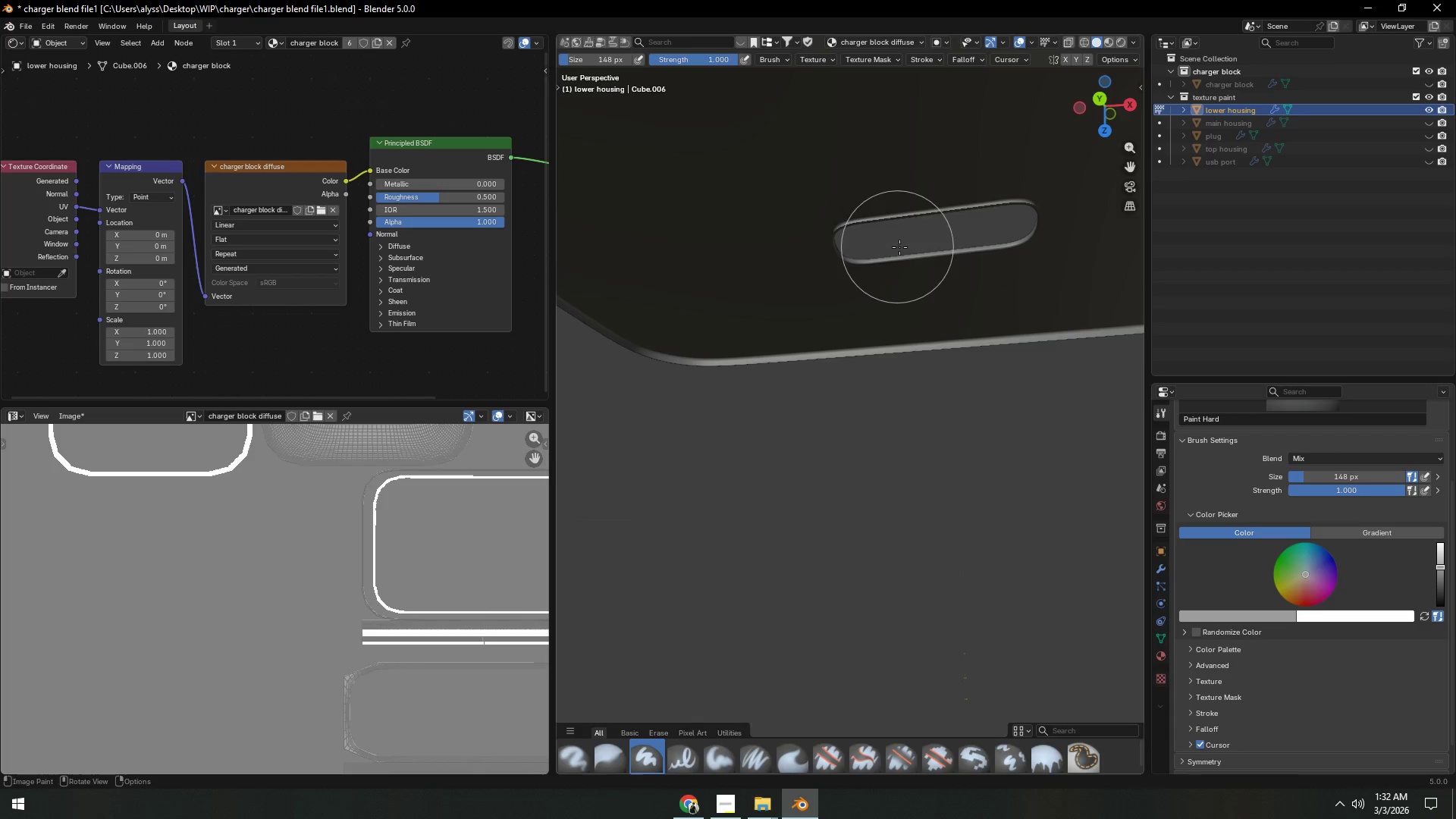 
left_click([892, 246])
 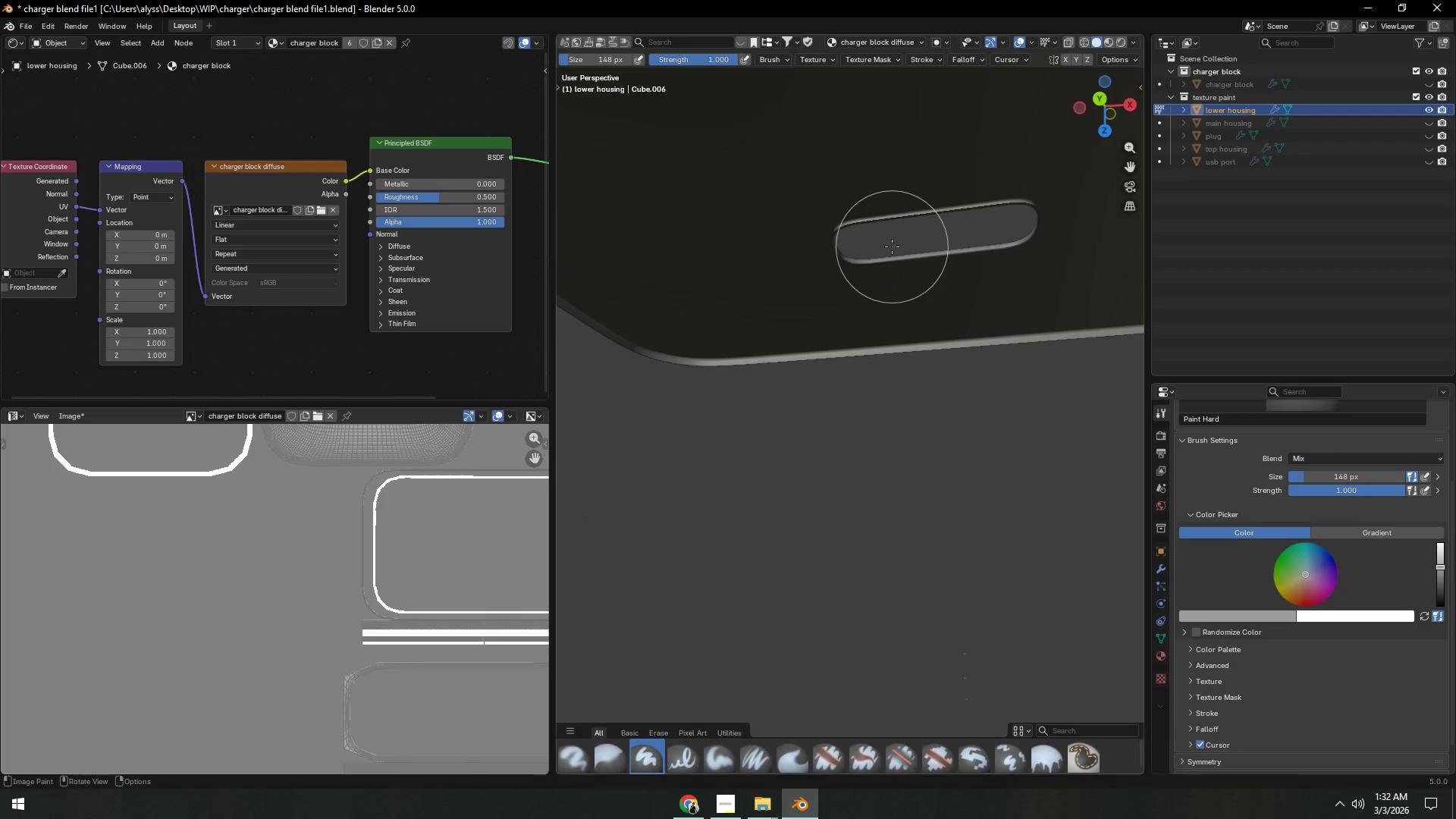 
left_click_drag(start_coordinate=[899, 246], to_coordinate=[905, 247])
 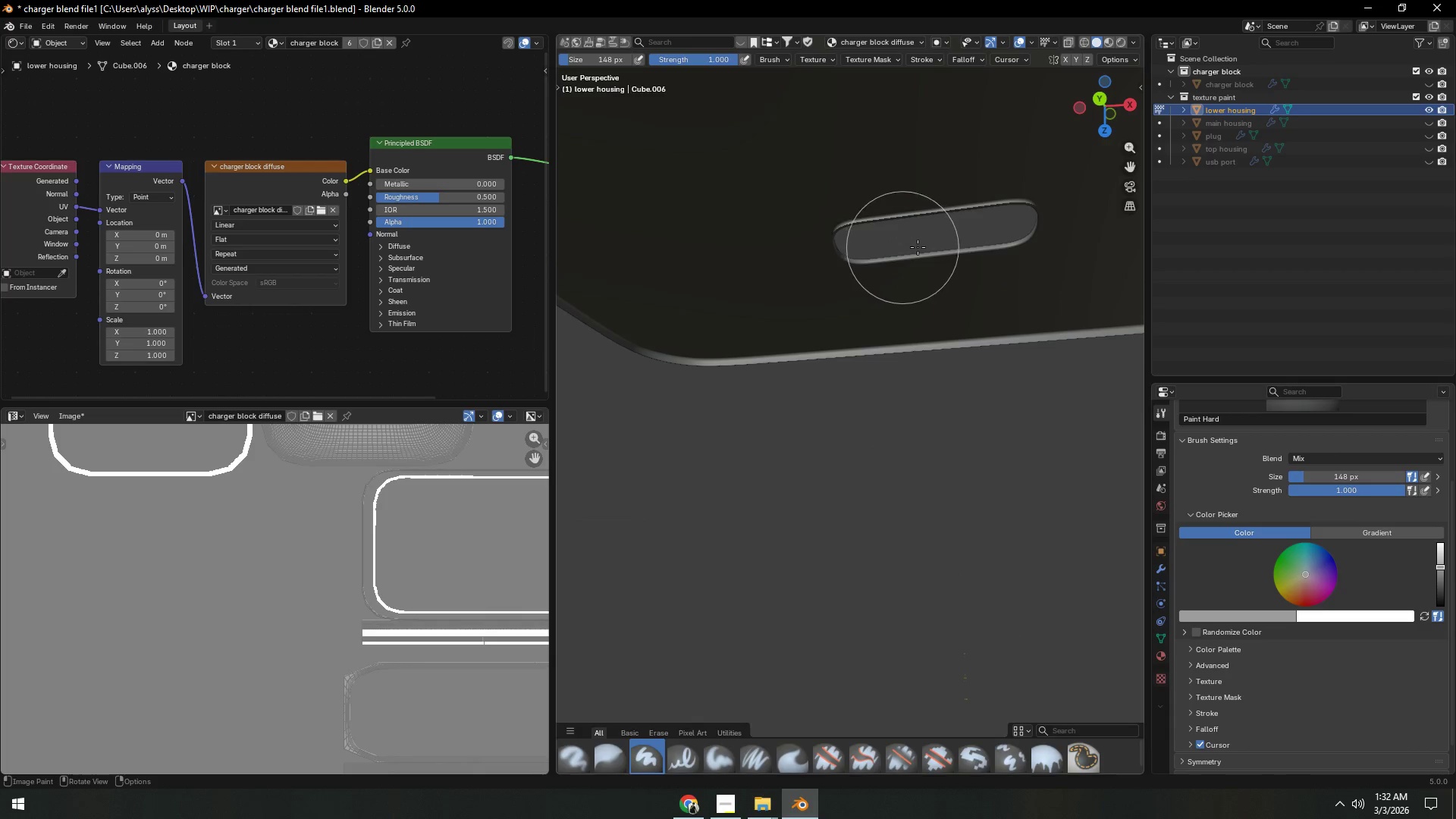 
left_click_drag(start_coordinate=[935, 248], to_coordinate=[947, 248])
 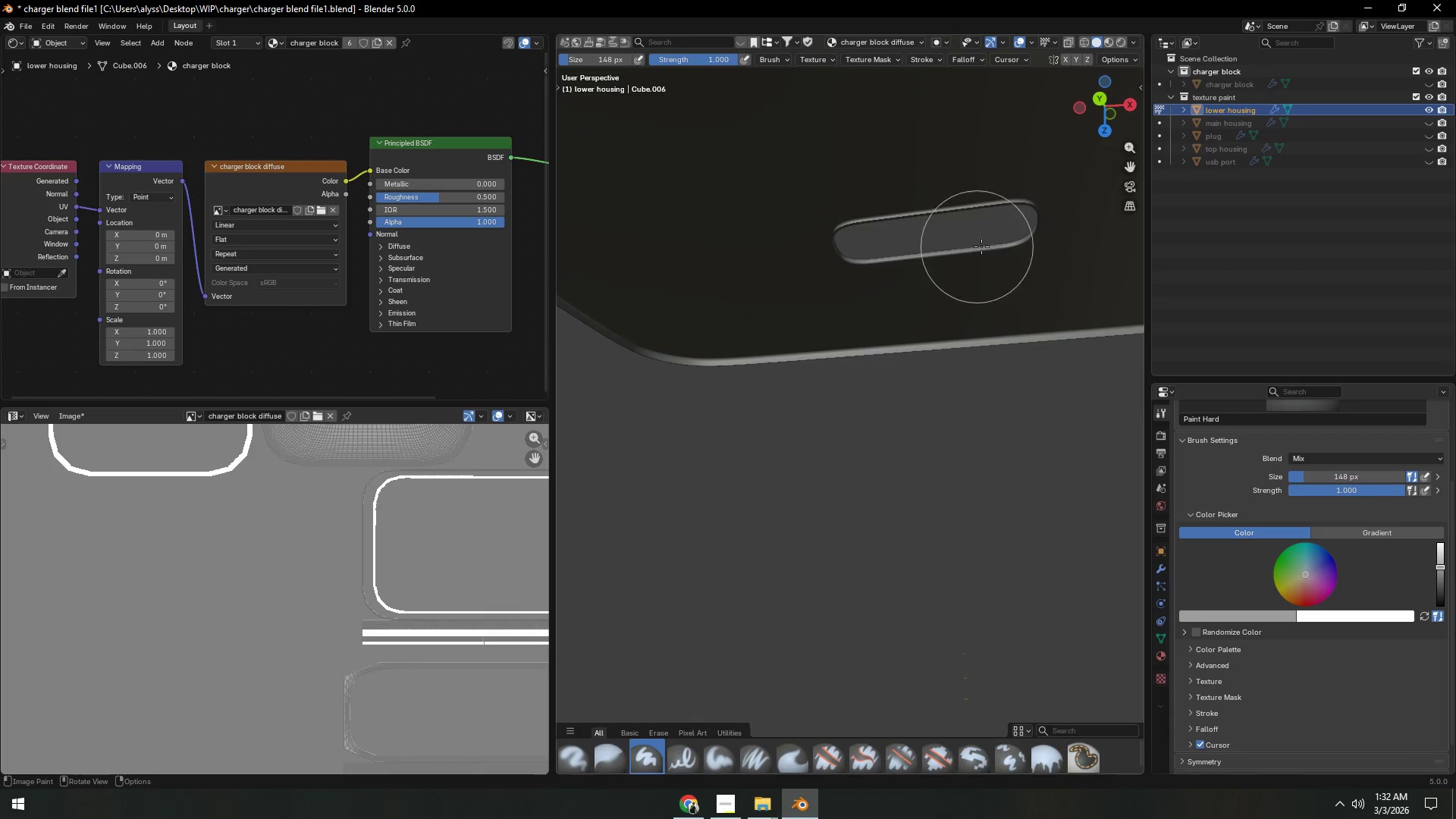 
left_click_drag(start_coordinate=[987, 246], to_coordinate=[994, 243])
 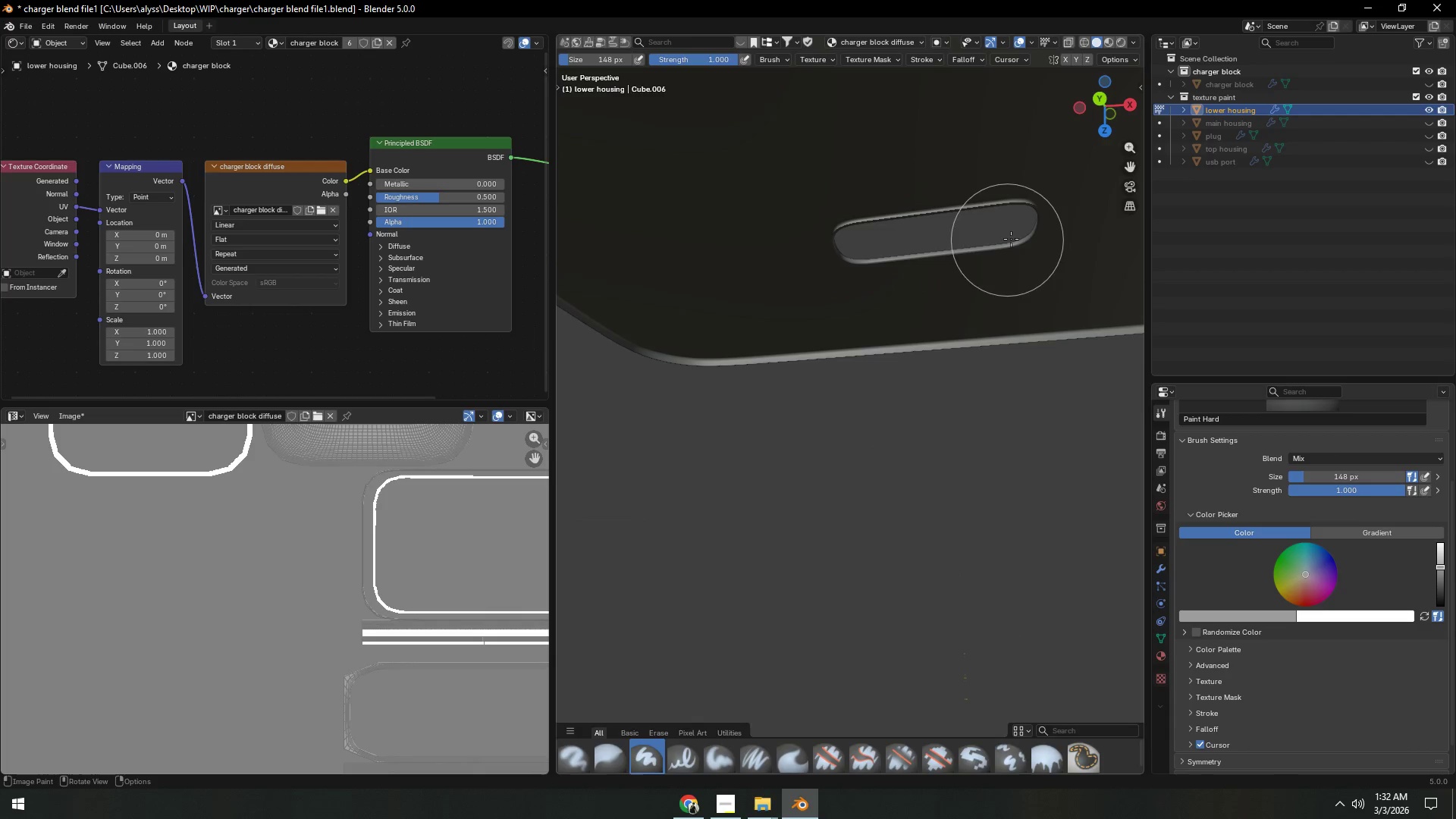 
left_click_drag(start_coordinate=[1016, 237], to_coordinate=[1018, 231])
 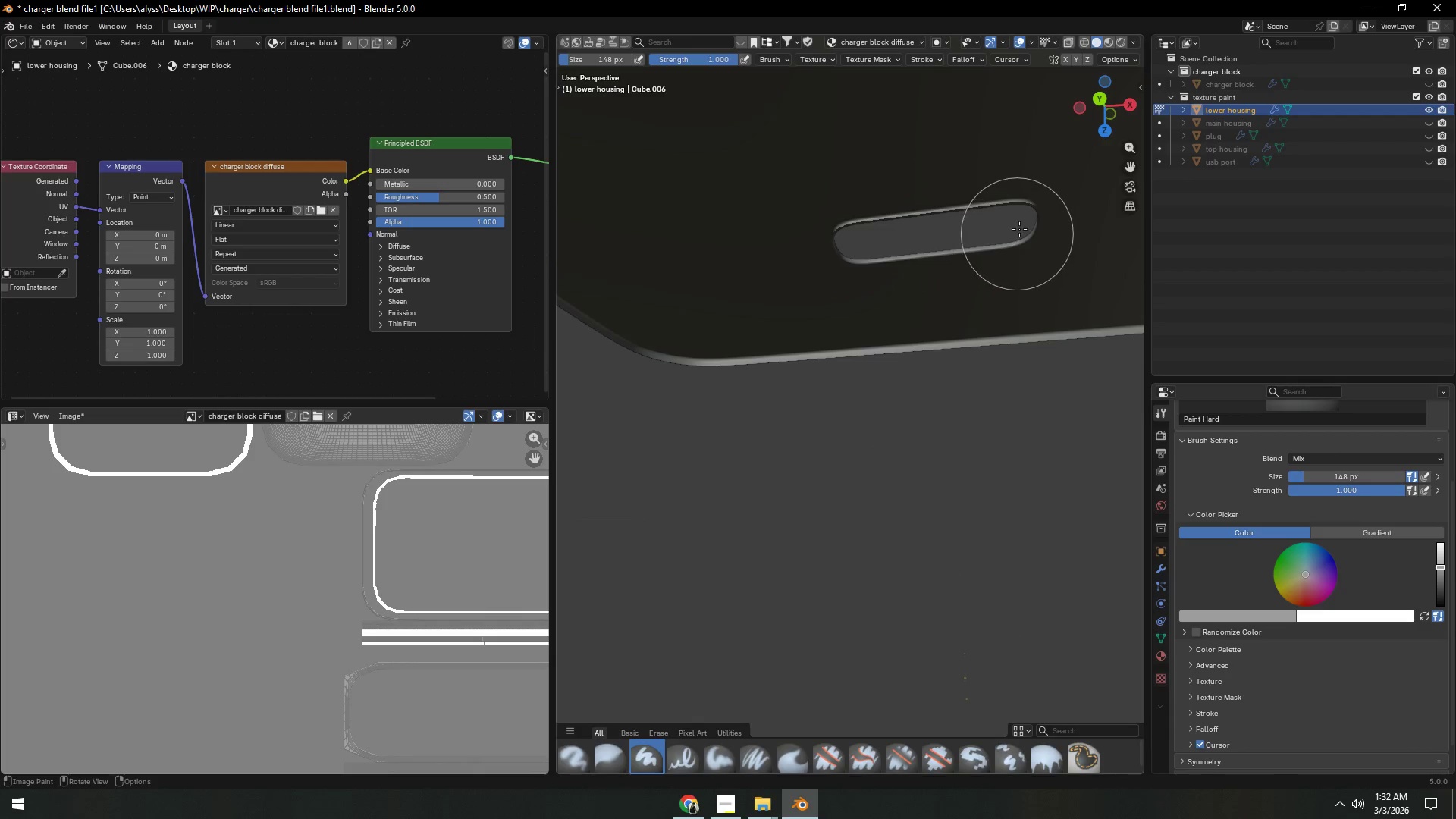 
triple_click([1019, 229])
 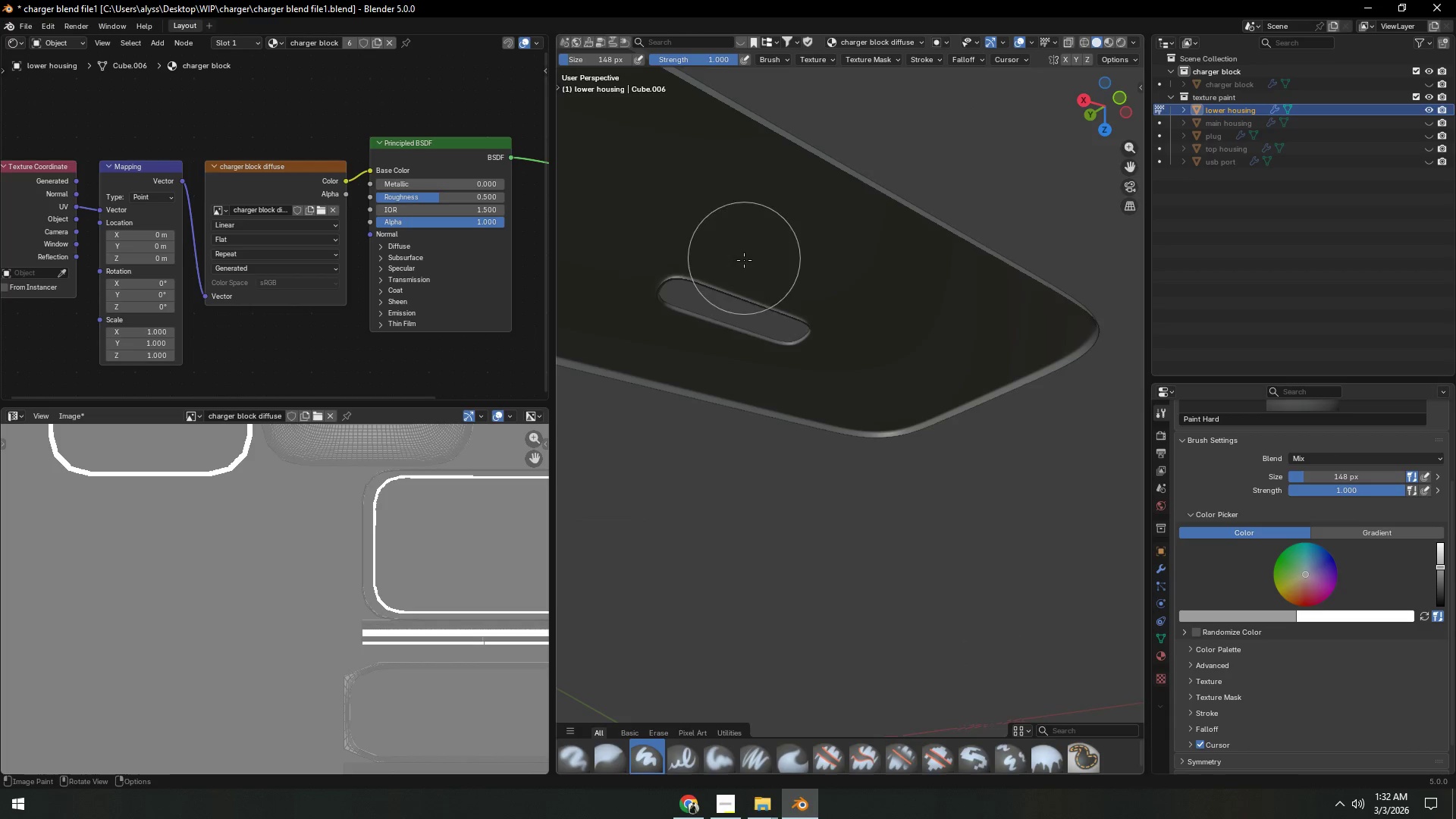 
left_click_drag(start_coordinate=[680, 302], to_coordinate=[676, 302])
 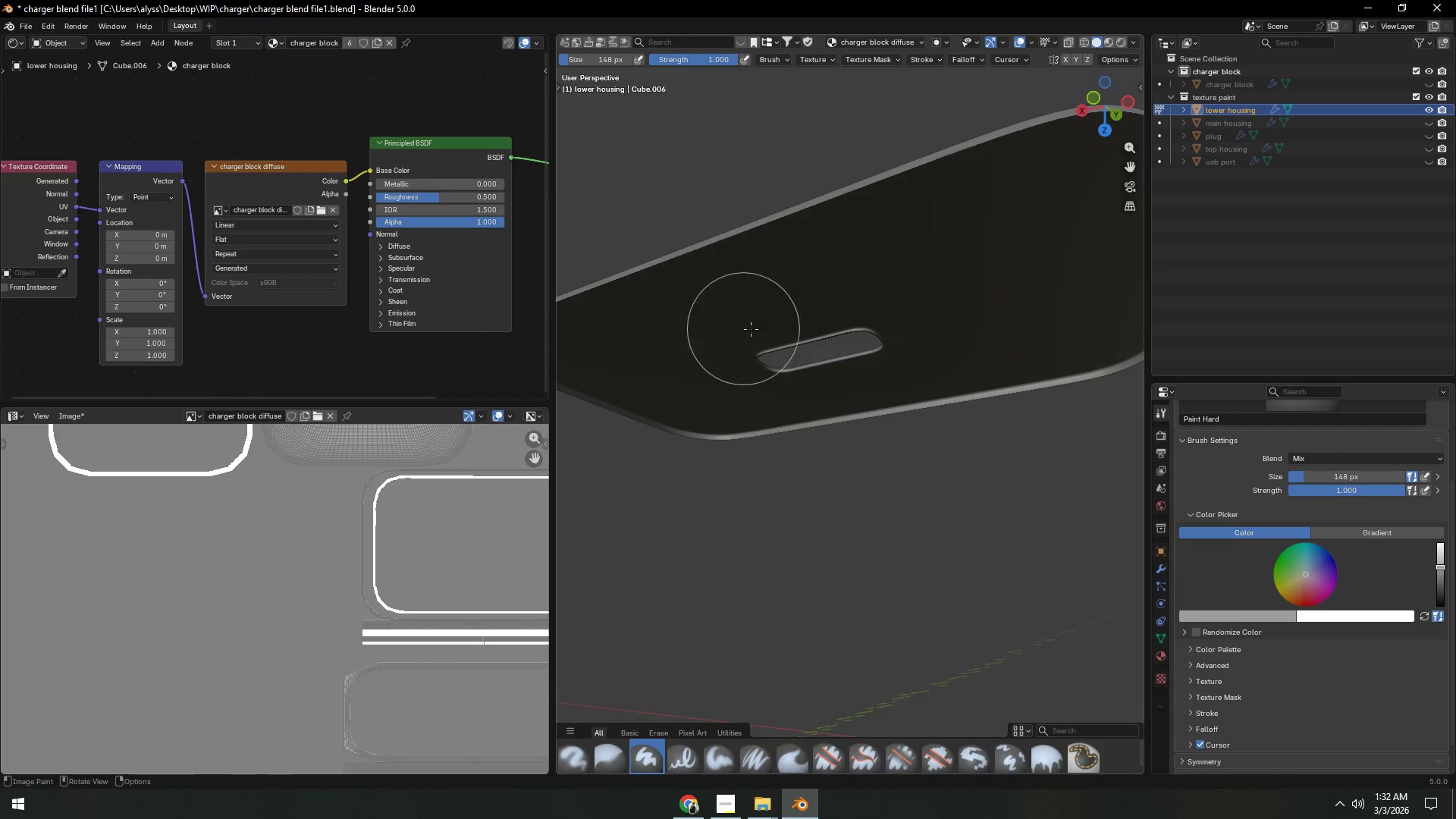 
left_click_drag(start_coordinate=[770, 343], to_coordinate=[777, 350])
 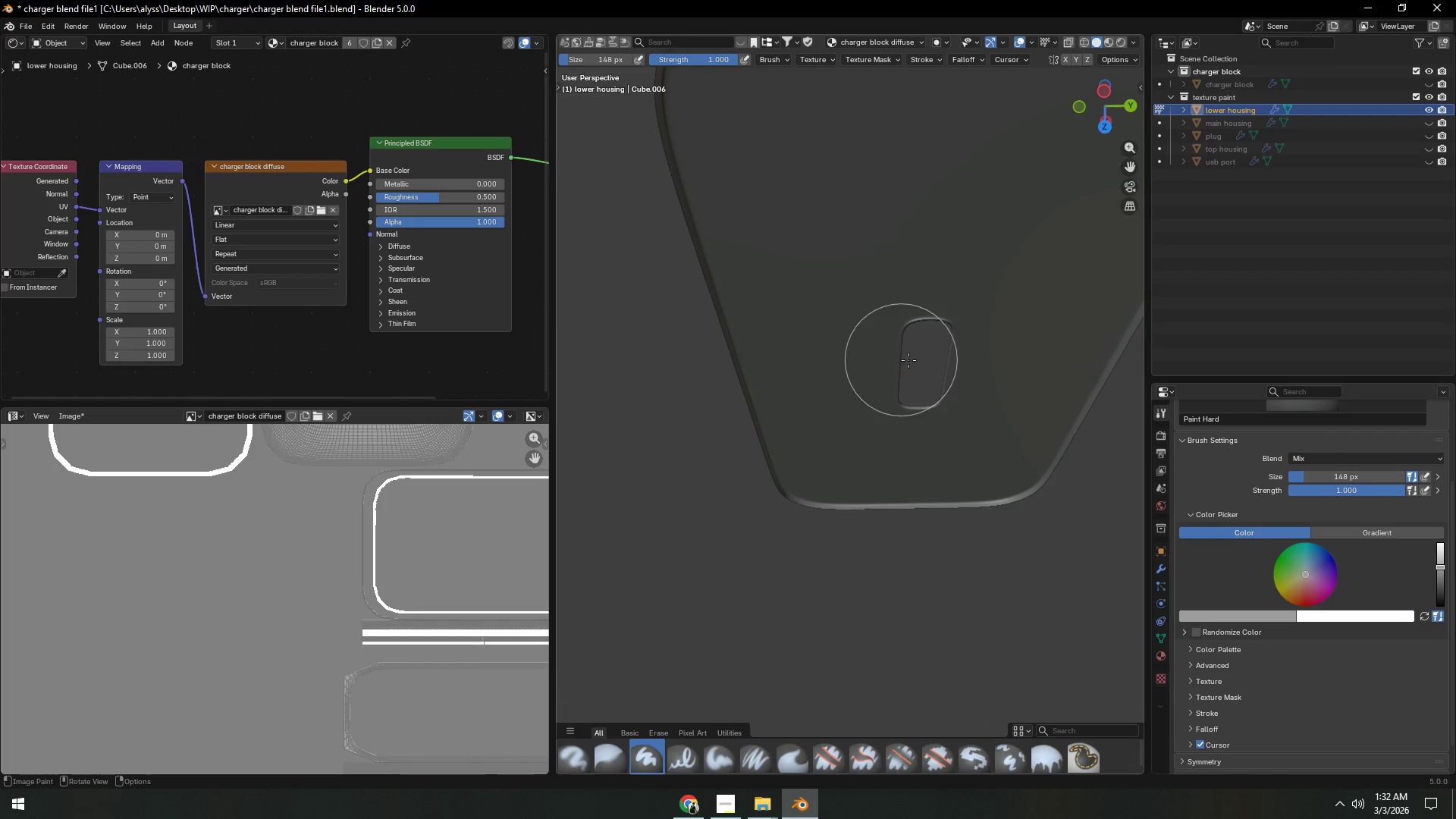 
left_click_drag(start_coordinate=[917, 384], to_coordinate=[916, 390])
 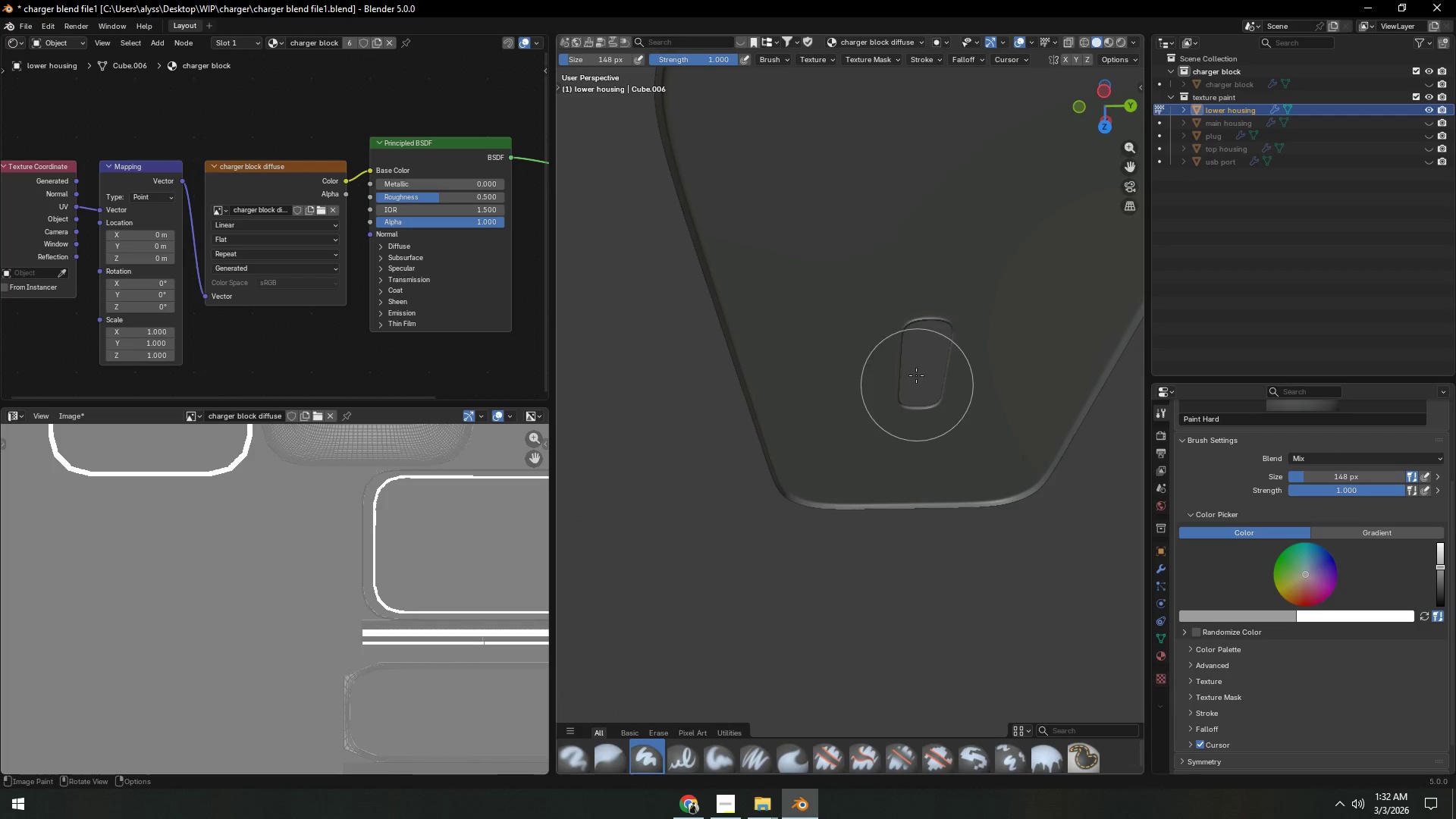 
left_click_drag(start_coordinate=[916, 371], to_coordinate=[915, 339])
 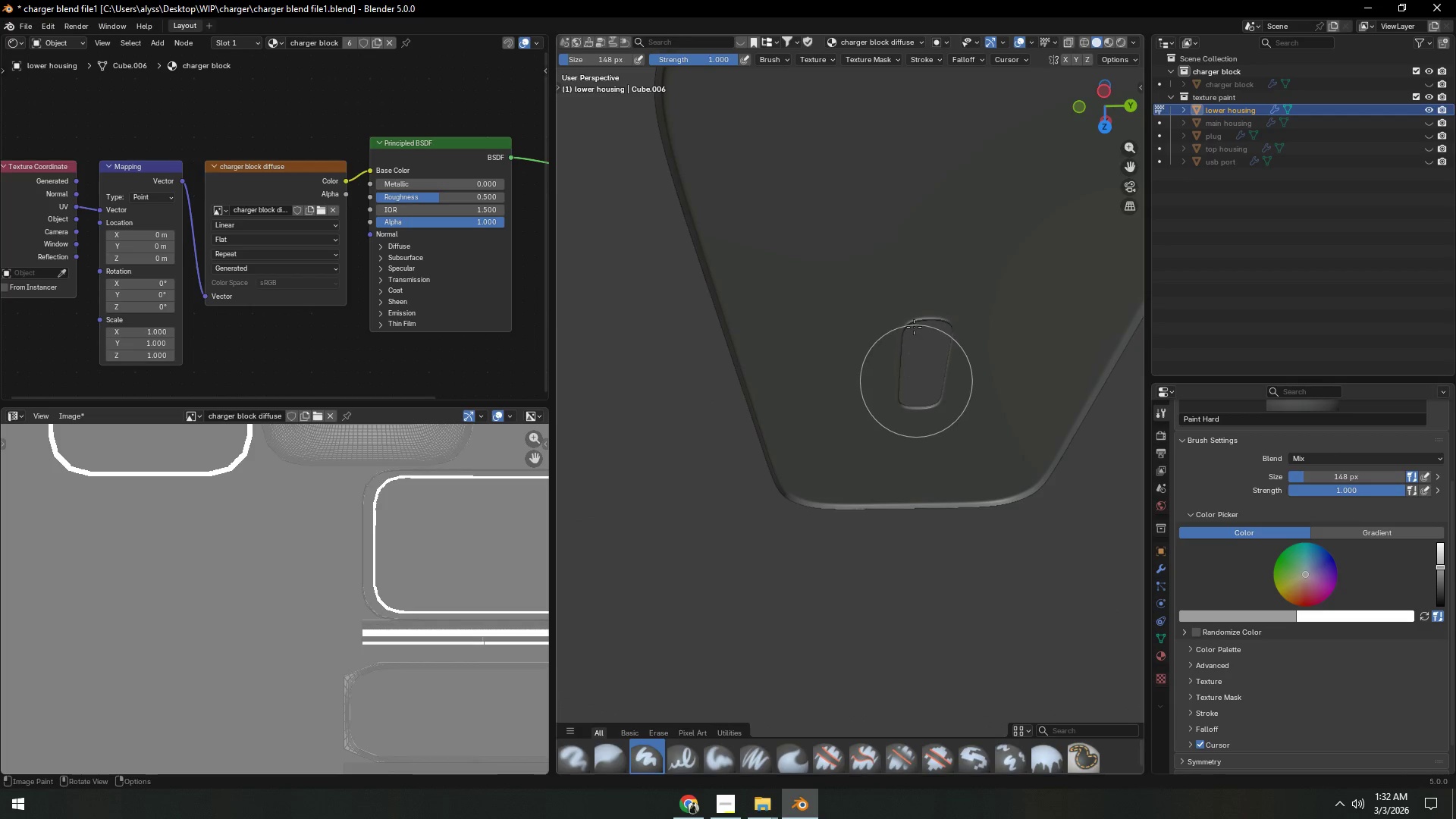 
triple_click([914, 327])
 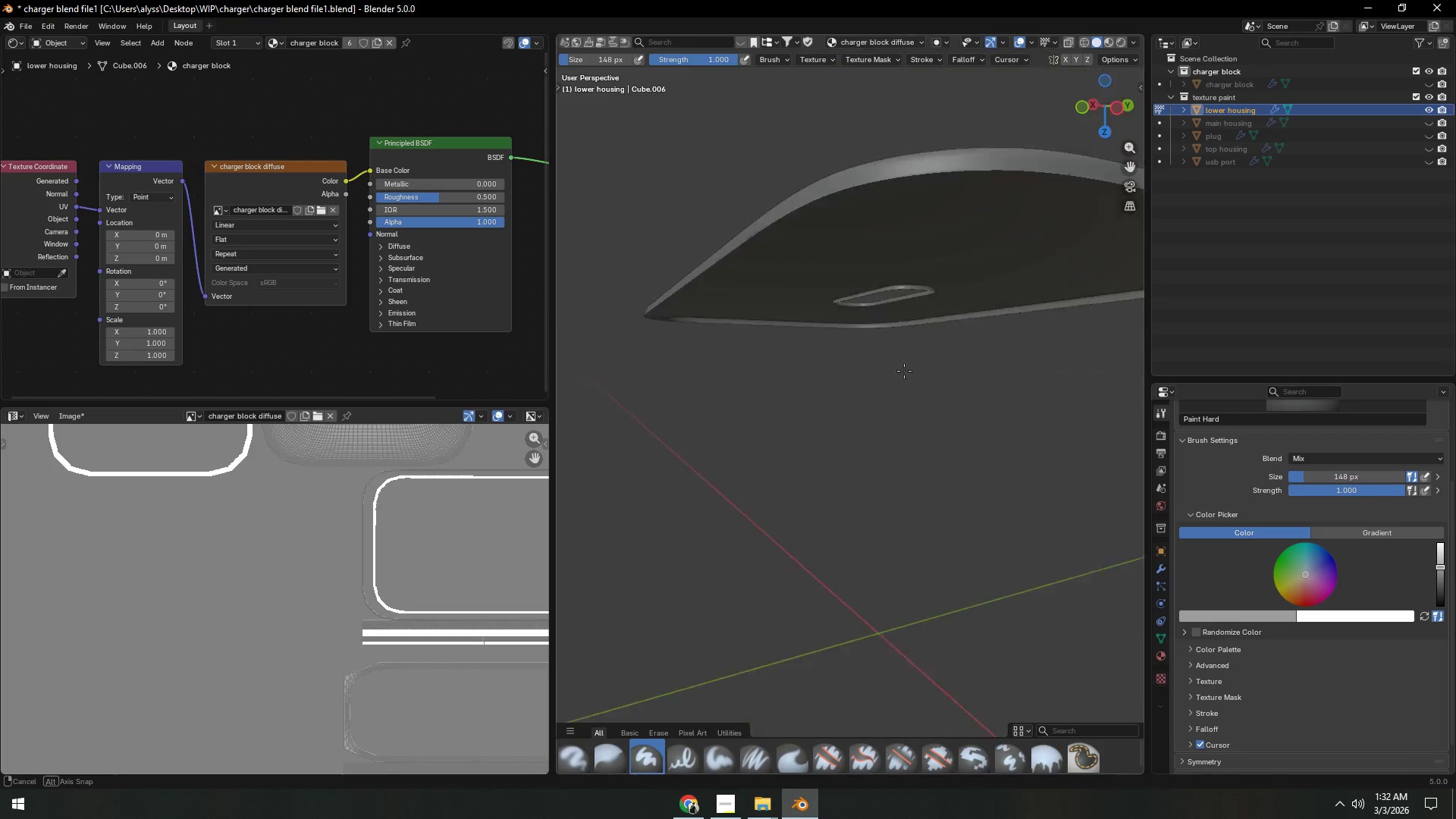 
scroll: coordinate [908, 381], scroll_direction: down, amount: 3.0
 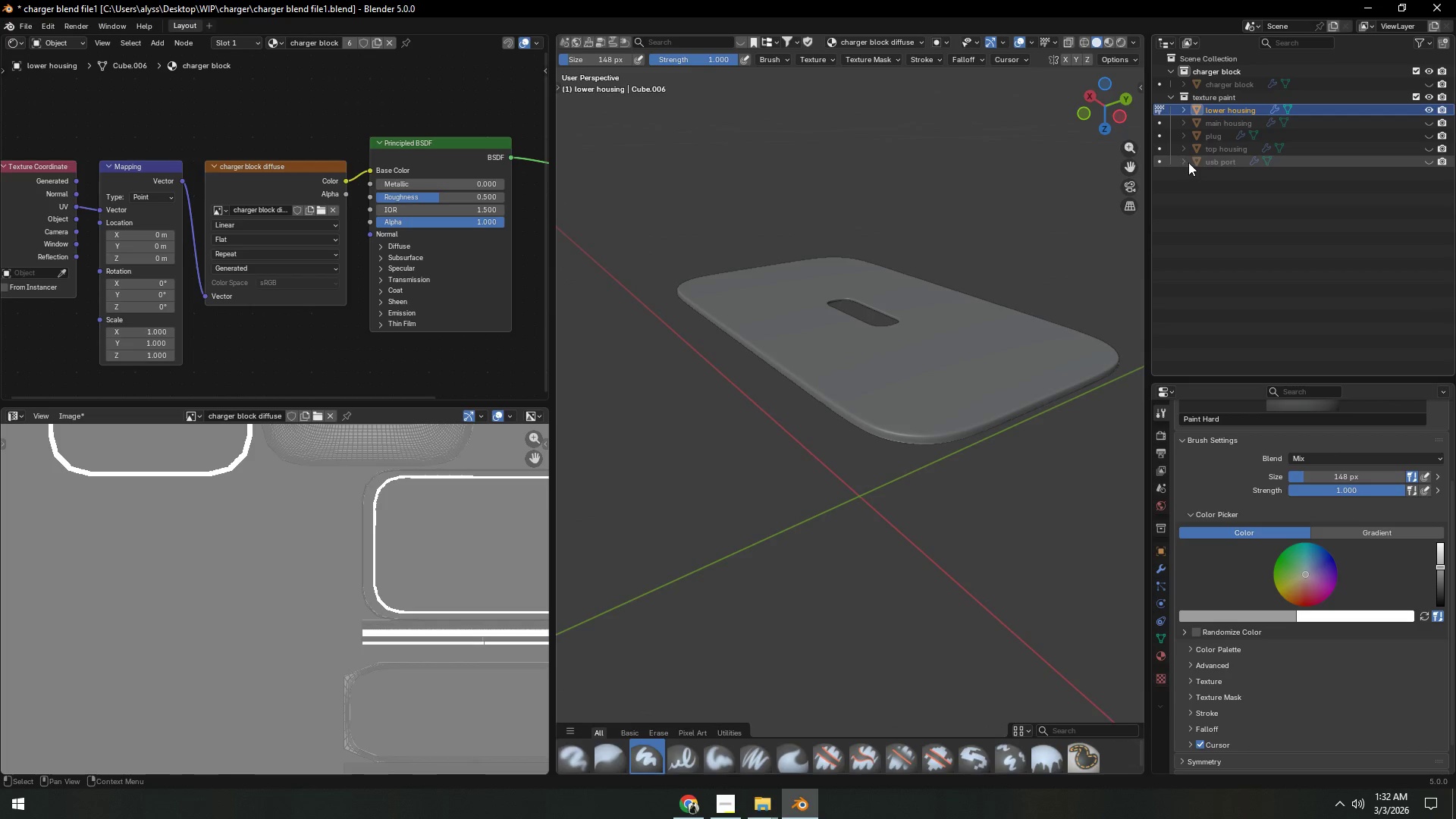 
mouse_move([1191, 148])
 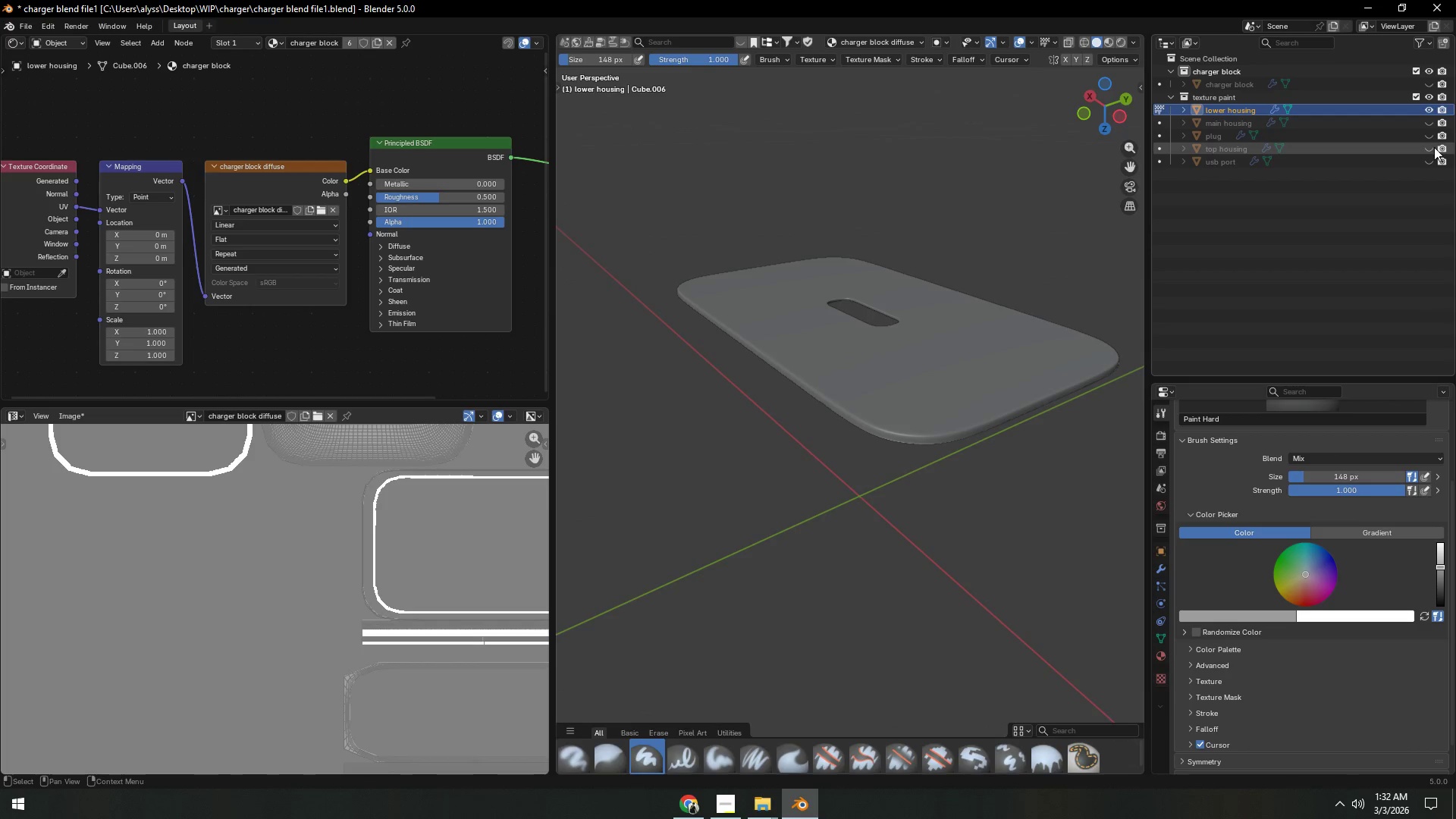 
left_click([1432, 147])
 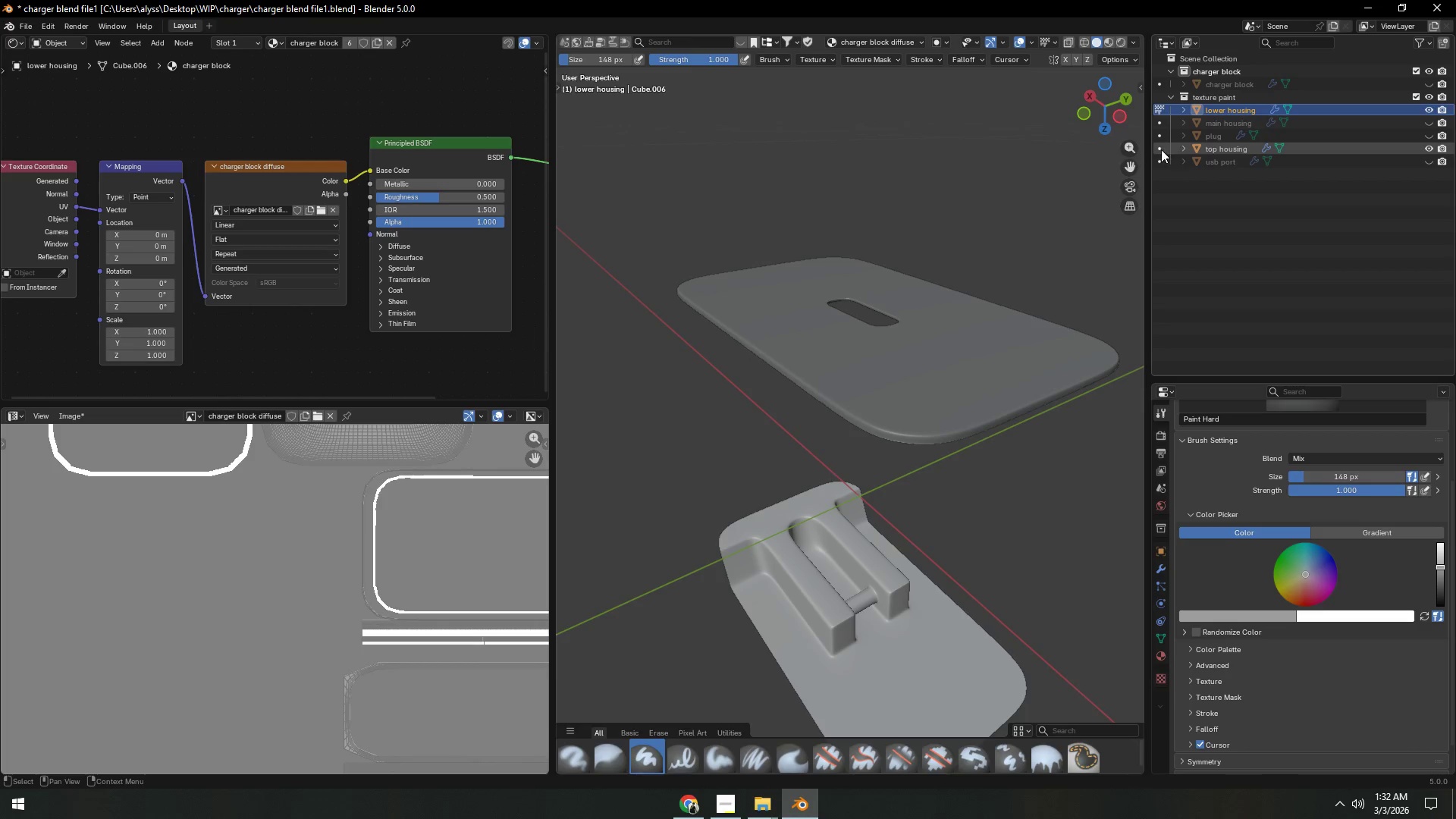 
left_click([1162, 148])
 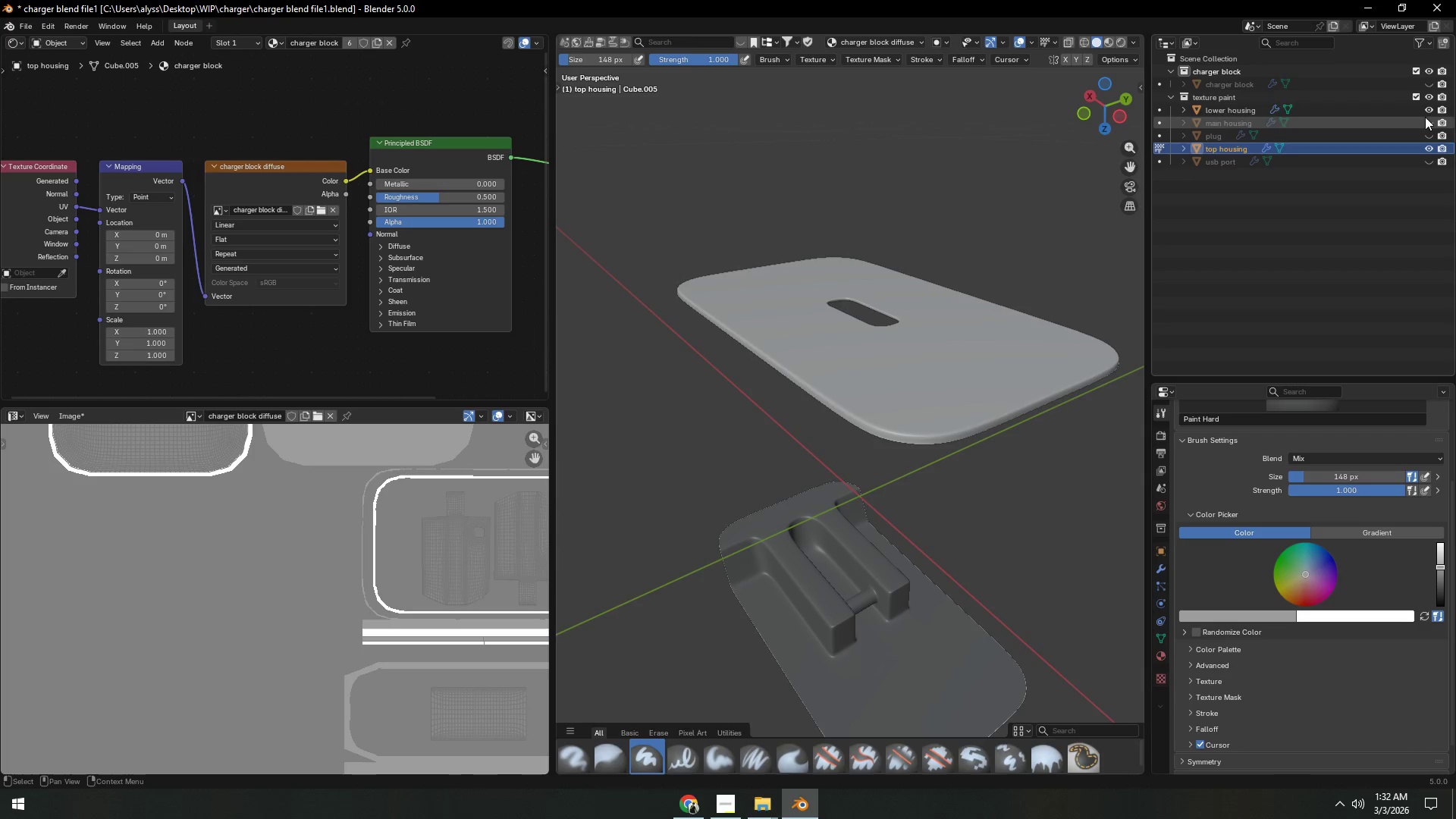 
left_click([1429, 107])
 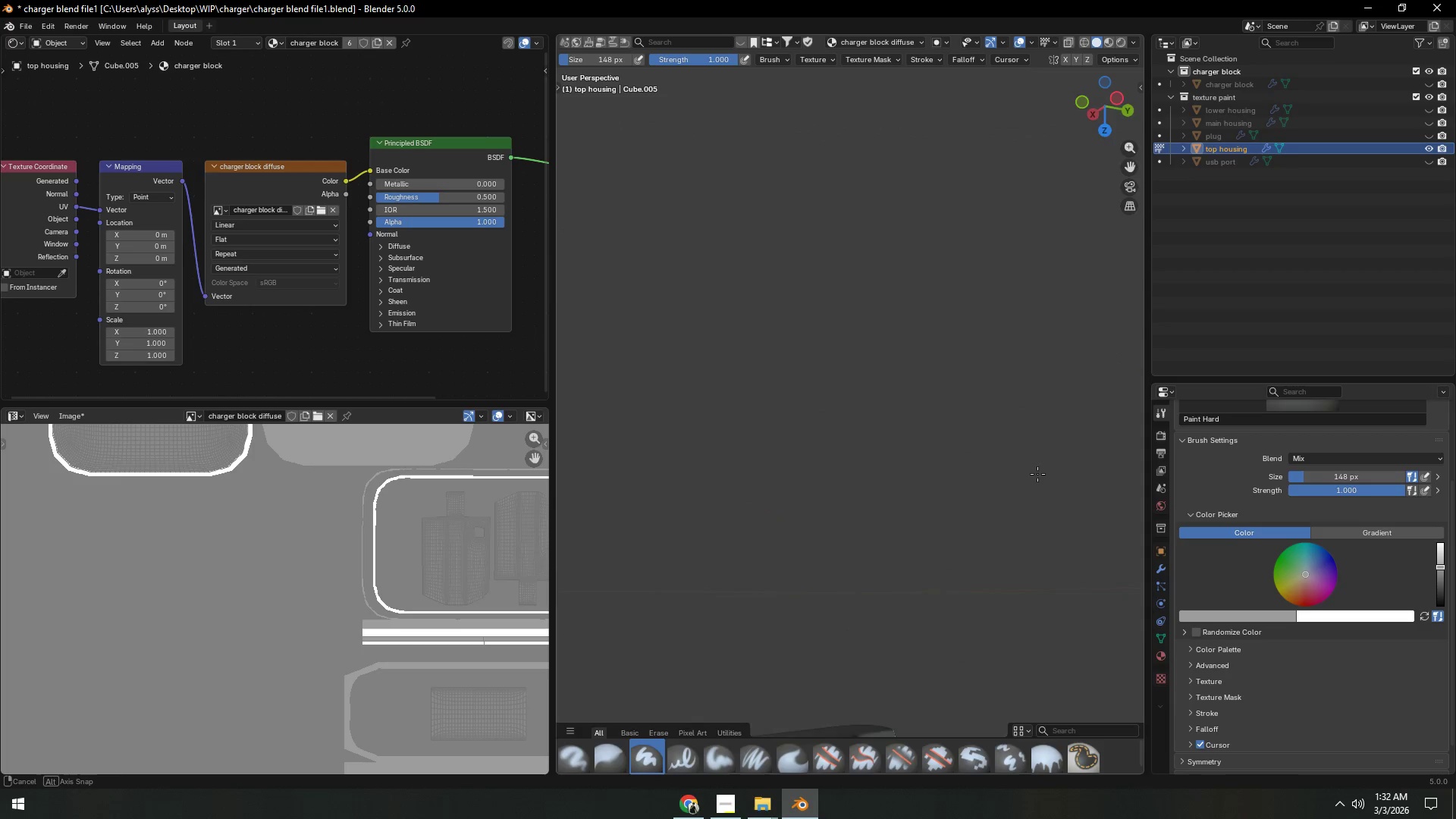 
scroll: coordinate [1004, 535], scroll_direction: down, amount: 5.0
 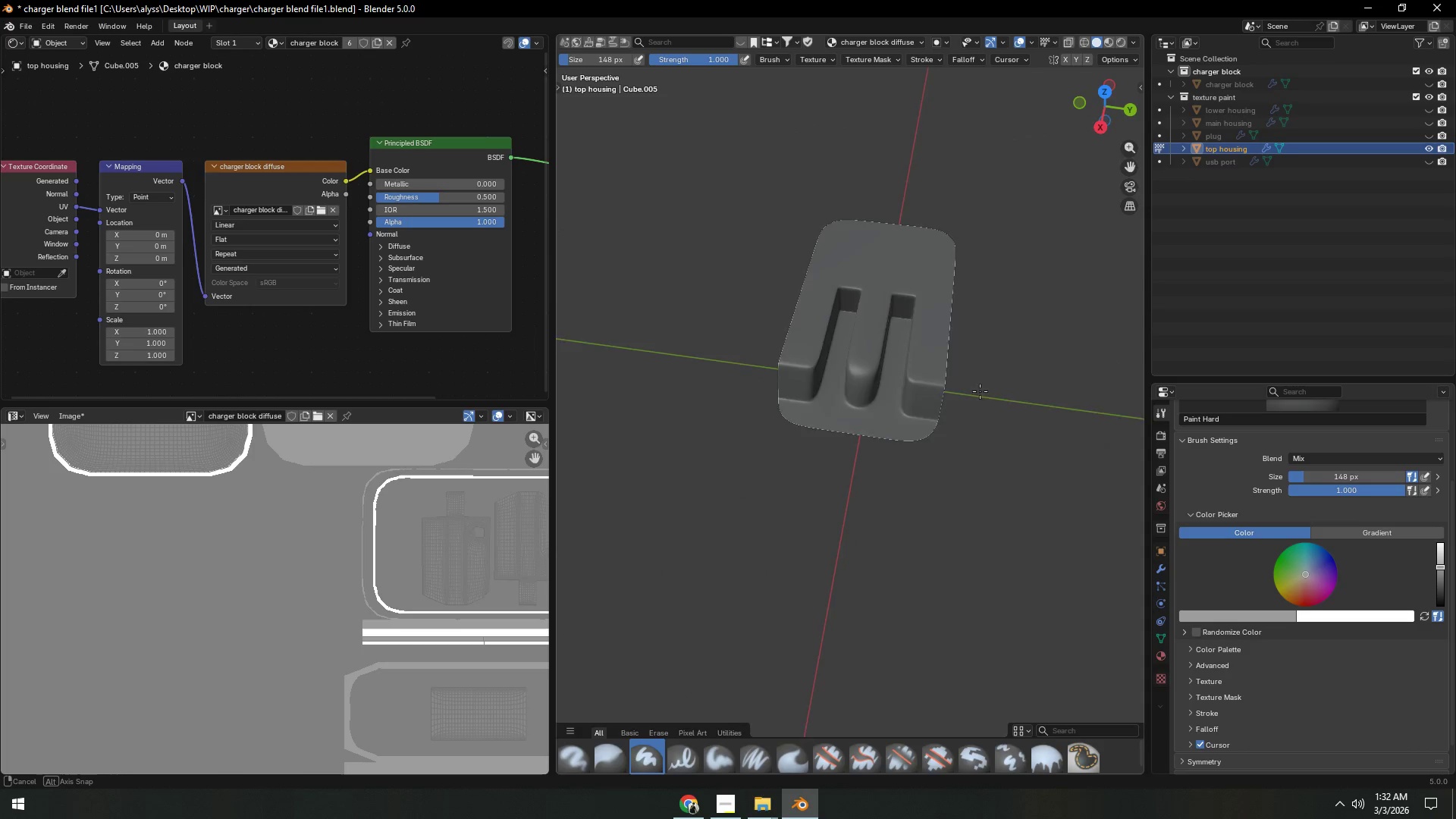 
key(Shift+ShiftLeft)
 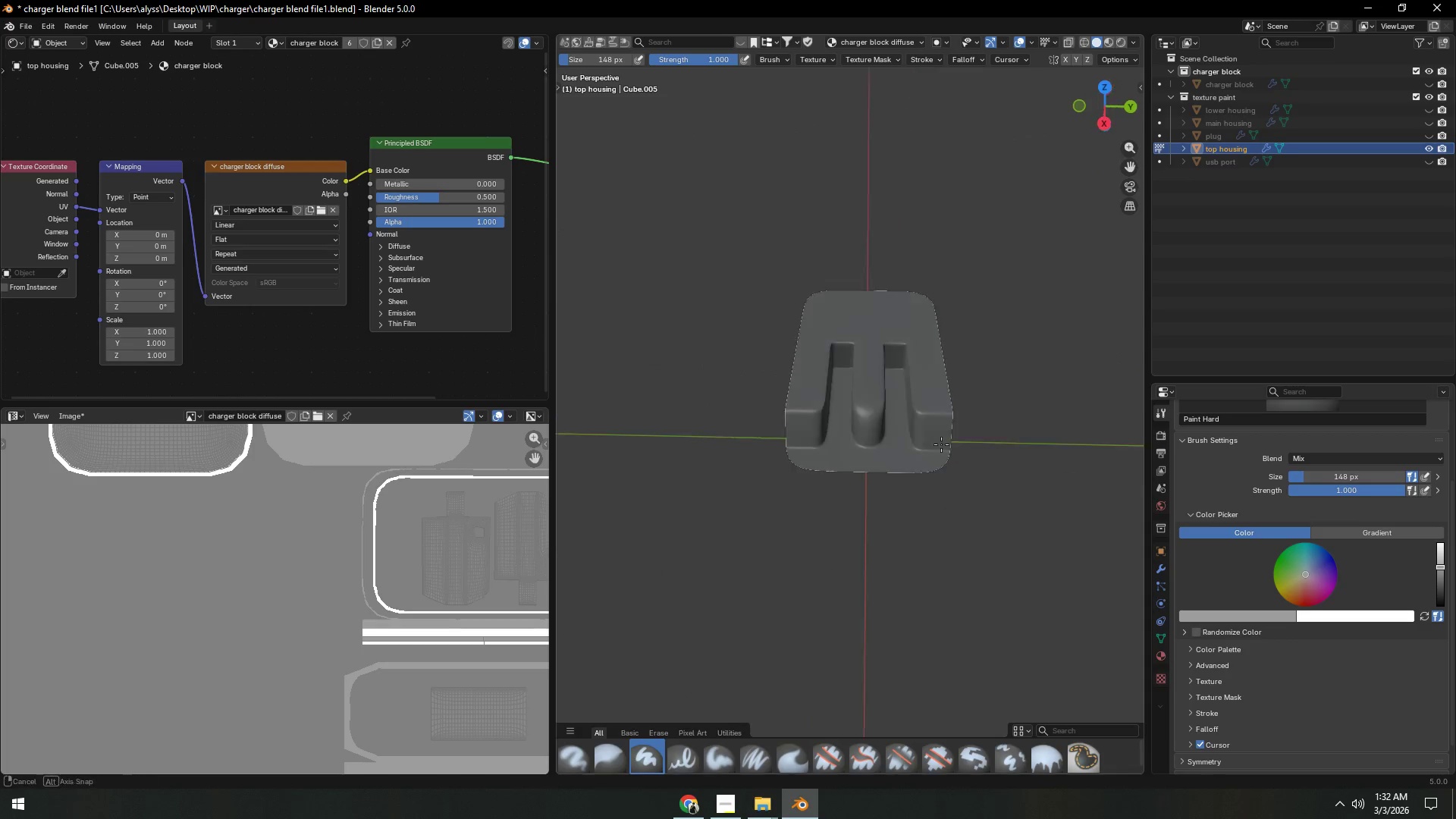 
scroll: coordinate [934, 447], scroll_direction: up, amount: 3.0
 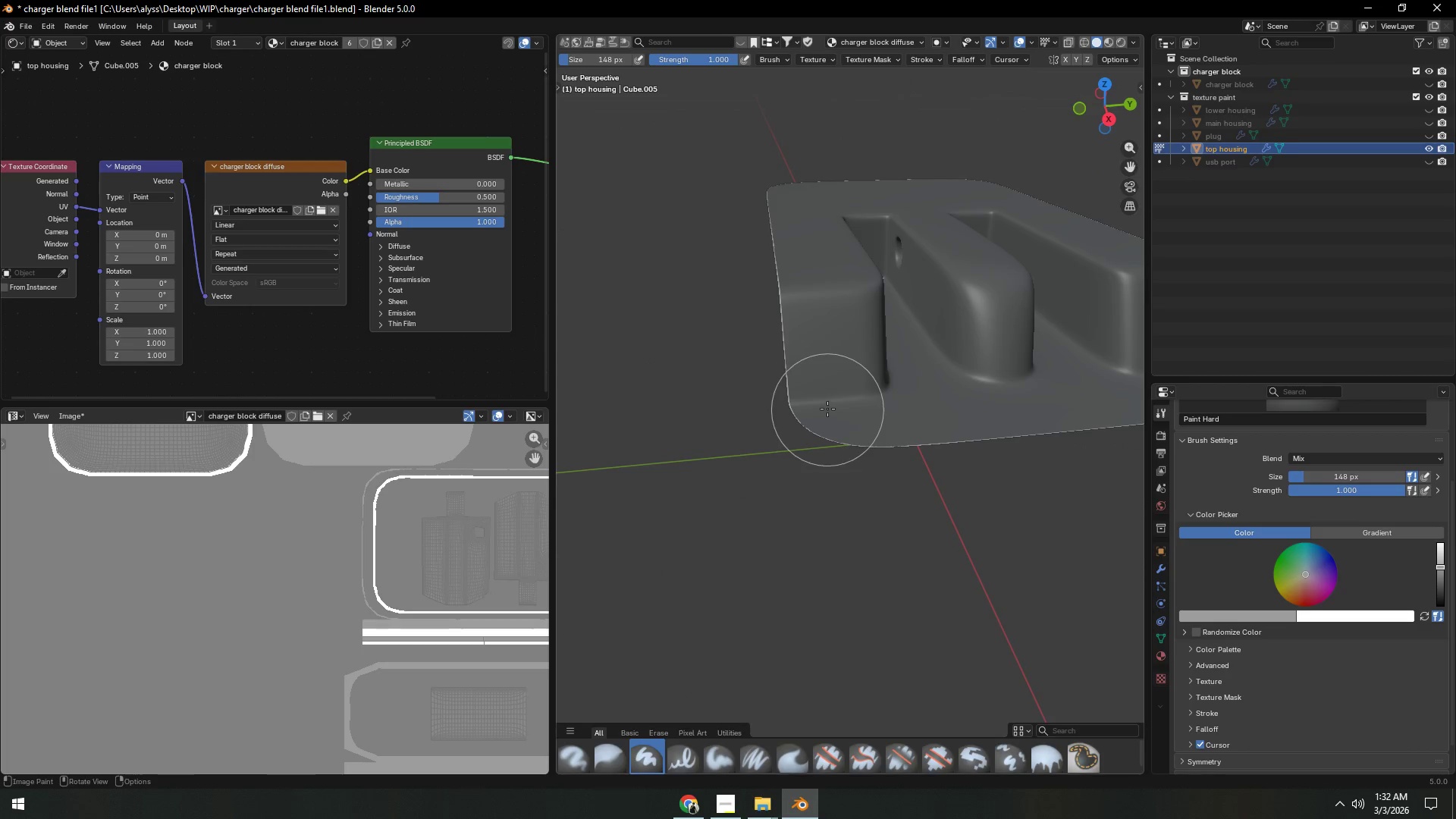 
left_click_drag(start_coordinate=[826, 404], to_coordinate=[823, 398])
 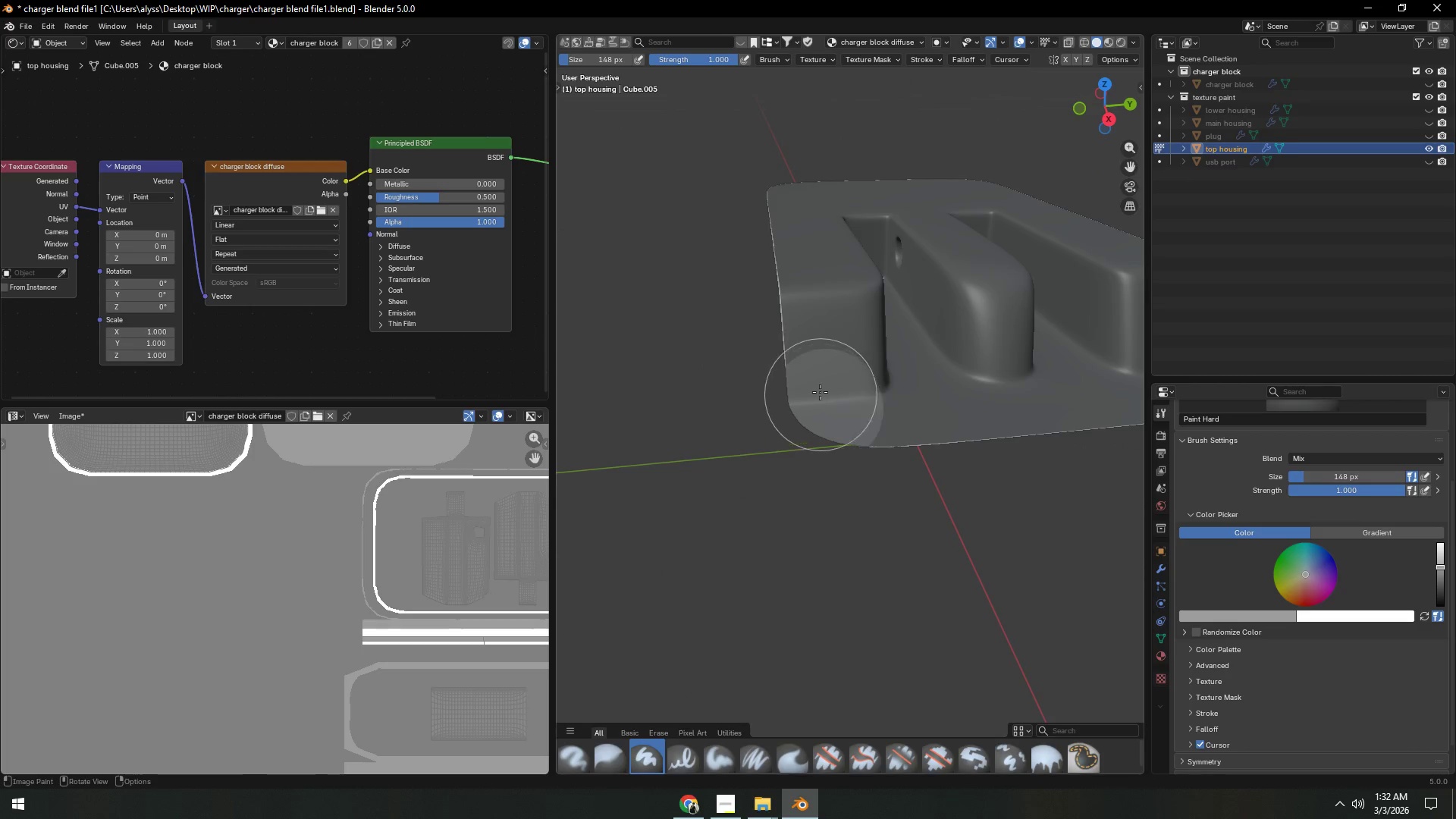 
left_click_drag(start_coordinate=[819, 377], to_coordinate=[818, 369])
 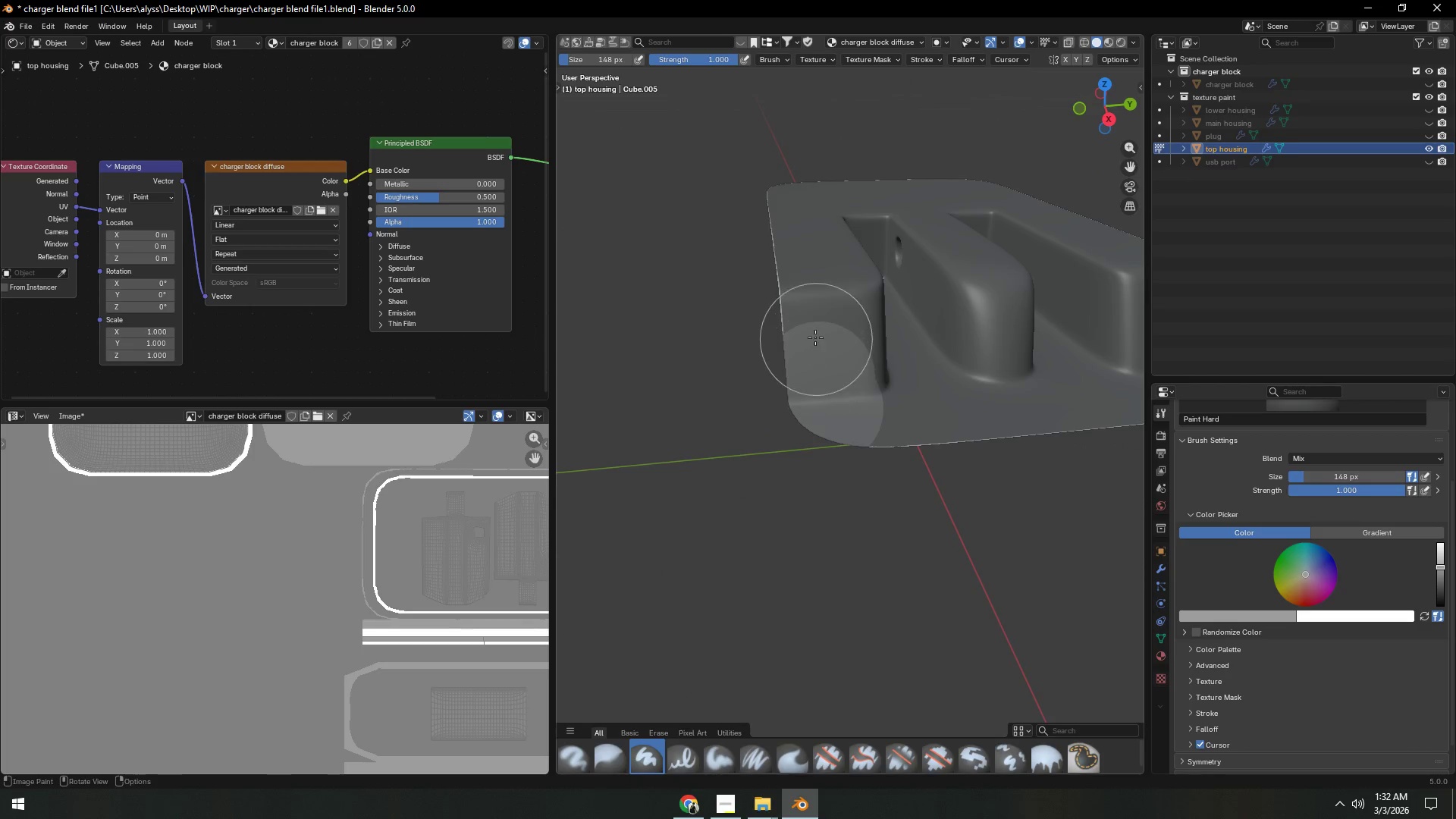 
left_click_drag(start_coordinate=[814, 336], to_coordinate=[813, 331])
 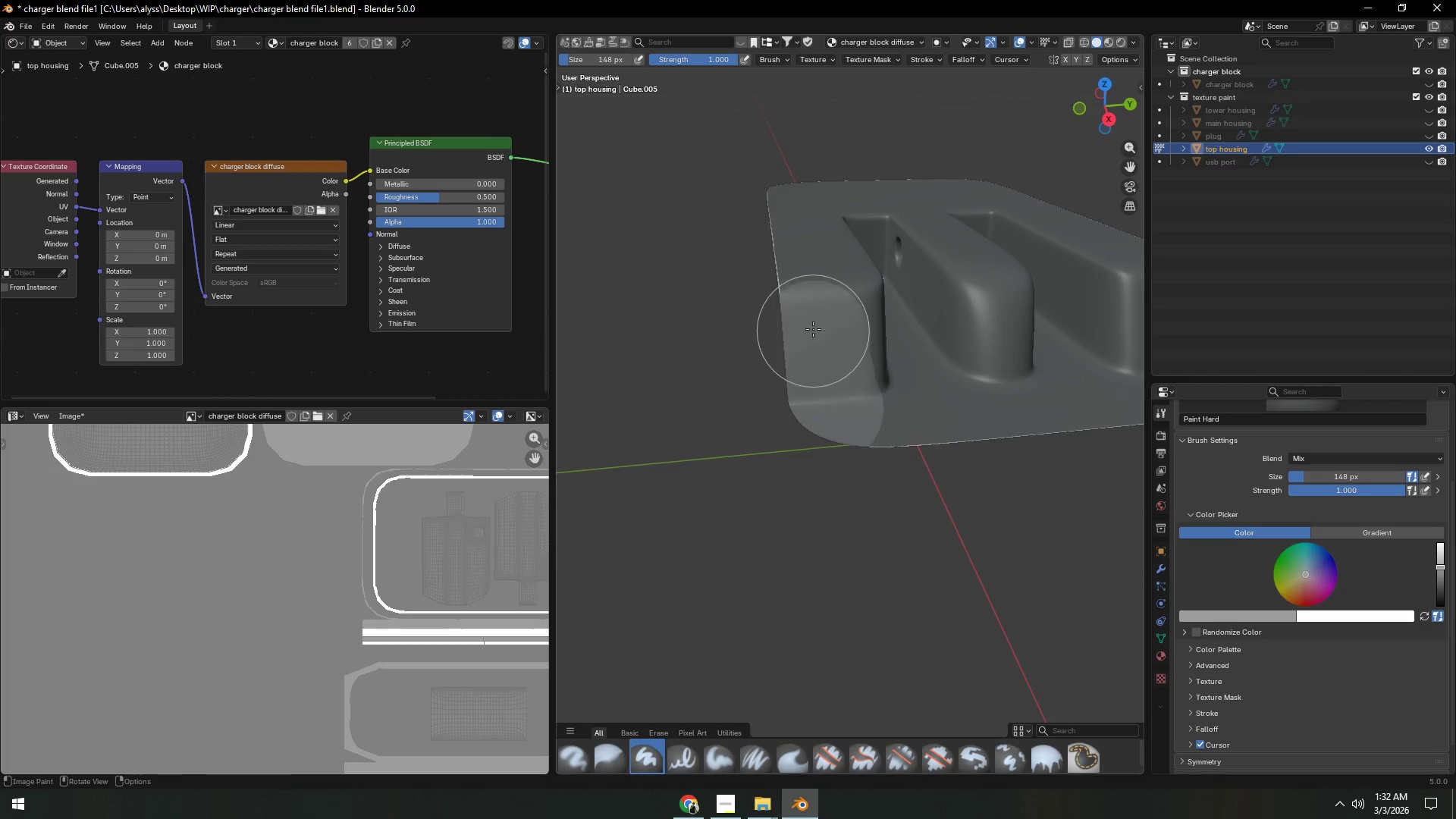 
left_click_drag(start_coordinate=[813, 321], to_coordinate=[813, 312])
 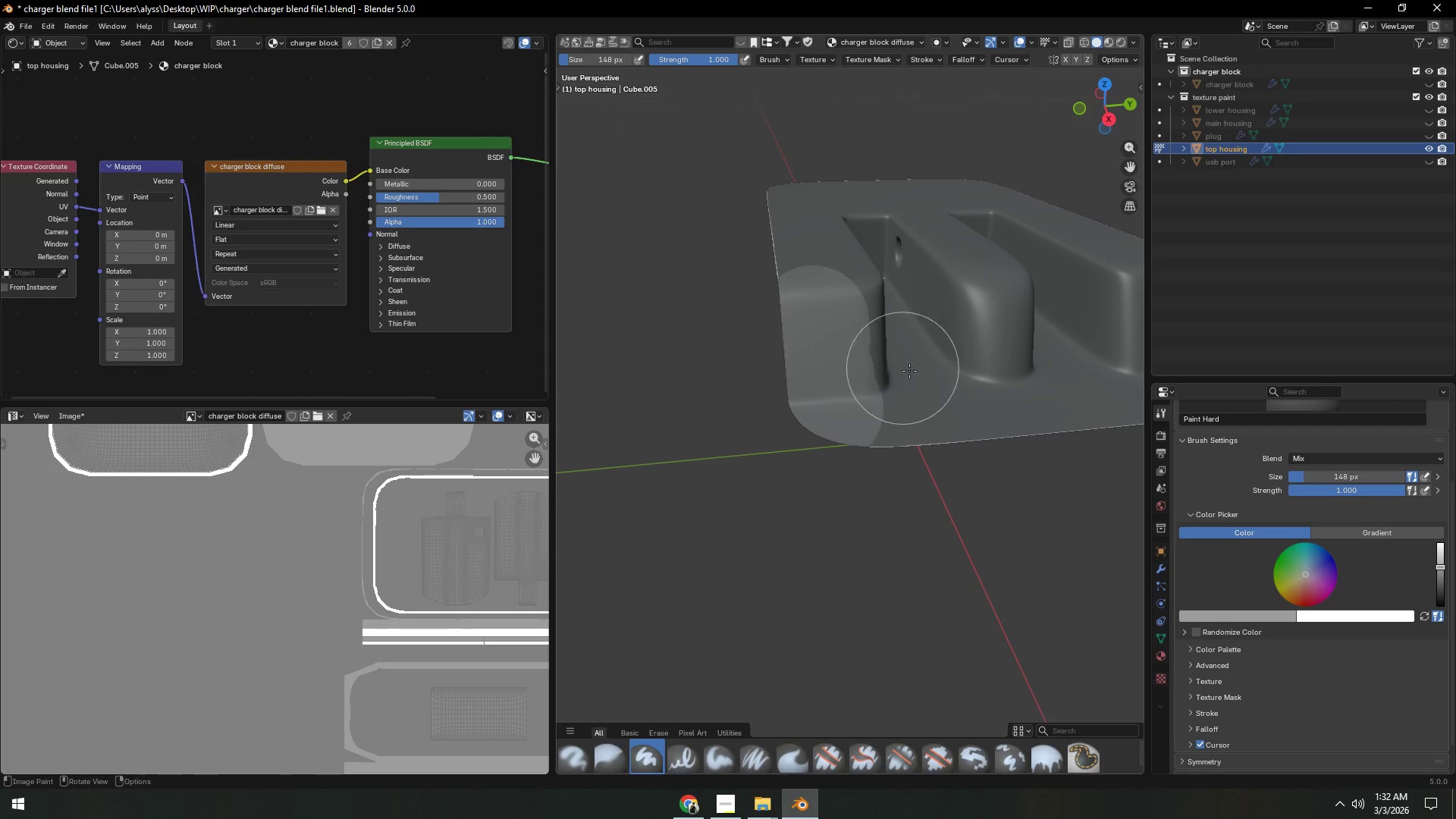 
key(Shift+ShiftLeft)
 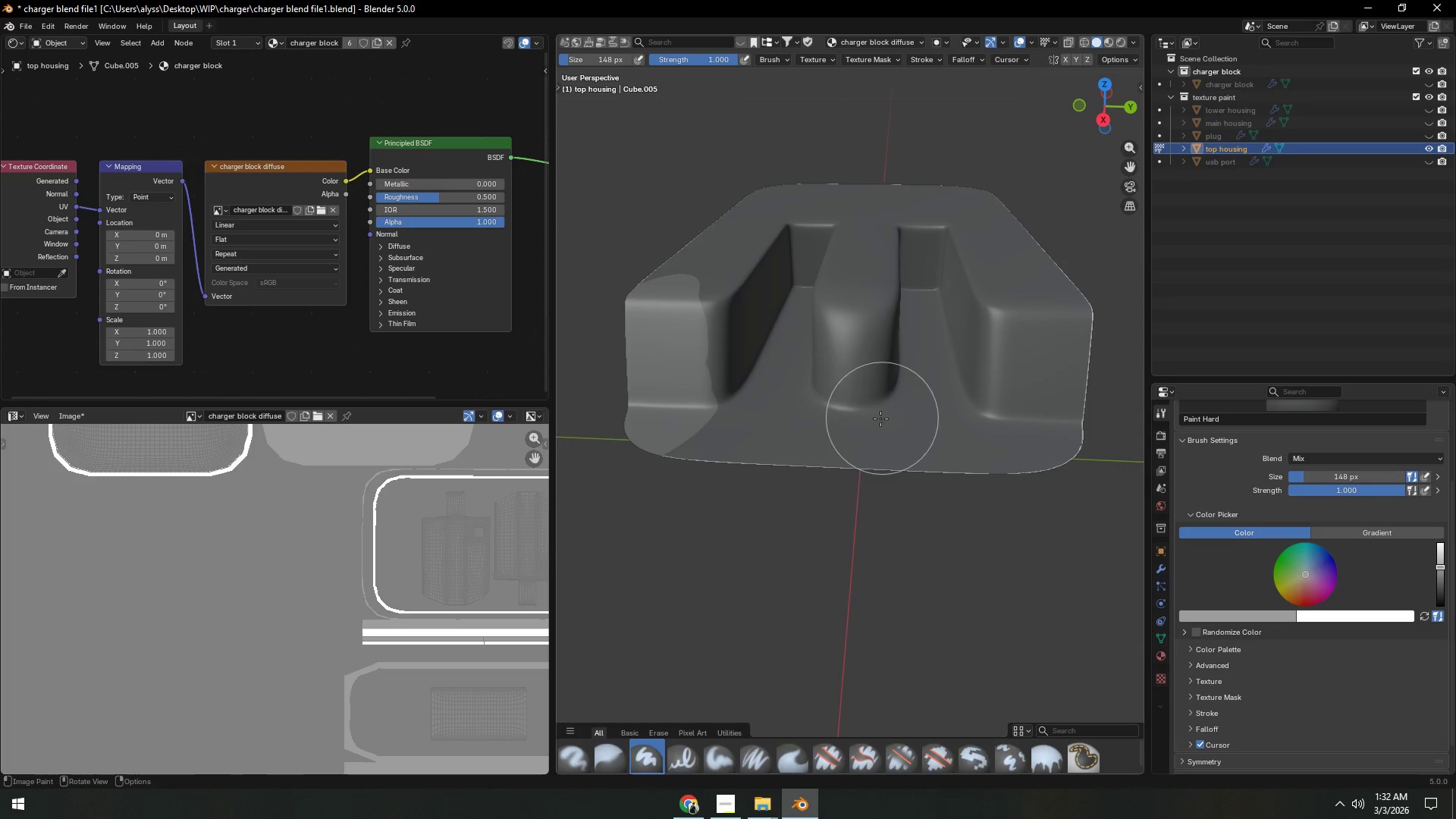 
left_click_drag(start_coordinate=[704, 425], to_coordinate=[710, 425])
 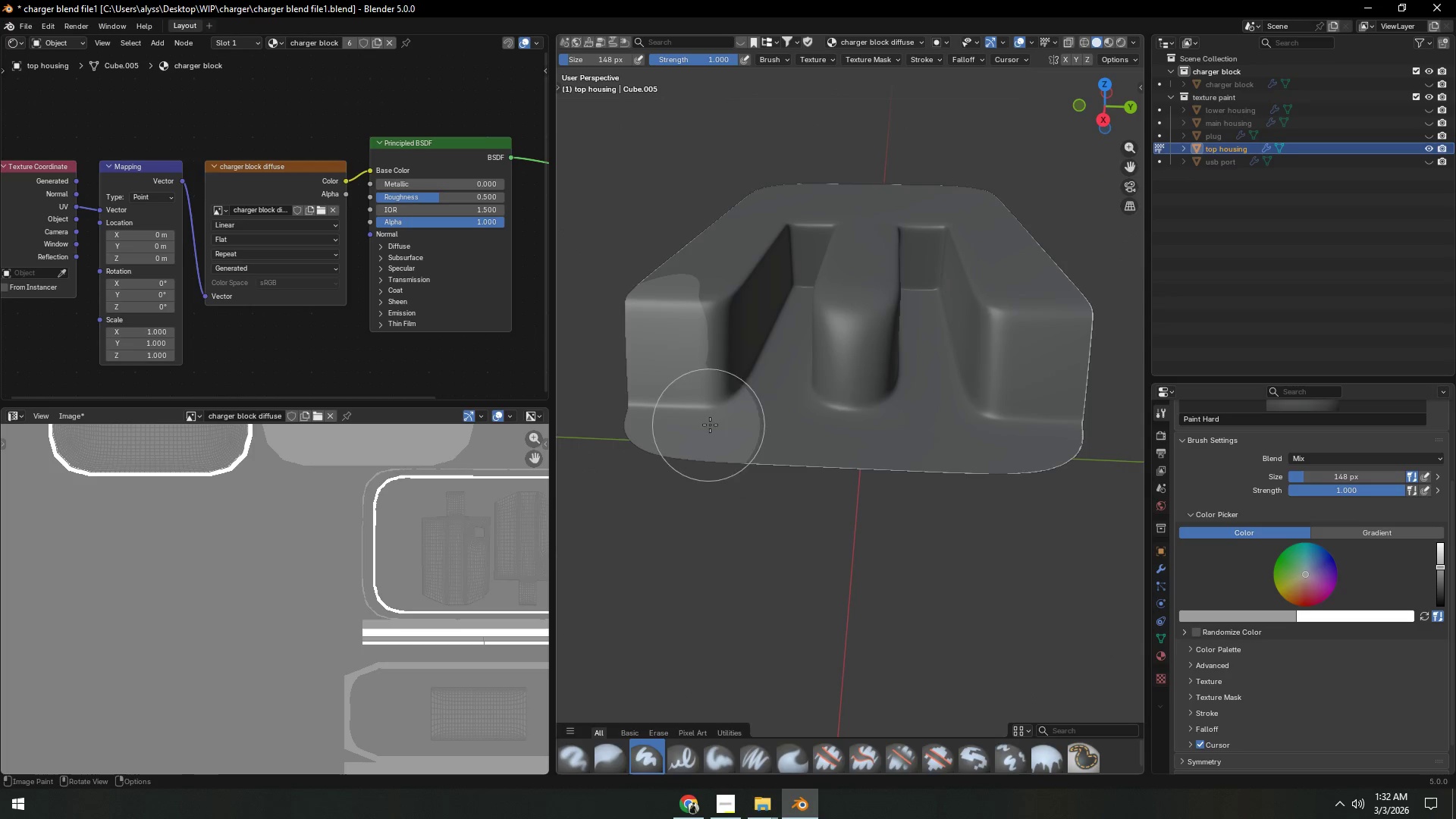 
left_click_drag(start_coordinate=[721, 424], to_coordinate=[747, 423])
 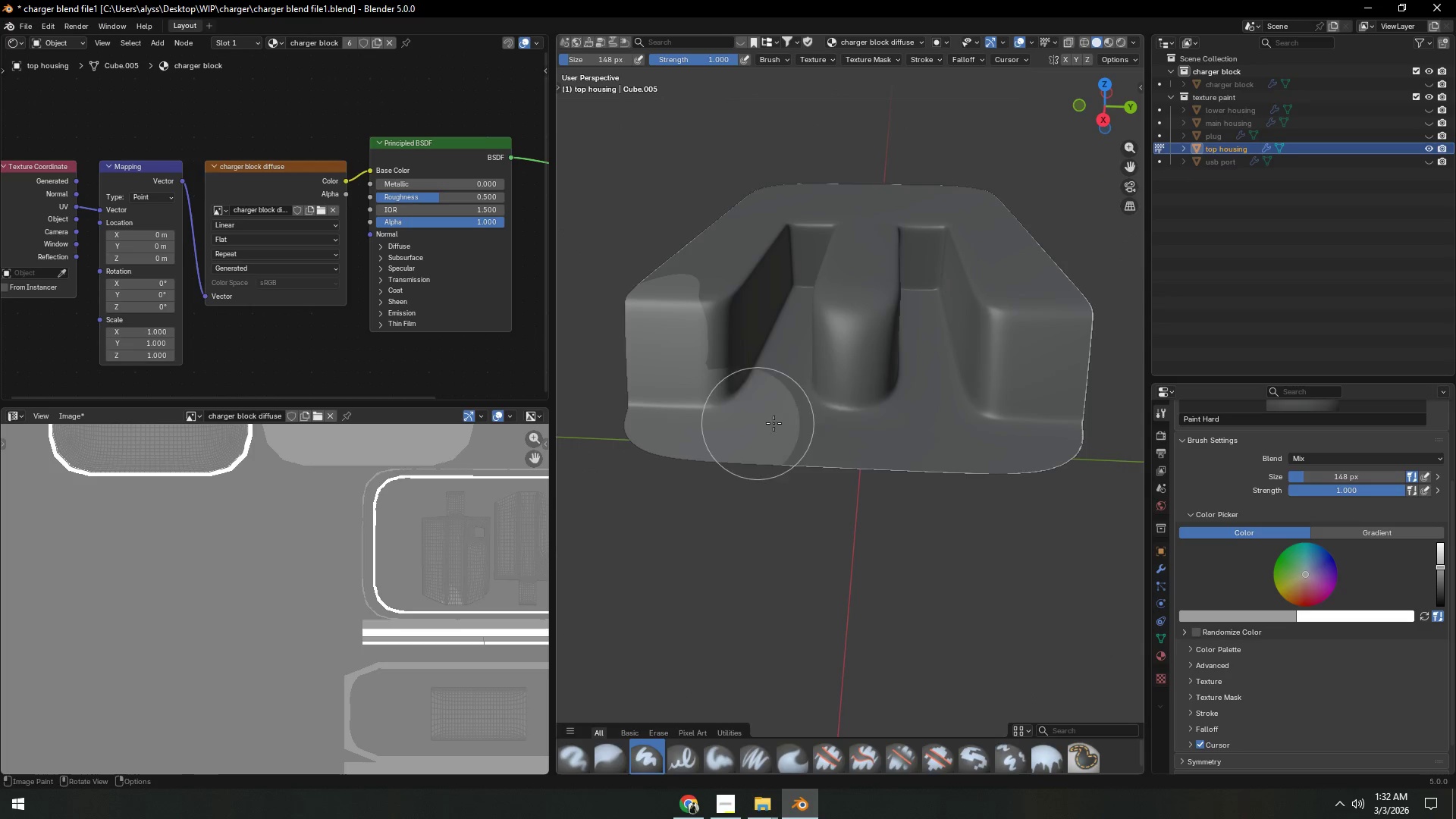 
left_click_drag(start_coordinate=[788, 424], to_coordinate=[802, 425])
 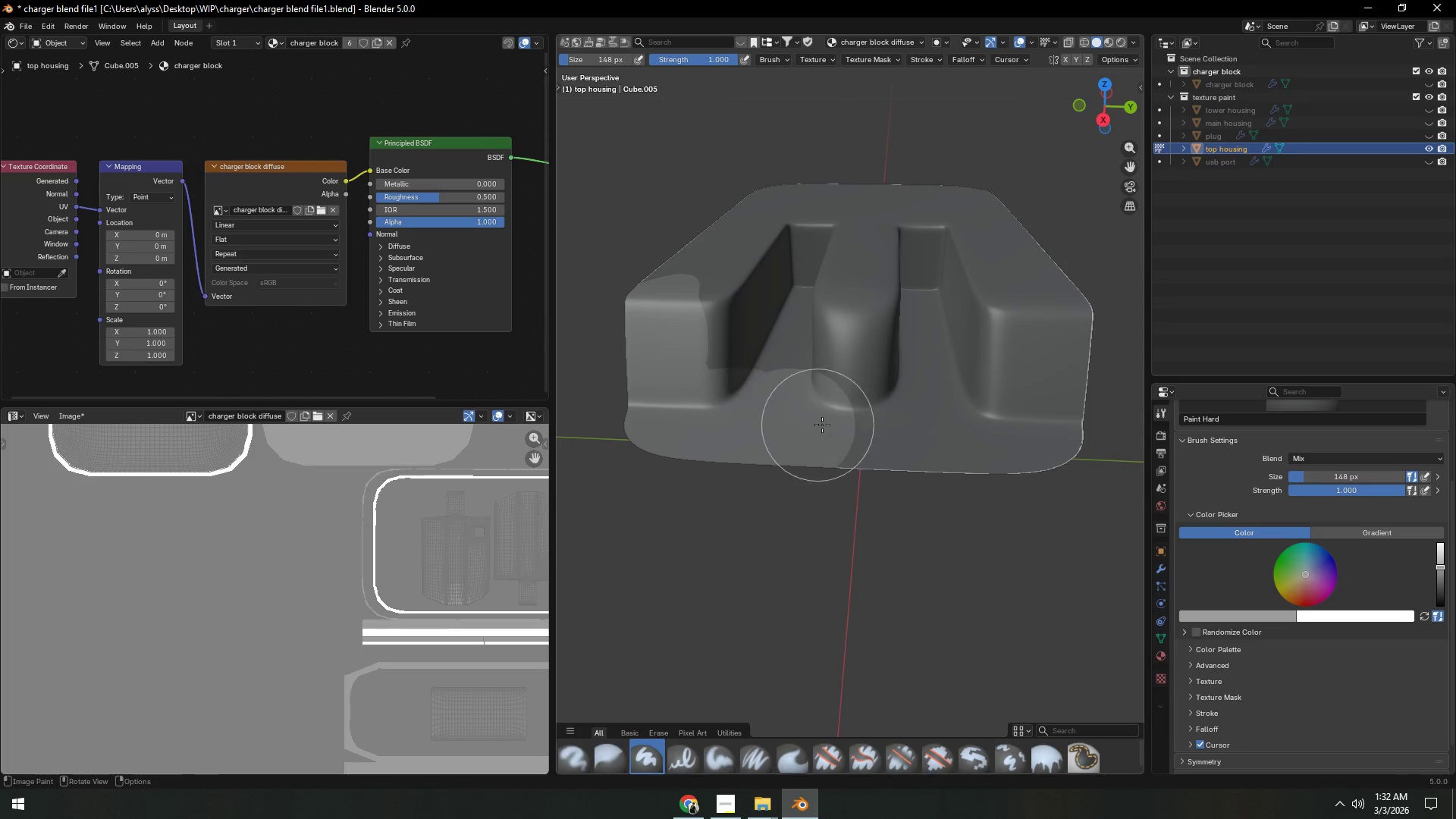 
left_click_drag(start_coordinate=[841, 425], to_coordinate=[854, 425])
 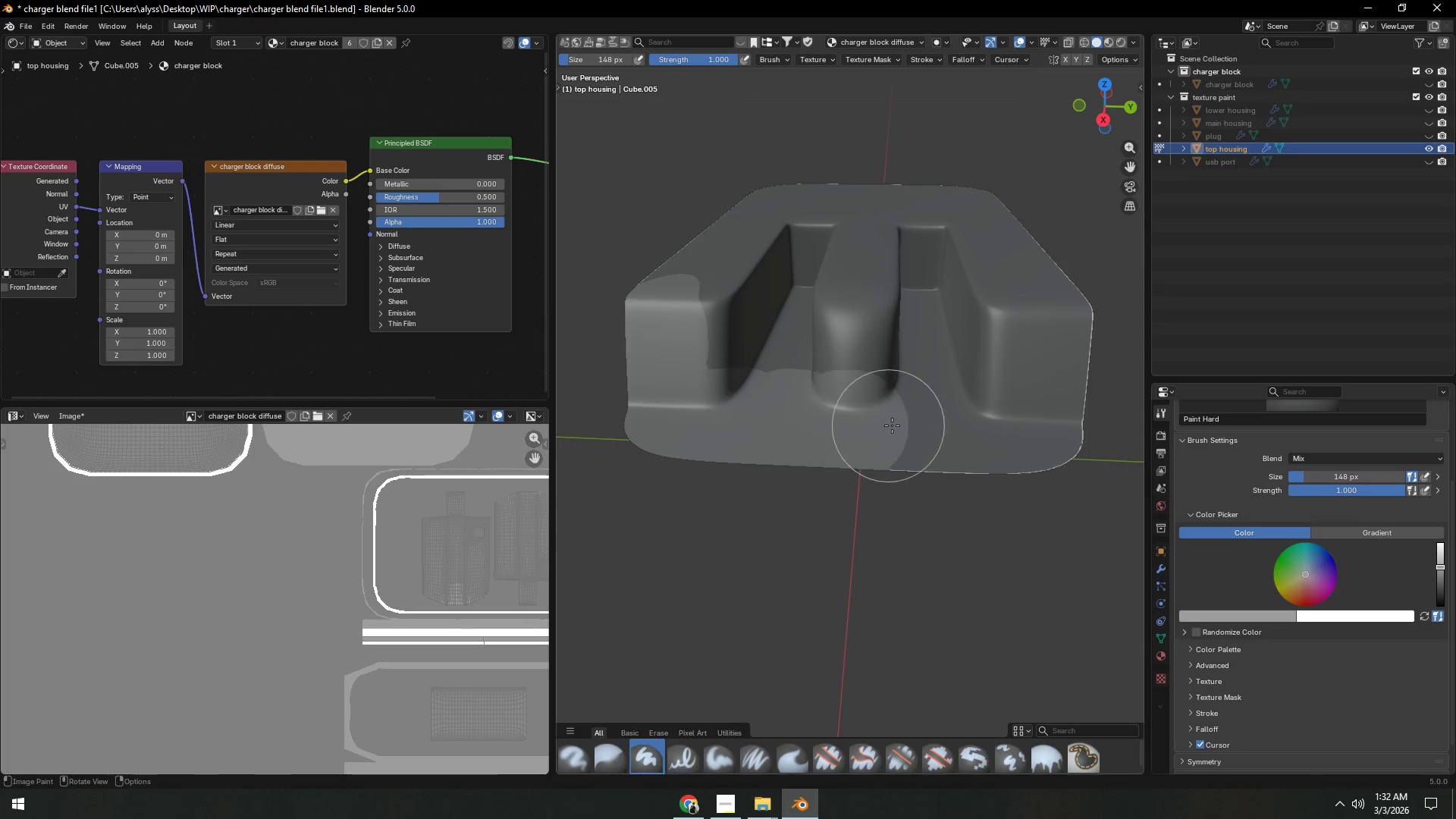 
left_click_drag(start_coordinate=[897, 425], to_coordinate=[914, 425])
 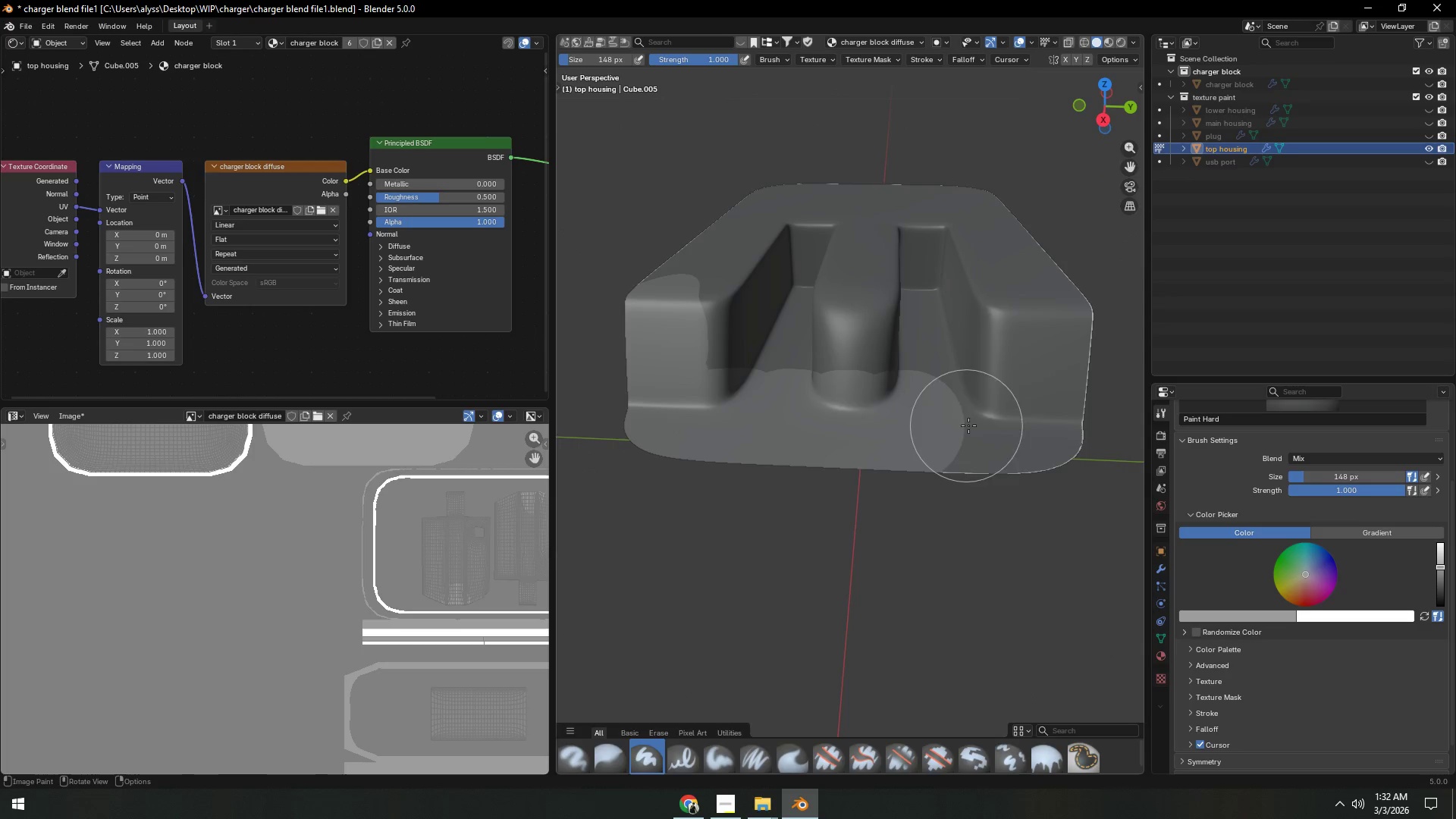 
left_click_drag(start_coordinate=[977, 425], to_coordinate=[984, 425])
 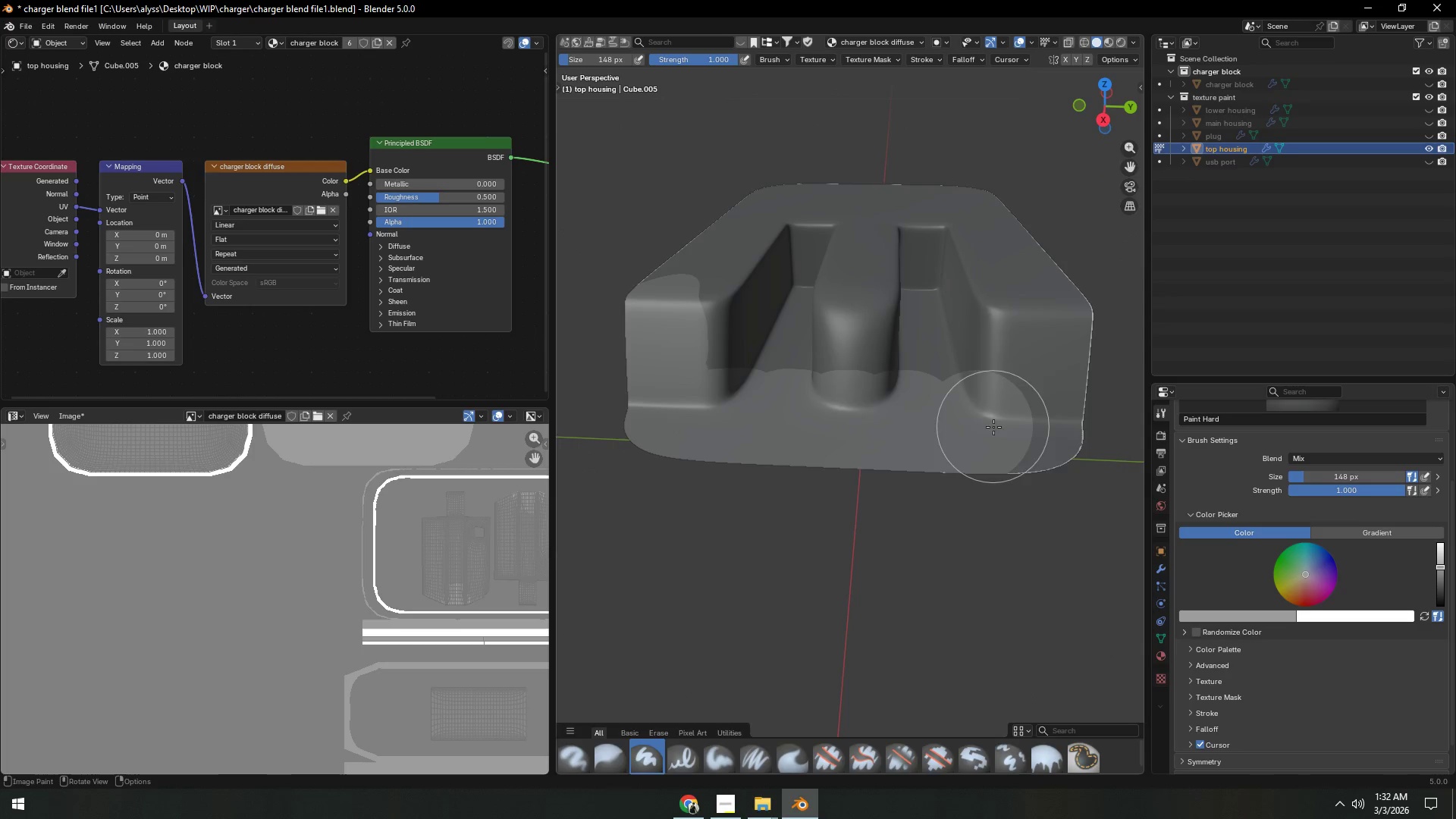 
left_click_drag(start_coordinate=[995, 427], to_coordinate=[1007, 430])
 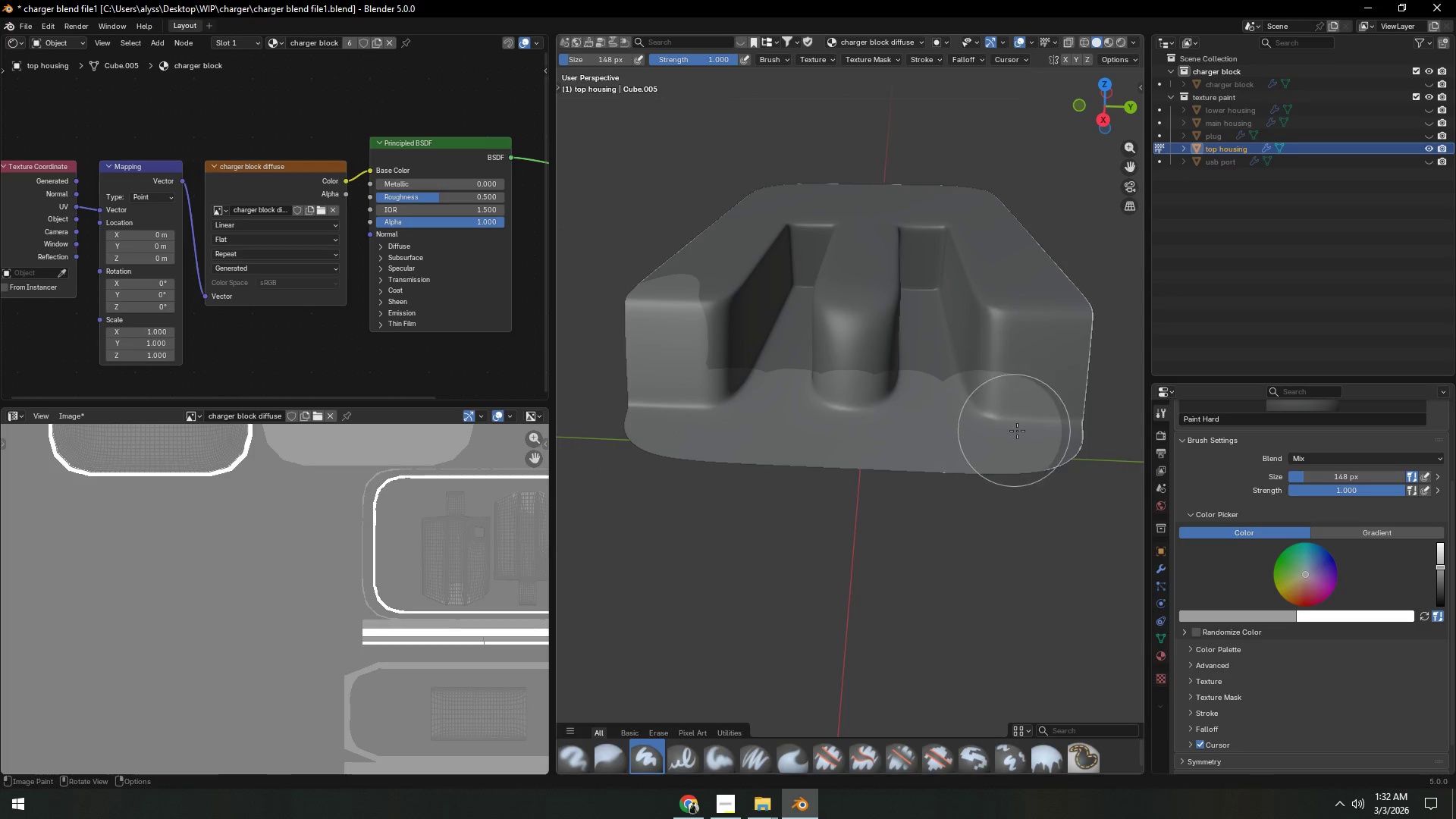 
left_click_drag(start_coordinate=[1020, 431], to_coordinate=[1025, 431])
 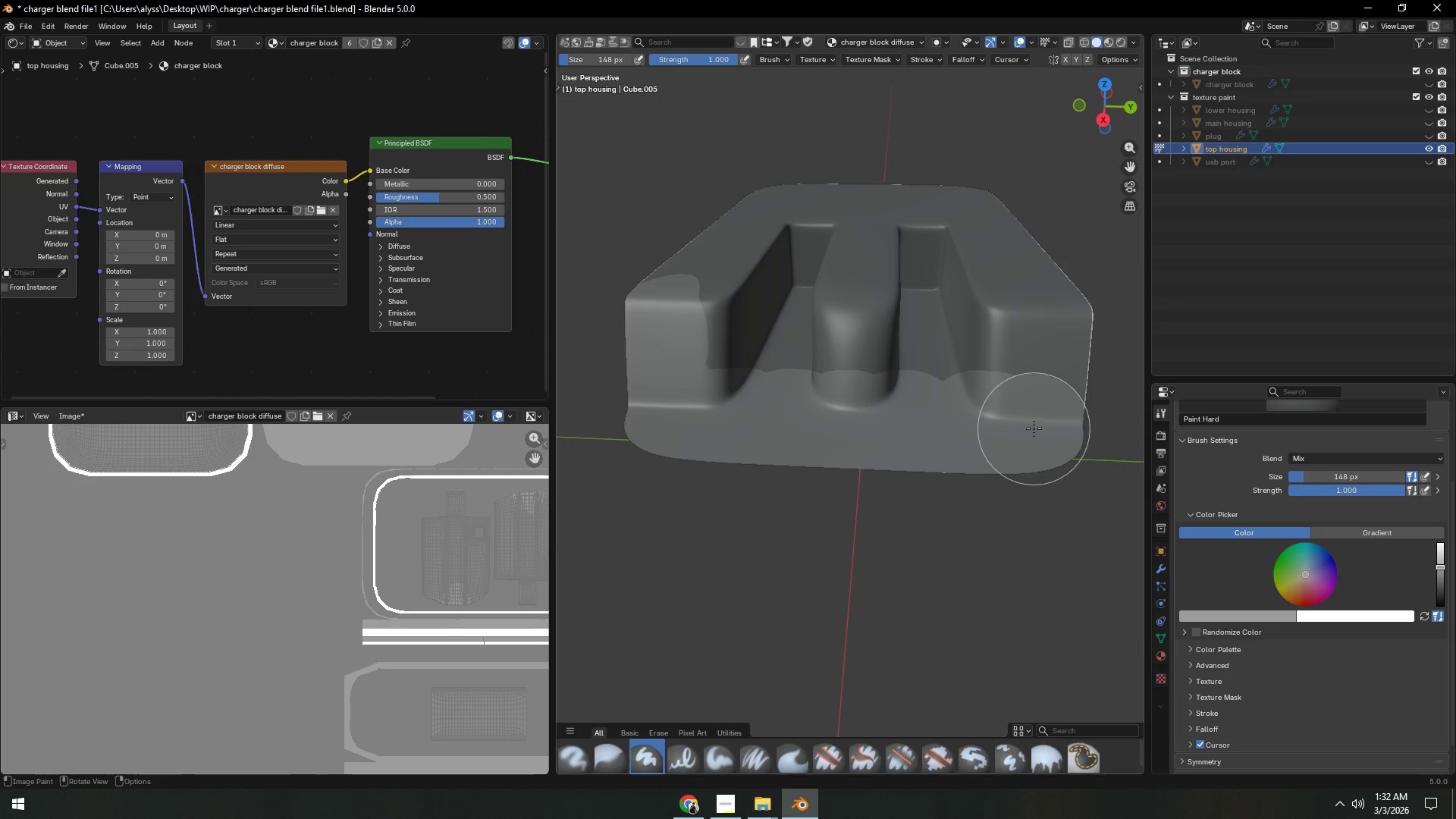 
left_click_drag(start_coordinate=[1035, 425], to_coordinate=[1037, 415])
 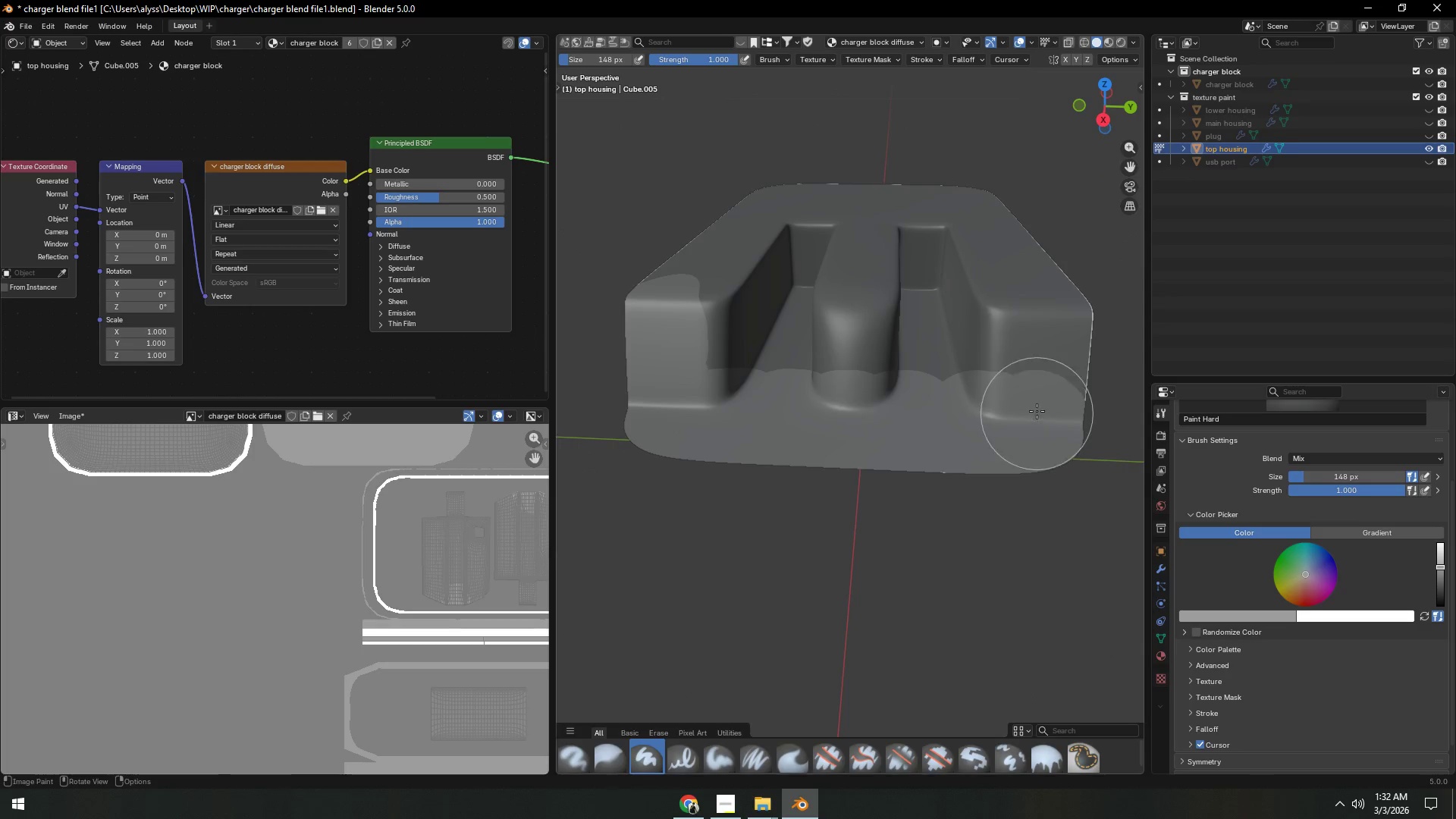 
left_click_drag(start_coordinate=[1037, 403], to_coordinate=[1043, 370])
 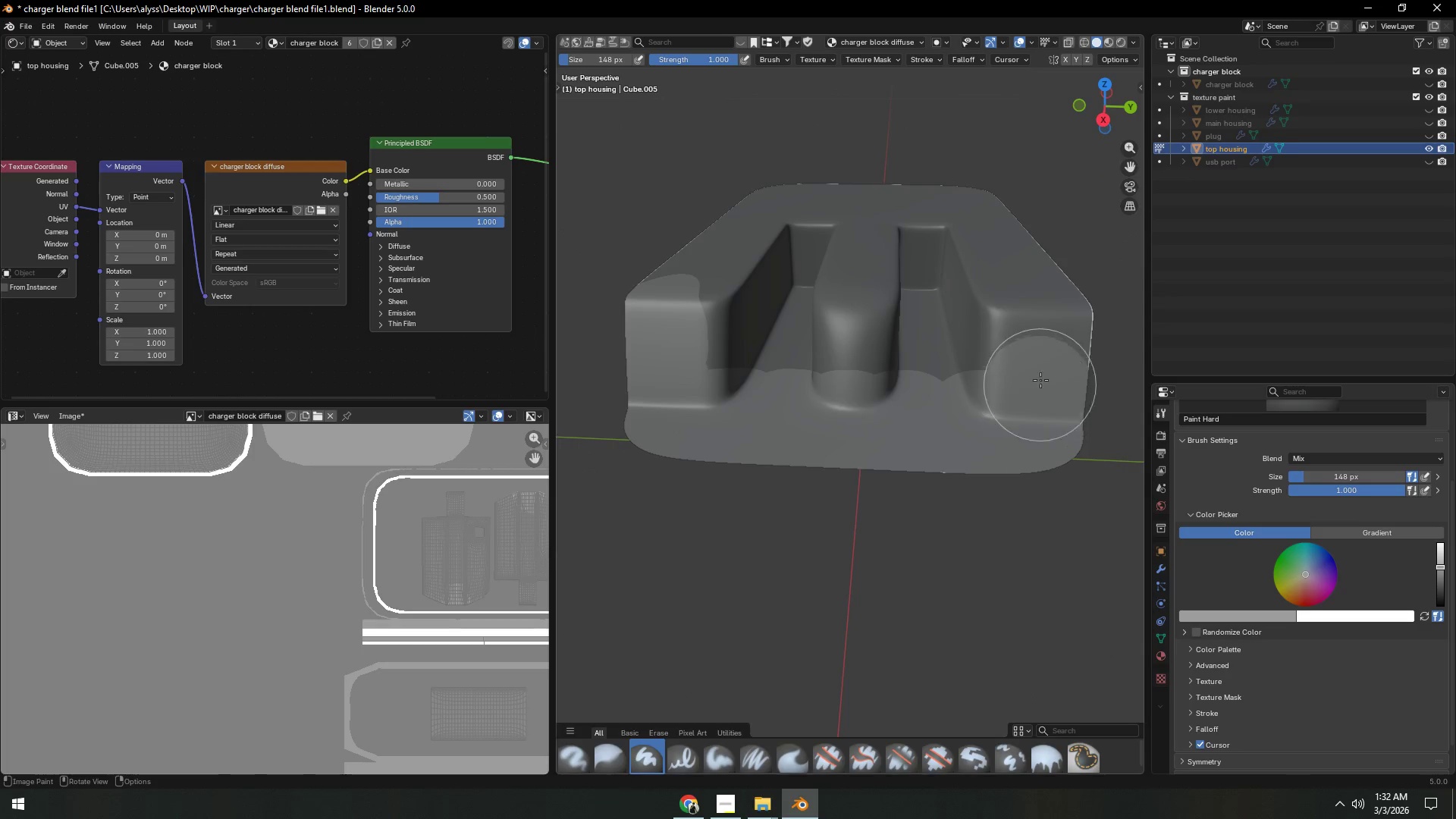 
left_click_drag(start_coordinate=[1048, 338], to_coordinate=[1050, 328])
 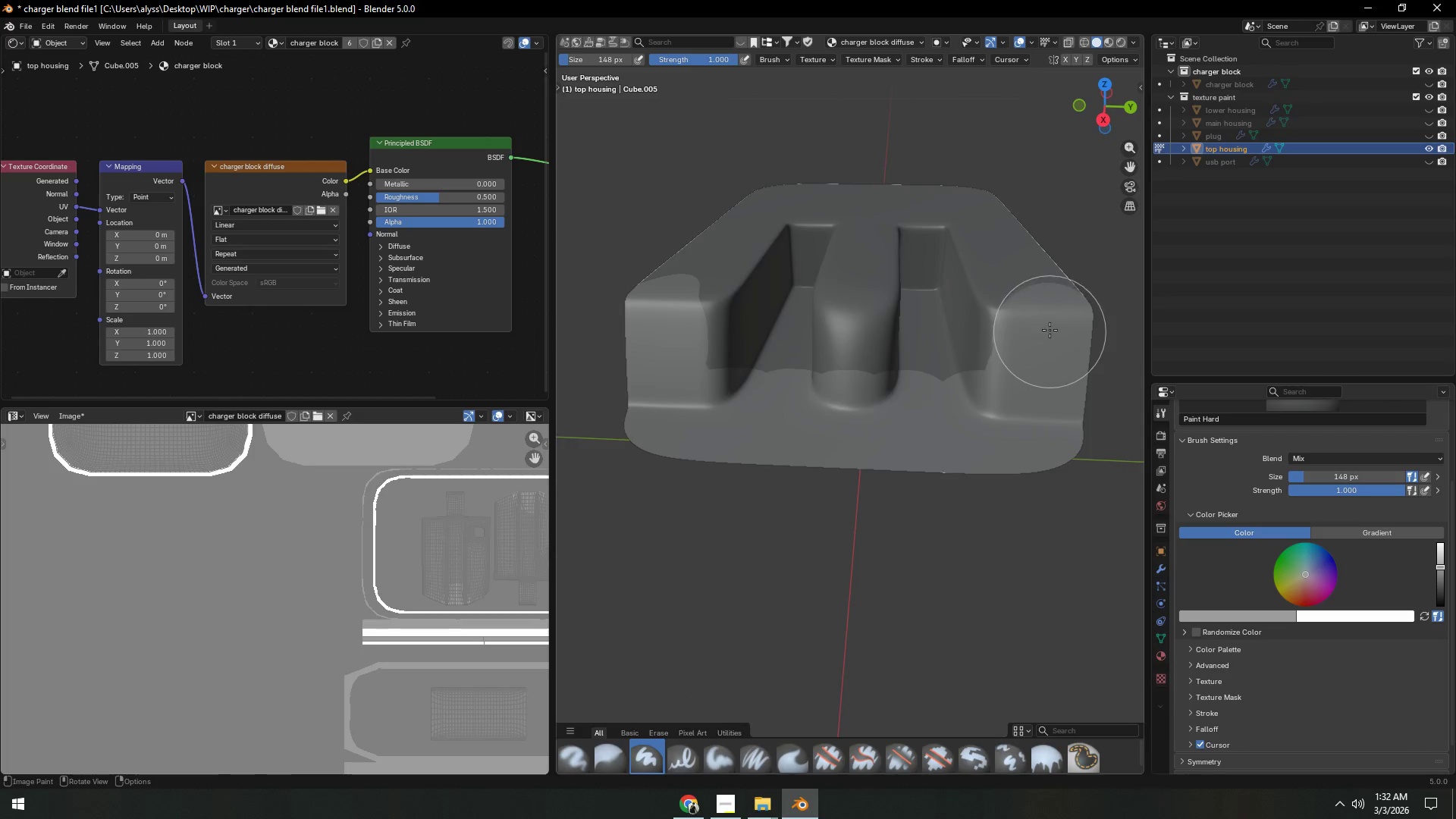 
left_click_drag(start_coordinate=[1051, 323], to_coordinate=[1049, 314])
 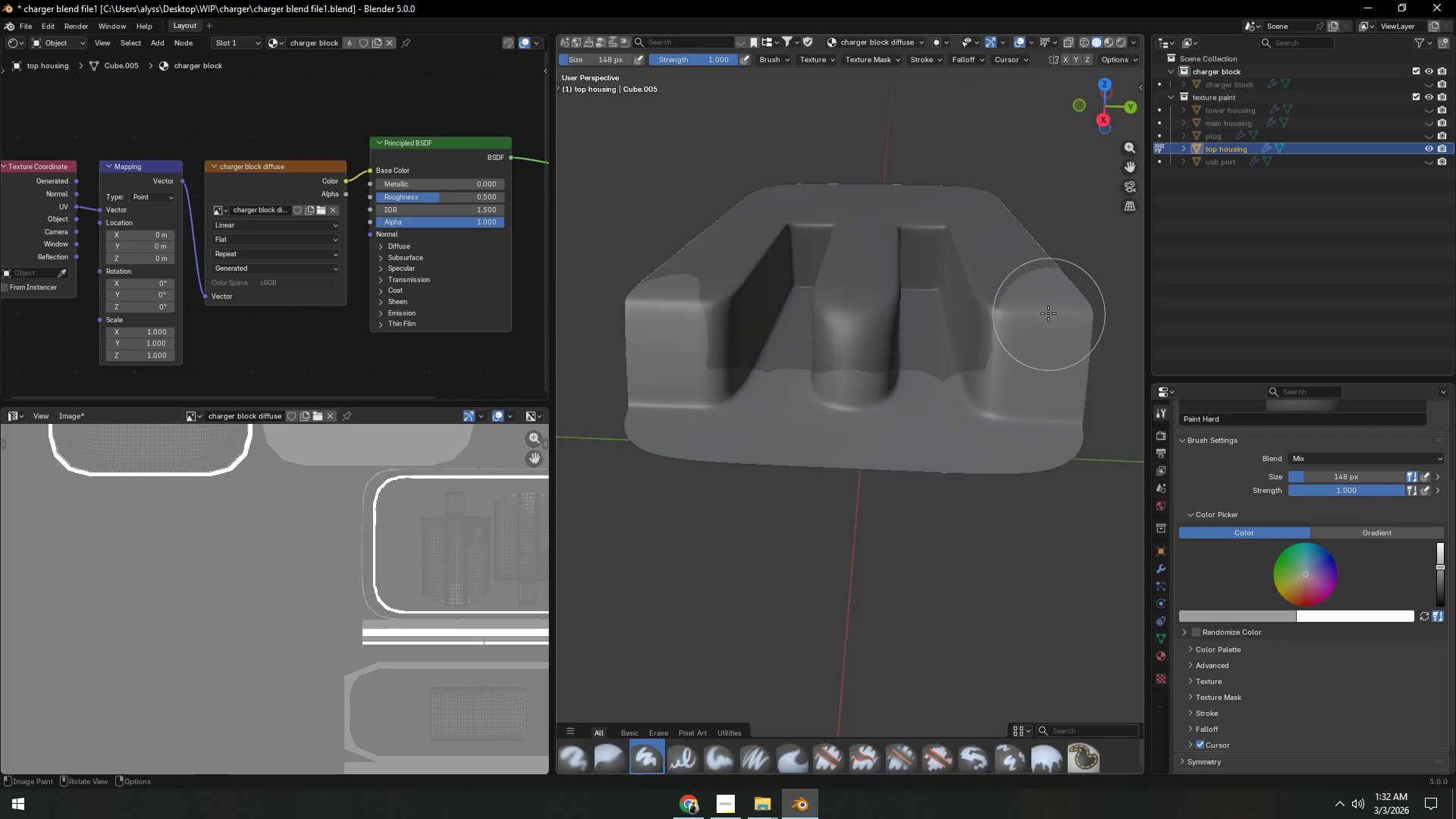 
left_click_drag(start_coordinate=[1043, 302], to_coordinate=[1021, 301])
 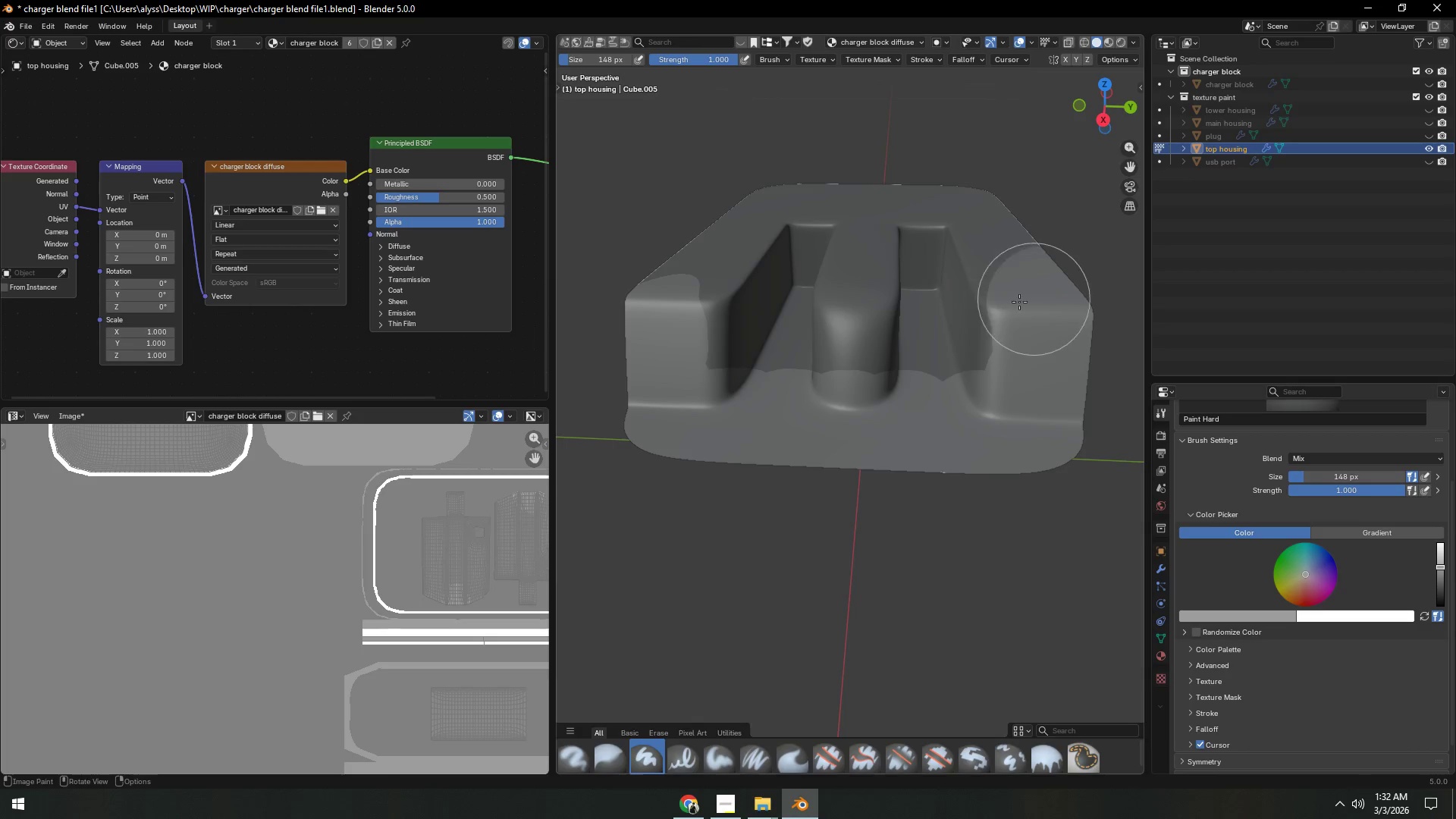 
left_click_drag(start_coordinate=[985, 334], to_coordinate=[980, 363])
 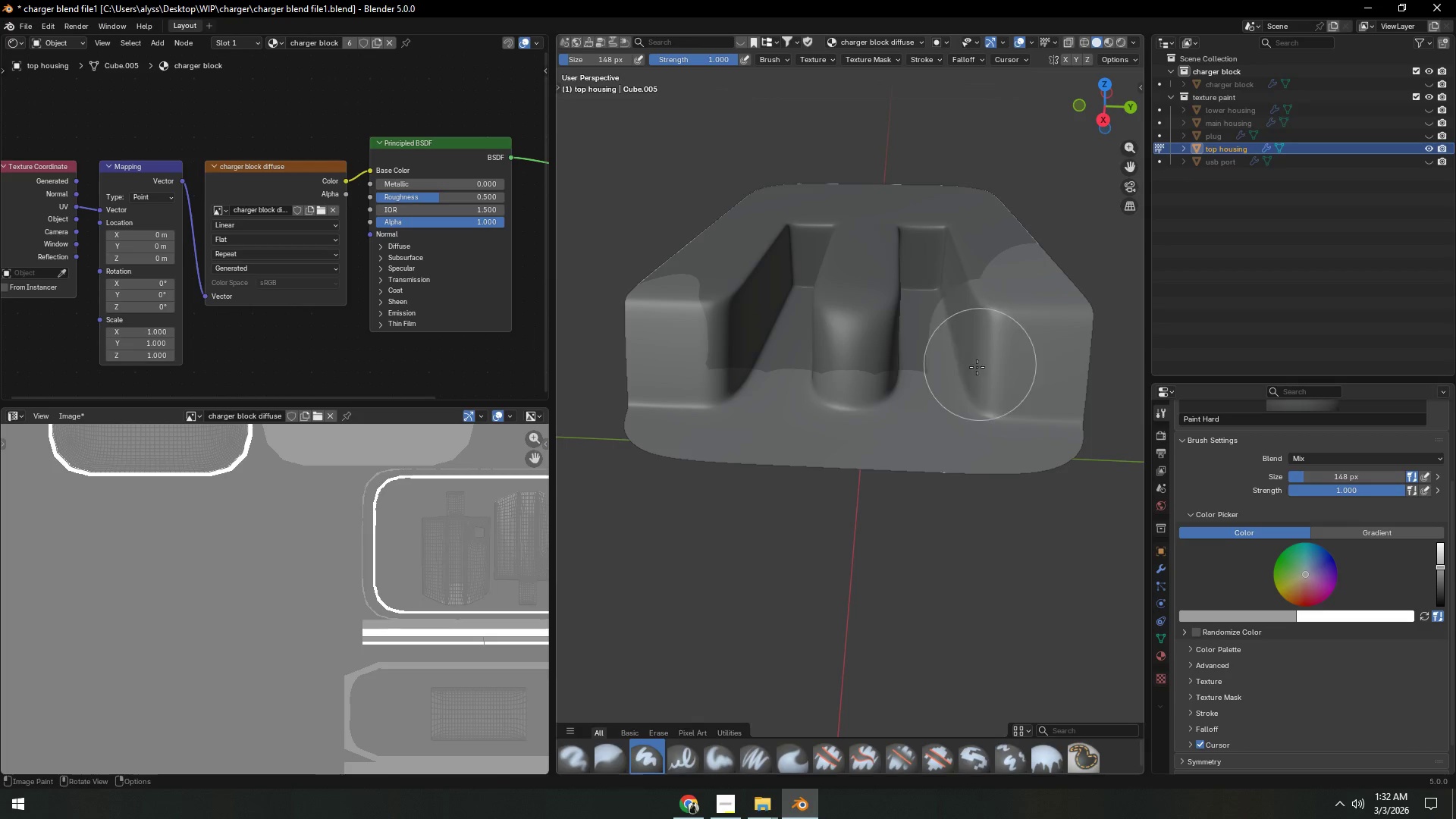 
left_click_drag(start_coordinate=[965, 368], to_coordinate=[940, 356])
 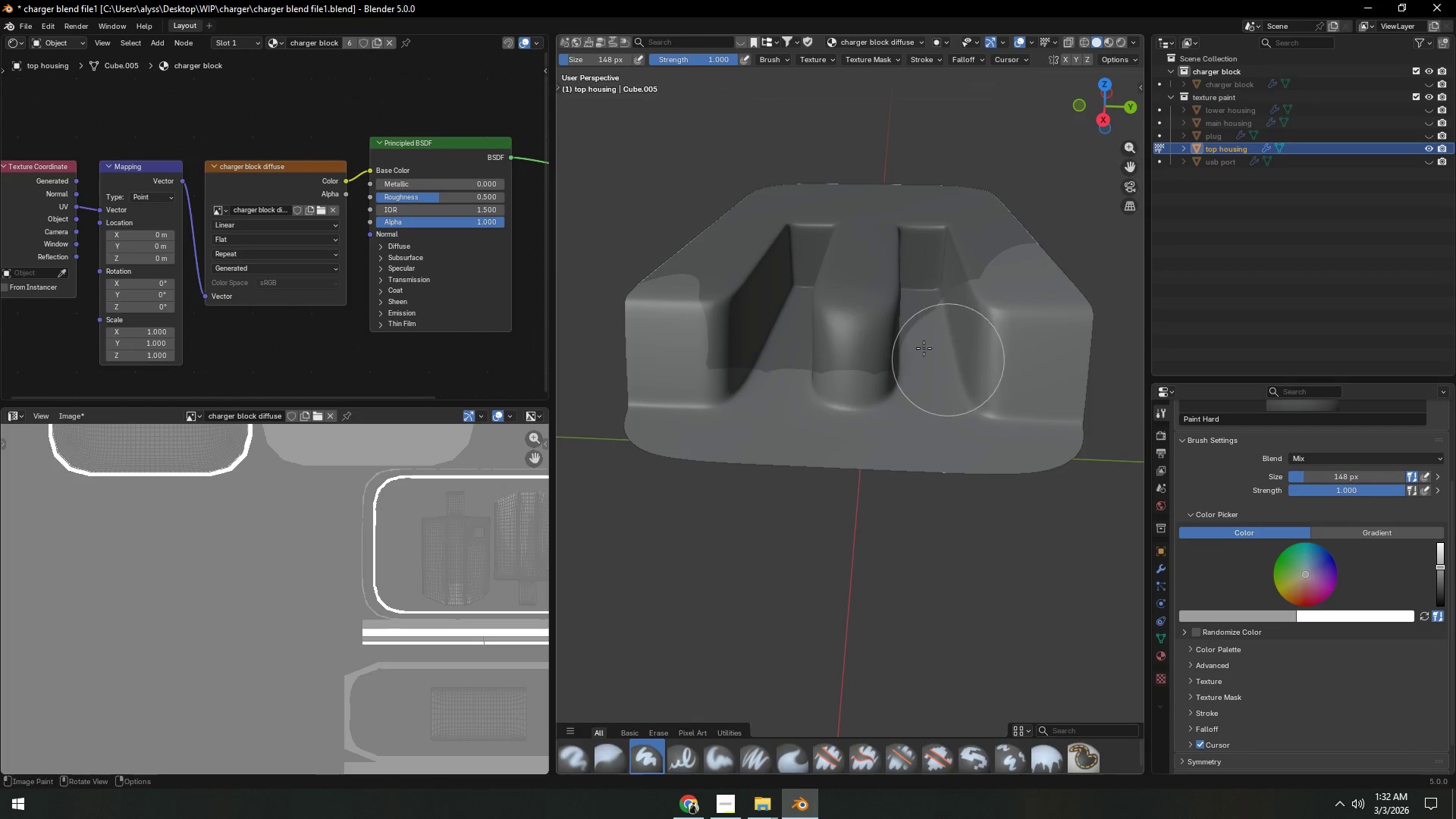 
left_click_drag(start_coordinate=[906, 342], to_coordinate=[888, 345])
 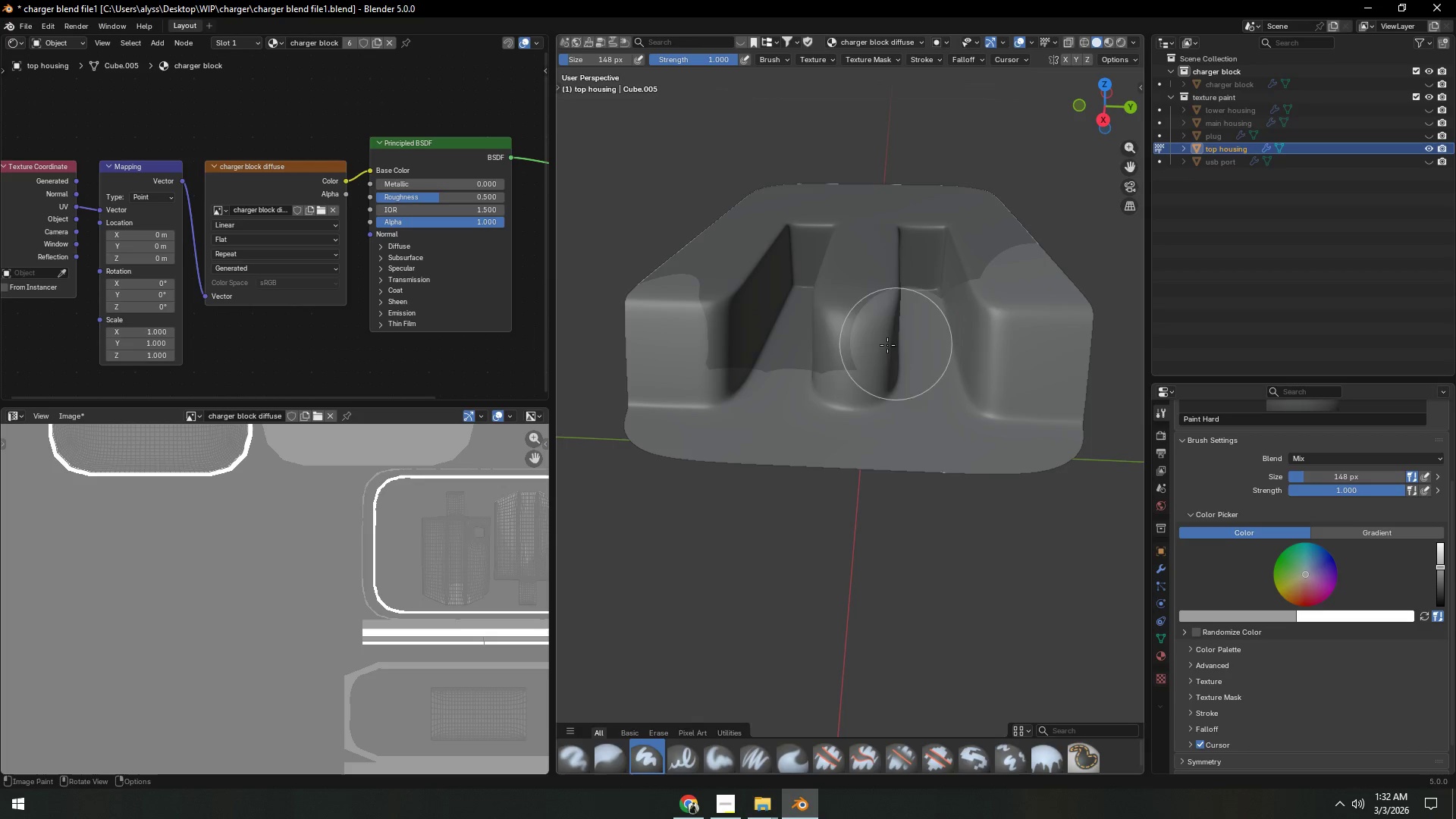 
left_click_drag(start_coordinate=[873, 350], to_coordinate=[854, 352])
 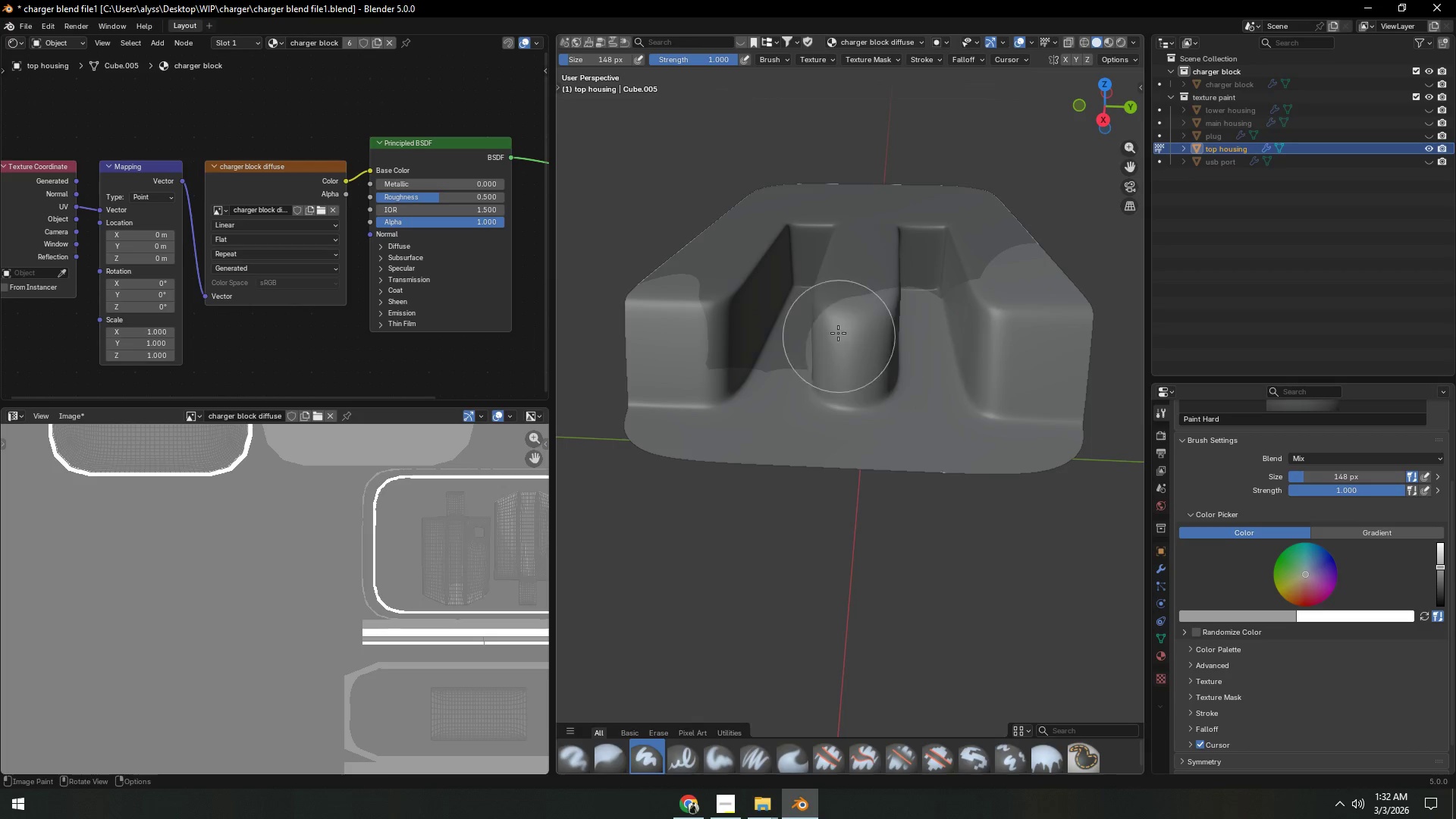 
left_click_drag(start_coordinate=[834, 325], to_coordinate=[814, 334])
 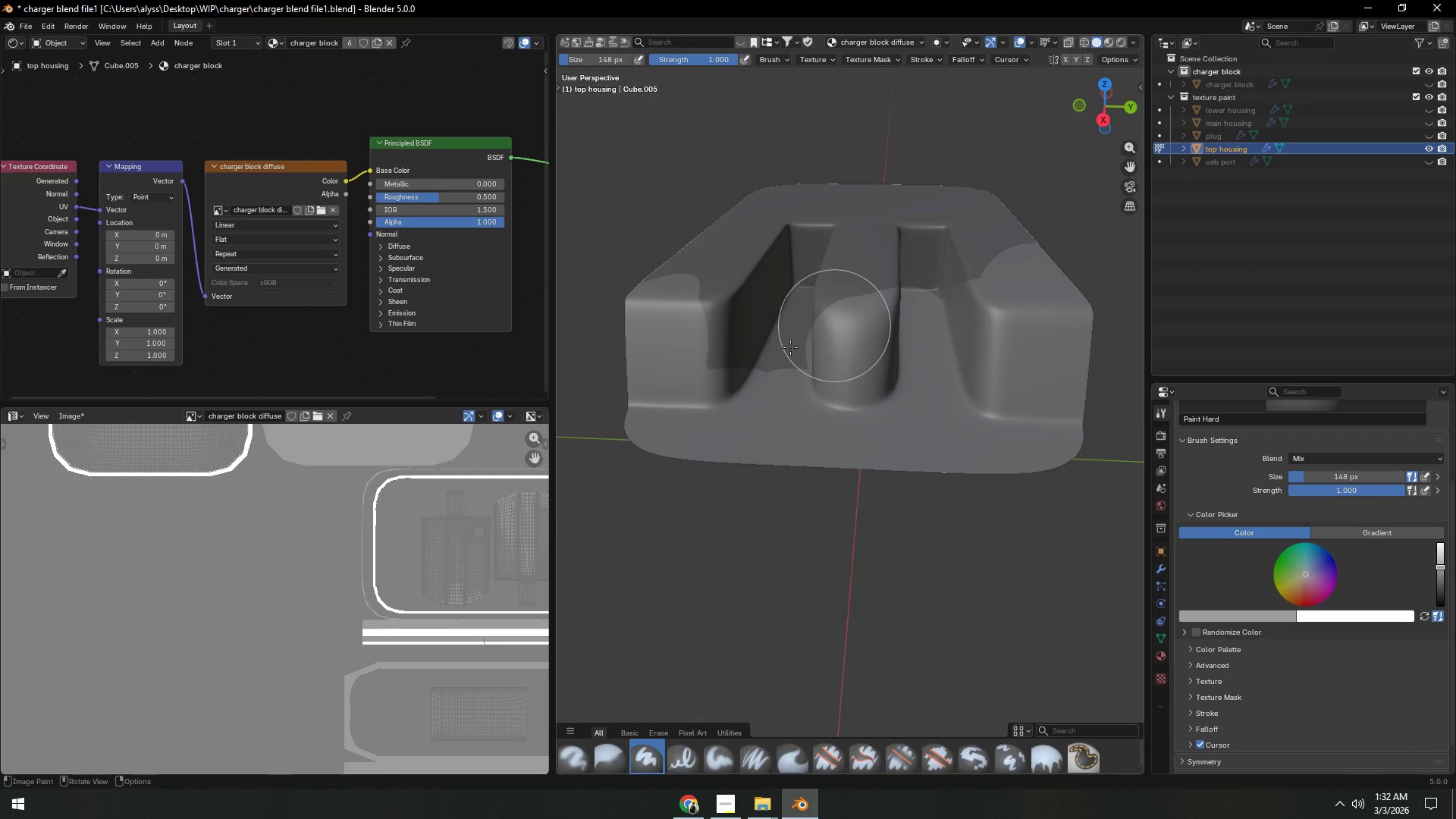 
left_click_drag(start_coordinate=[776, 360], to_coordinate=[758, 363])
 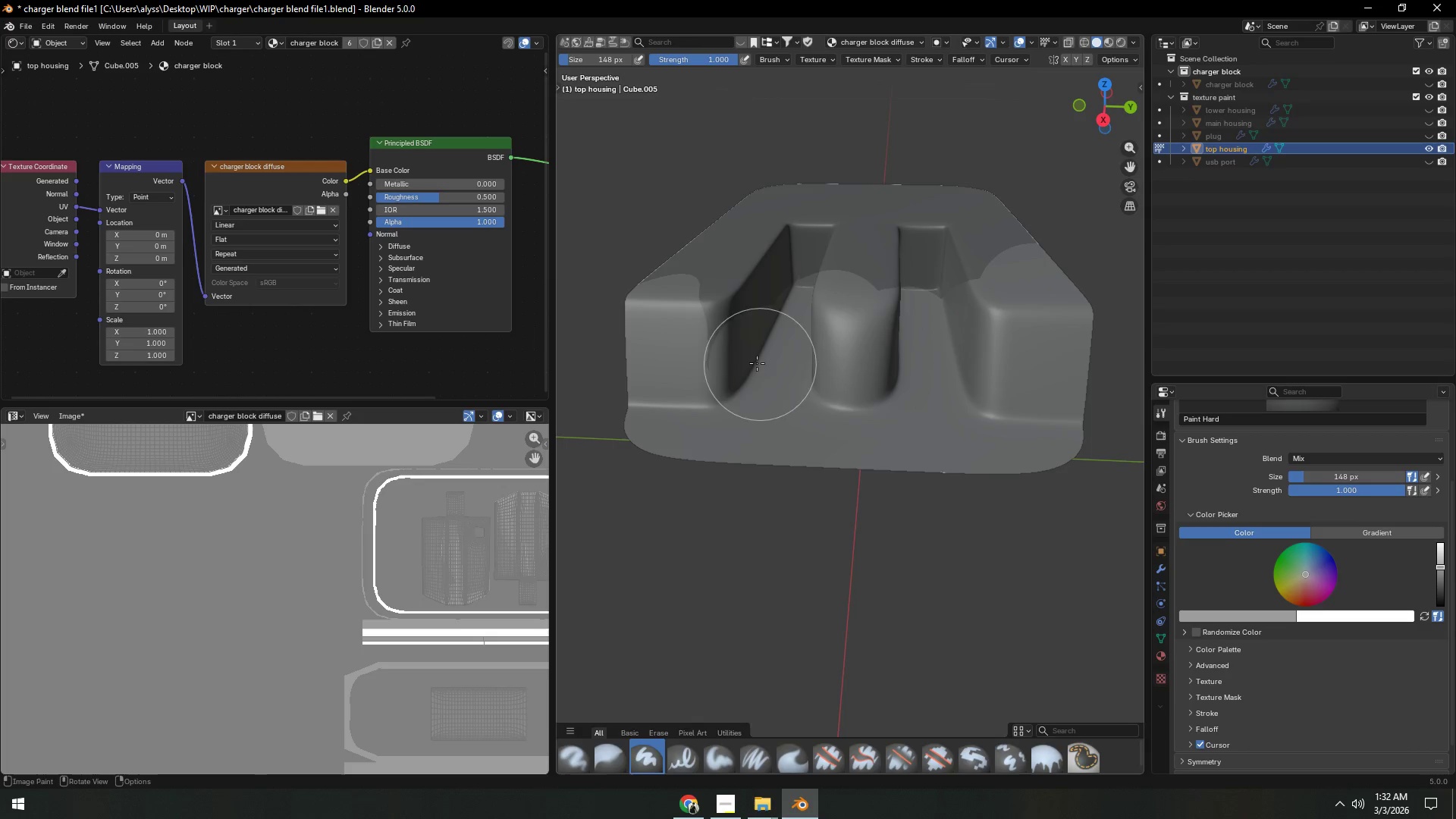 
left_click_drag(start_coordinate=[748, 358], to_coordinate=[748, 336])
 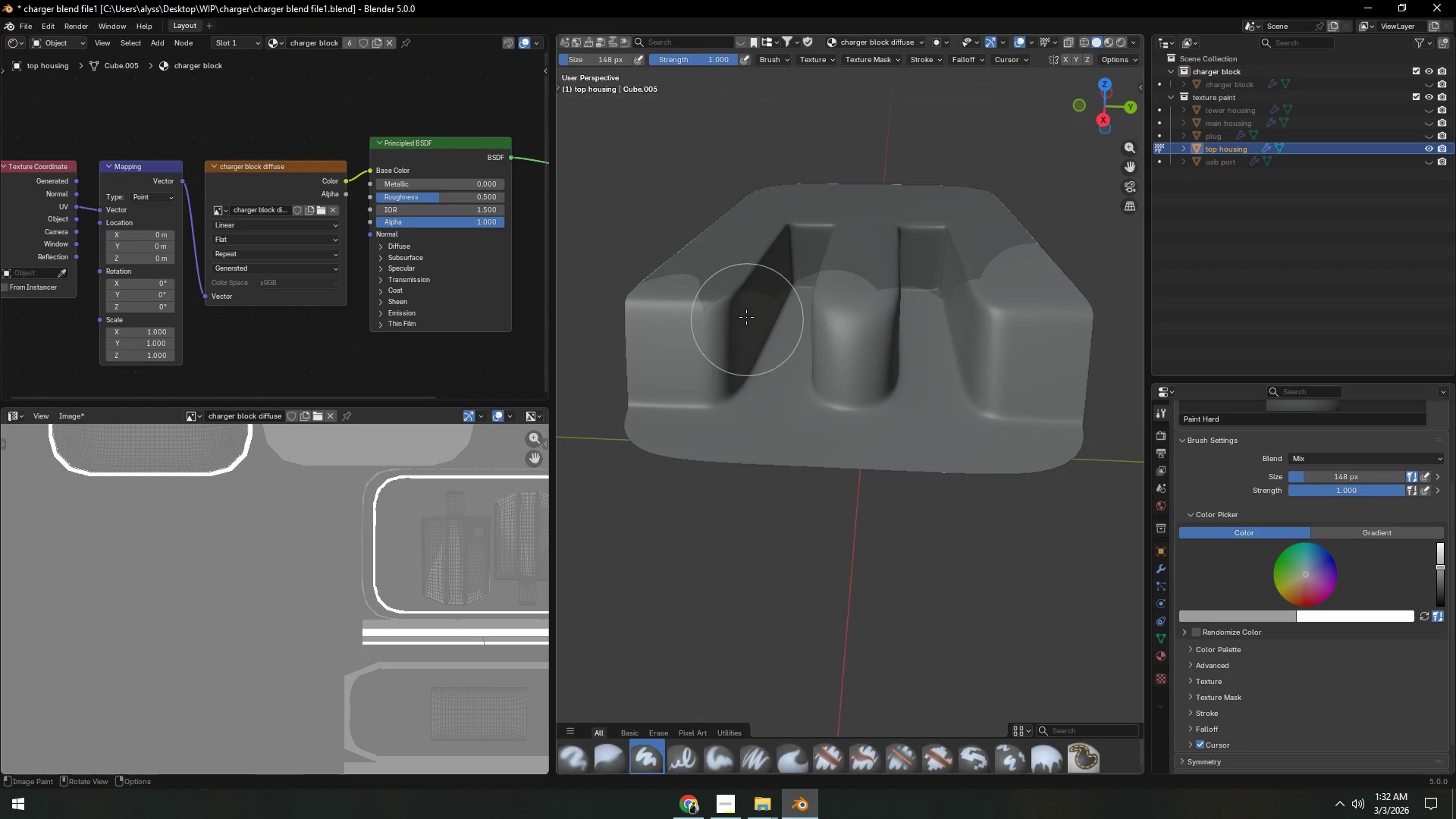 
left_click_drag(start_coordinate=[745, 304], to_coordinate=[738, 296])
 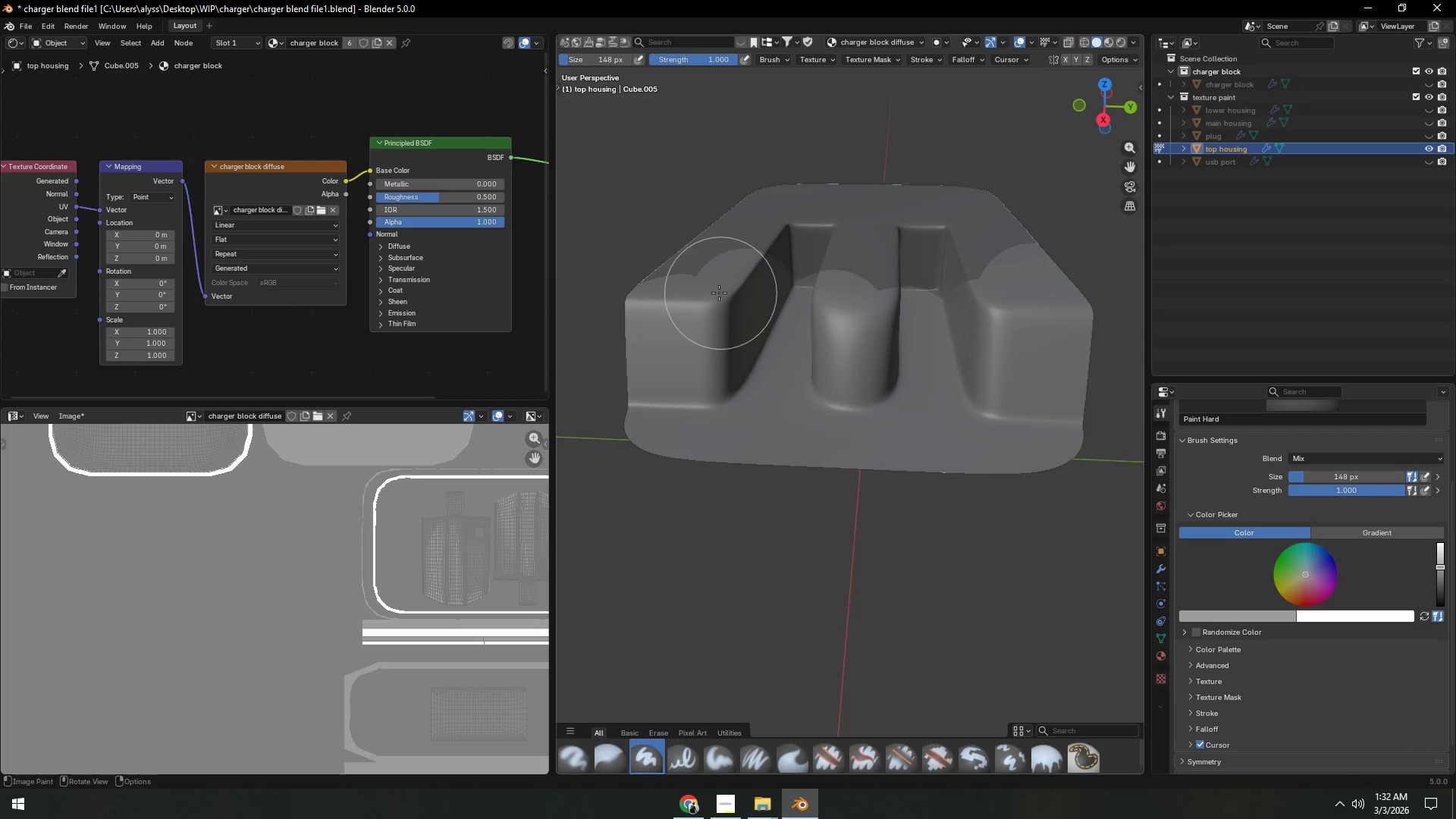 
left_click_drag(start_coordinate=[713, 293], to_coordinate=[699, 295])
 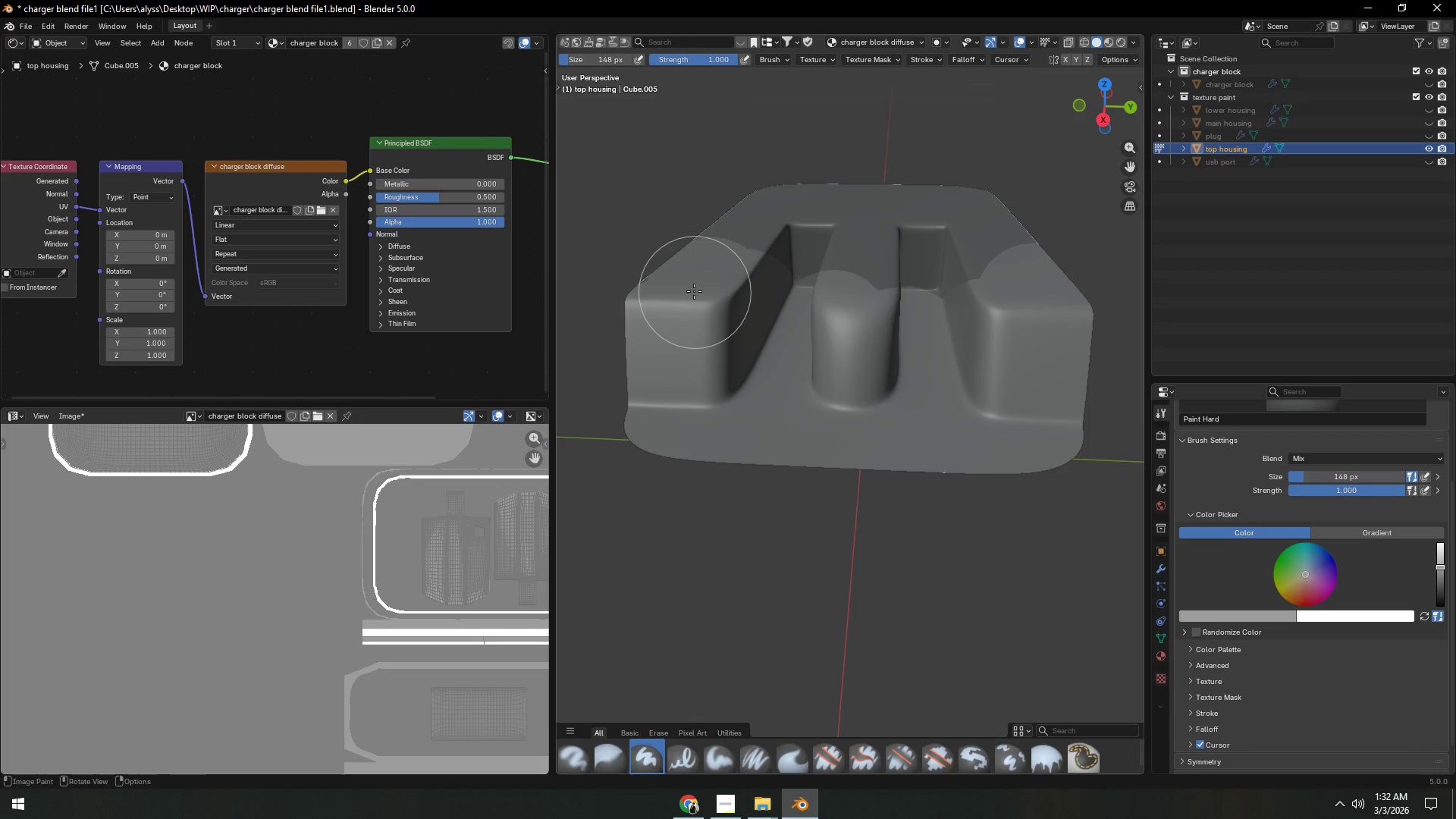 
left_click_drag(start_coordinate=[692, 291], to_coordinate=[673, 295])
 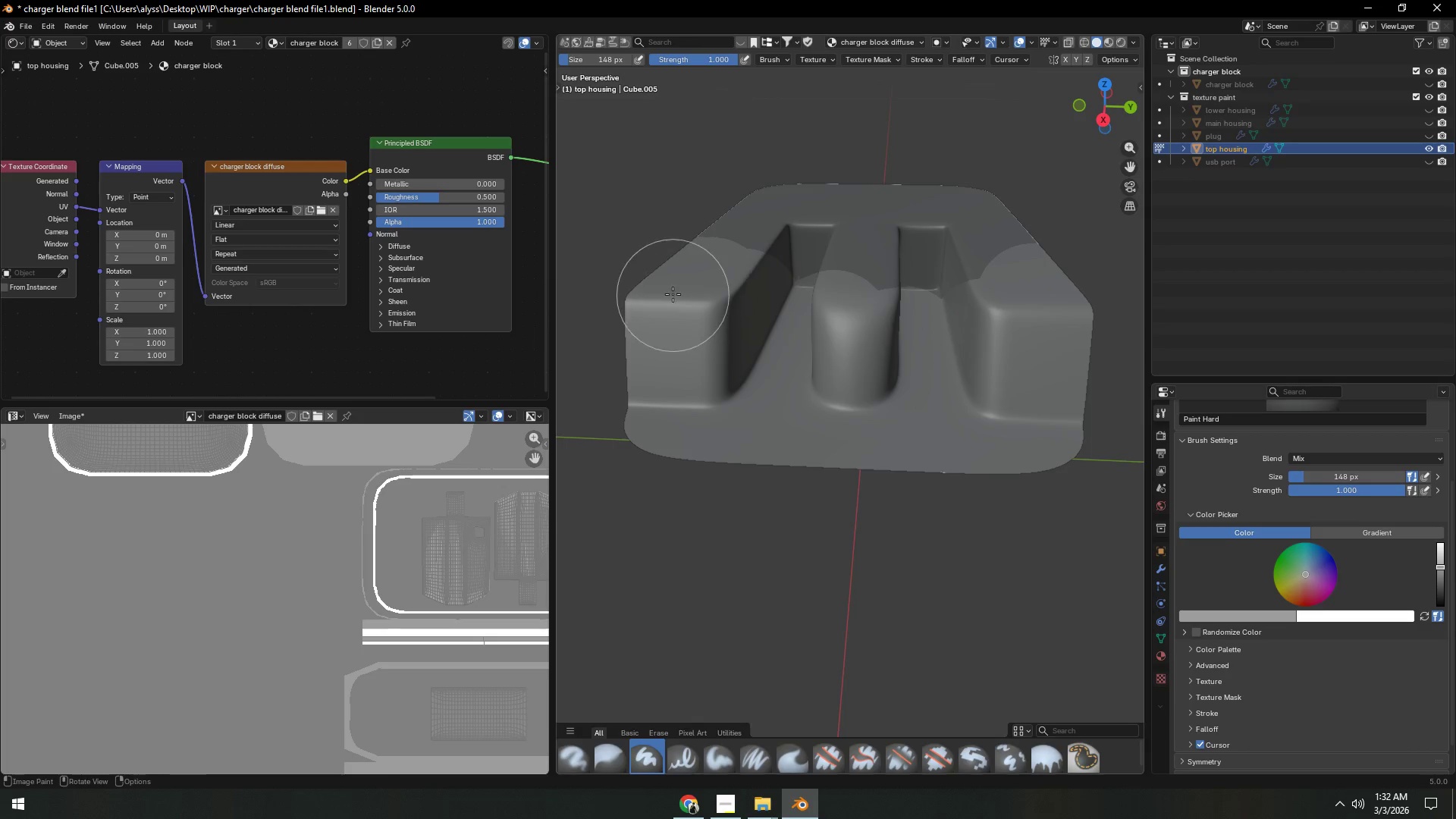 
left_click_drag(start_coordinate=[676, 292], to_coordinate=[692, 293])
 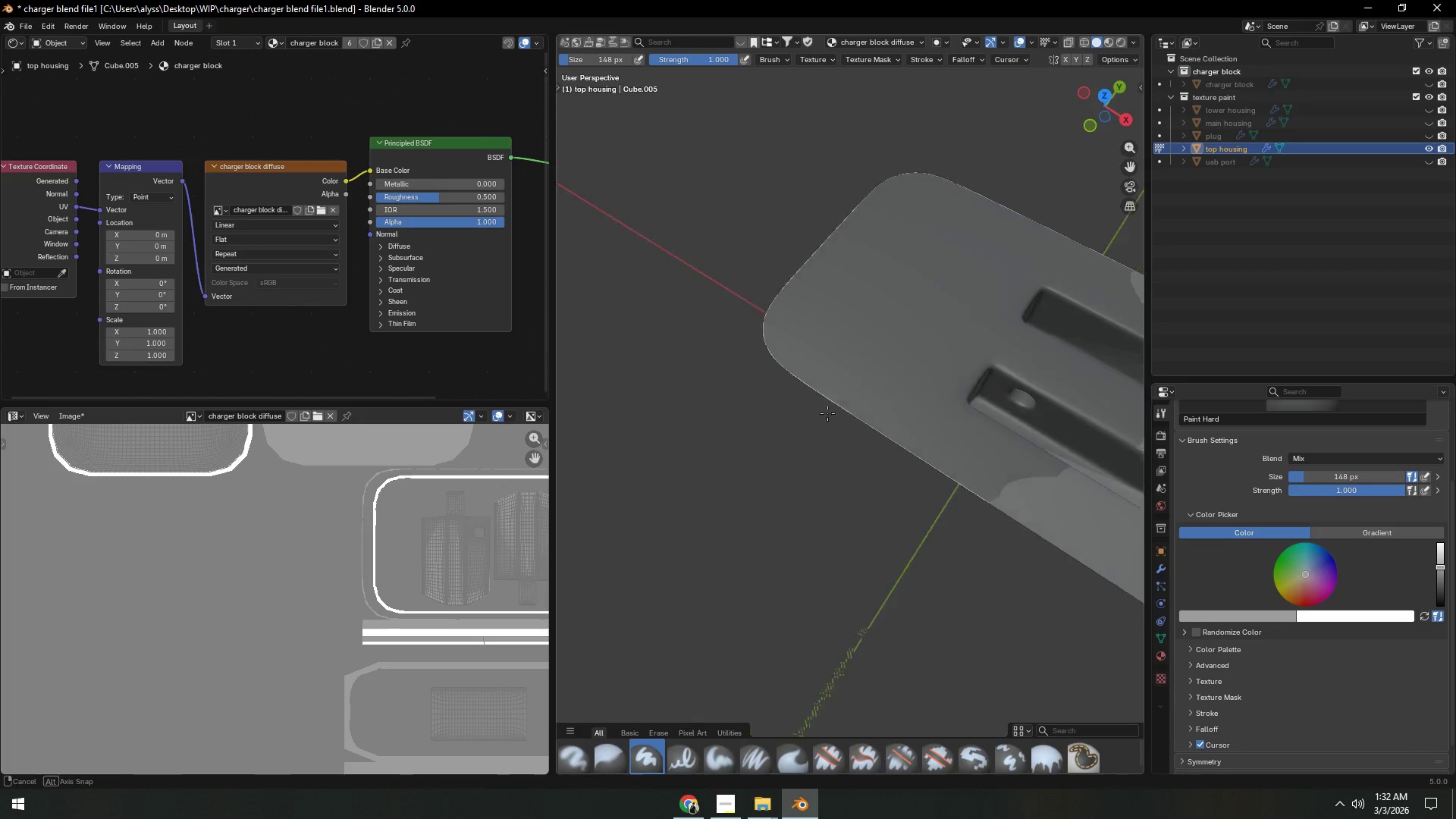 
key(Shift+ShiftLeft)
 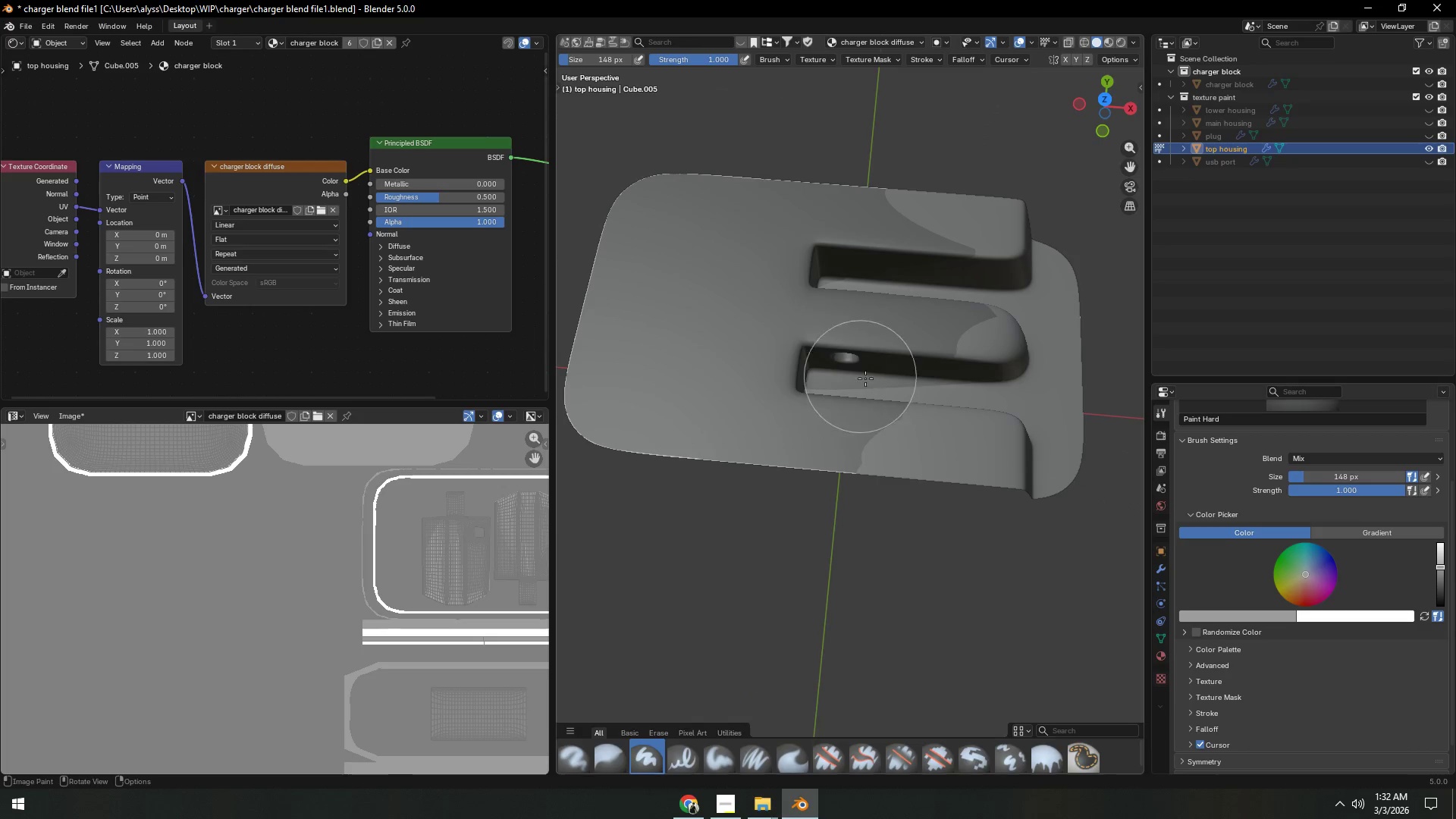 
left_click_drag(start_coordinate=[881, 422], to_coordinate=[871, 423])
 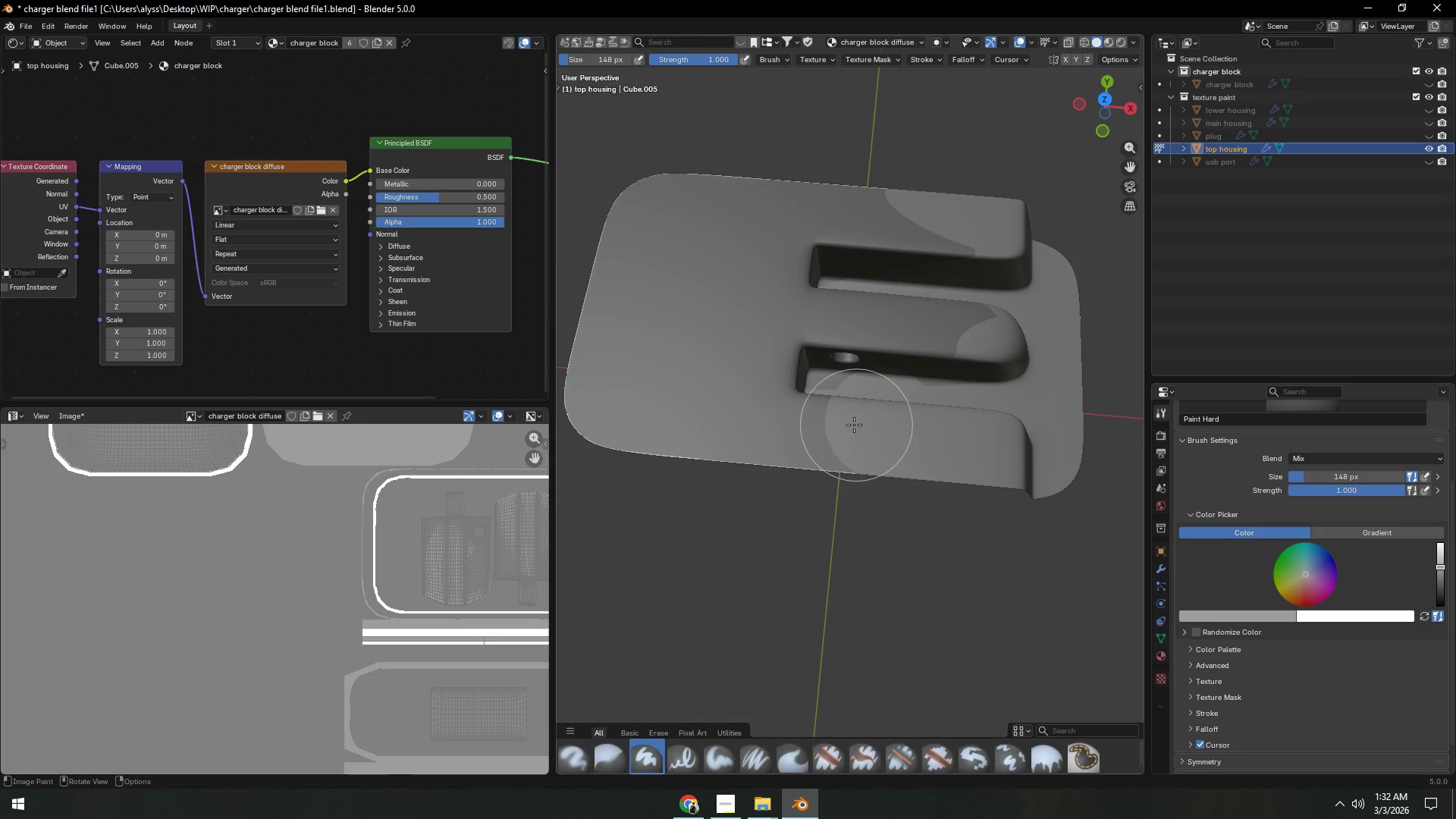 
left_click_drag(start_coordinate=[849, 425], to_coordinate=[836, 425])
 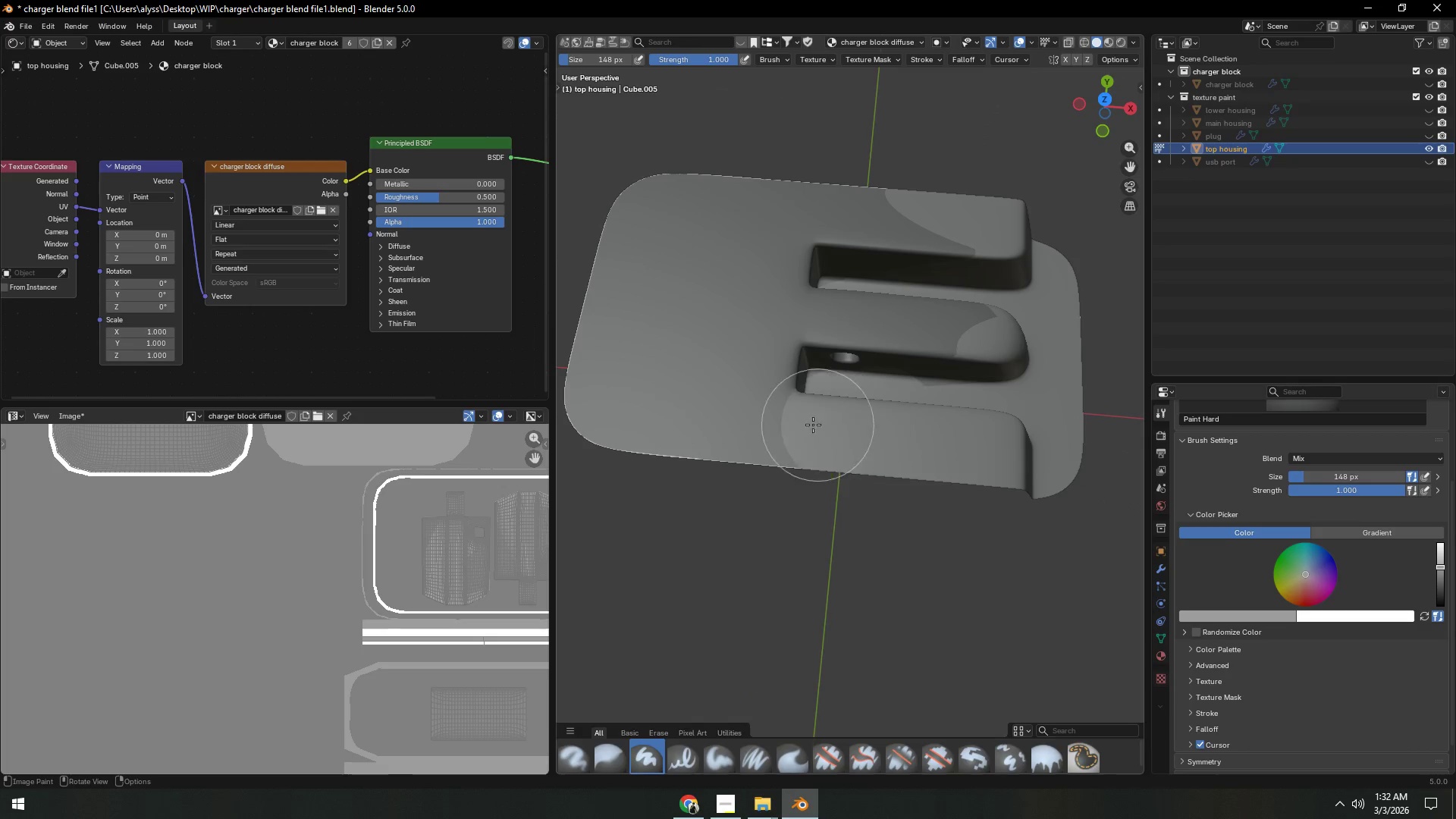 
left_click_drag(start_coordinate=[791, 425], to_coordinate=[776, 425])
 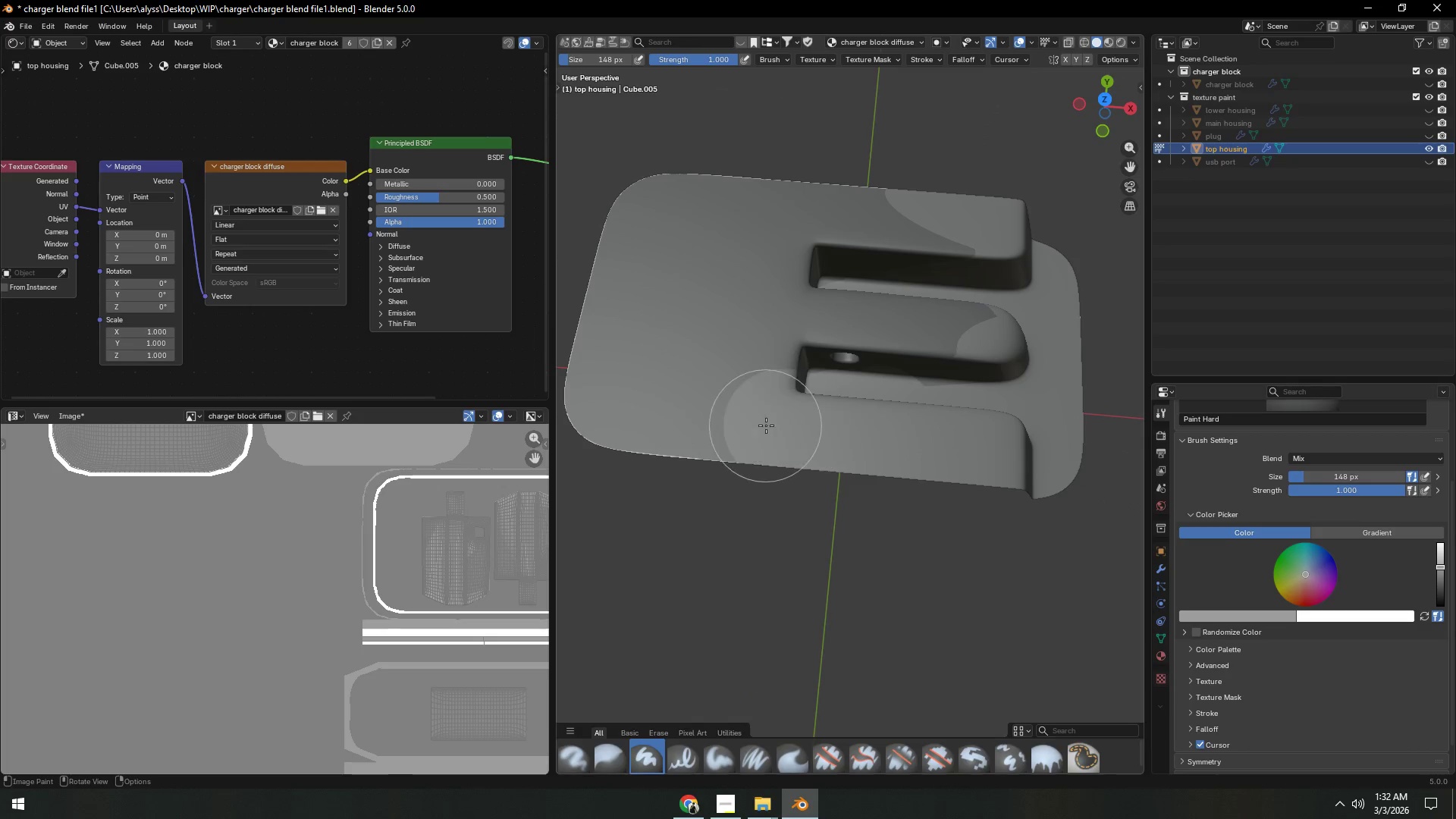 
left_click_drag(start_coordinate=[768, 425], to_coordinate=[794, 428])
 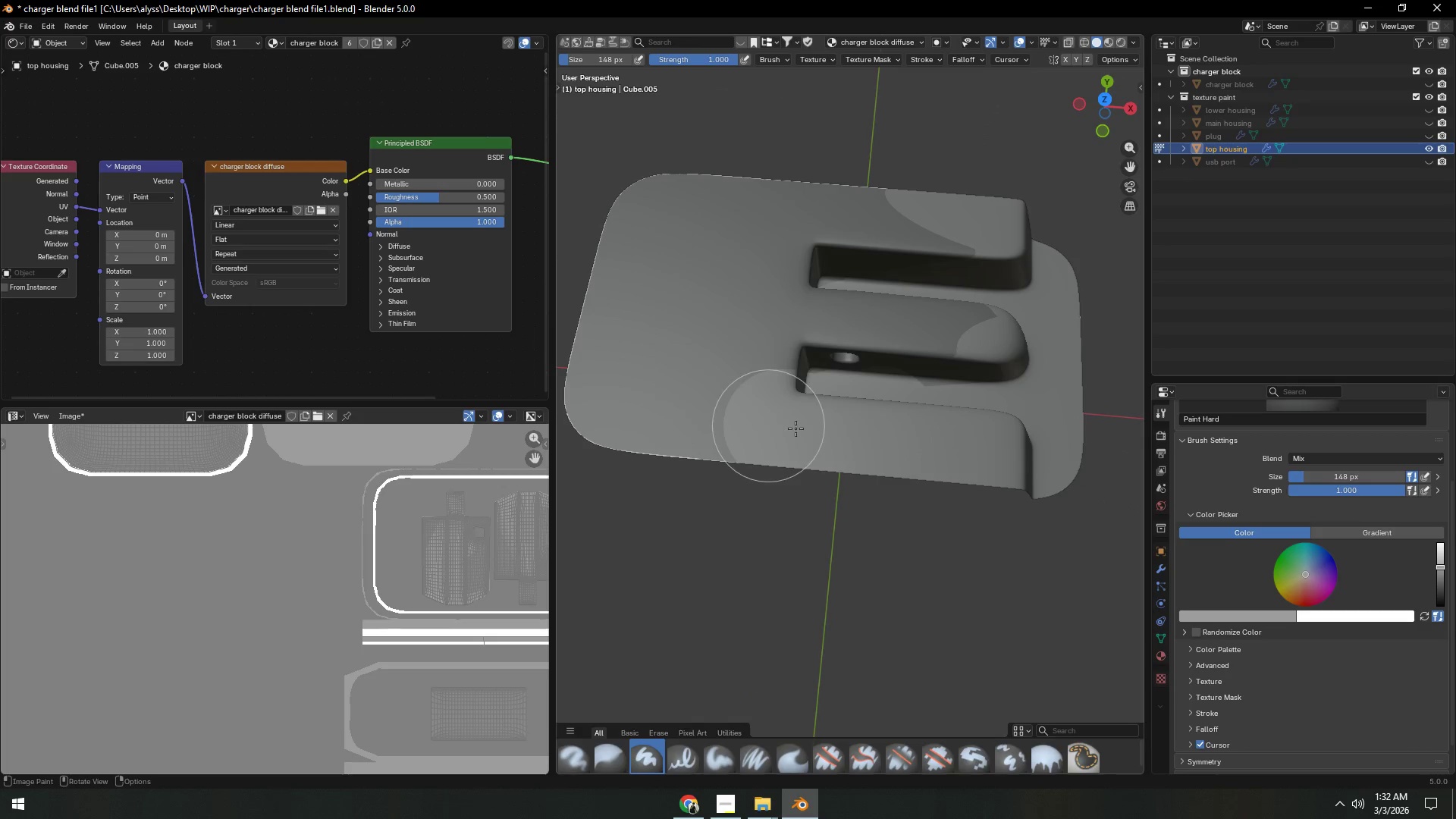 
left_click_drag(start_coordinate=[812, 430], to_coordinate=[763, 429])
 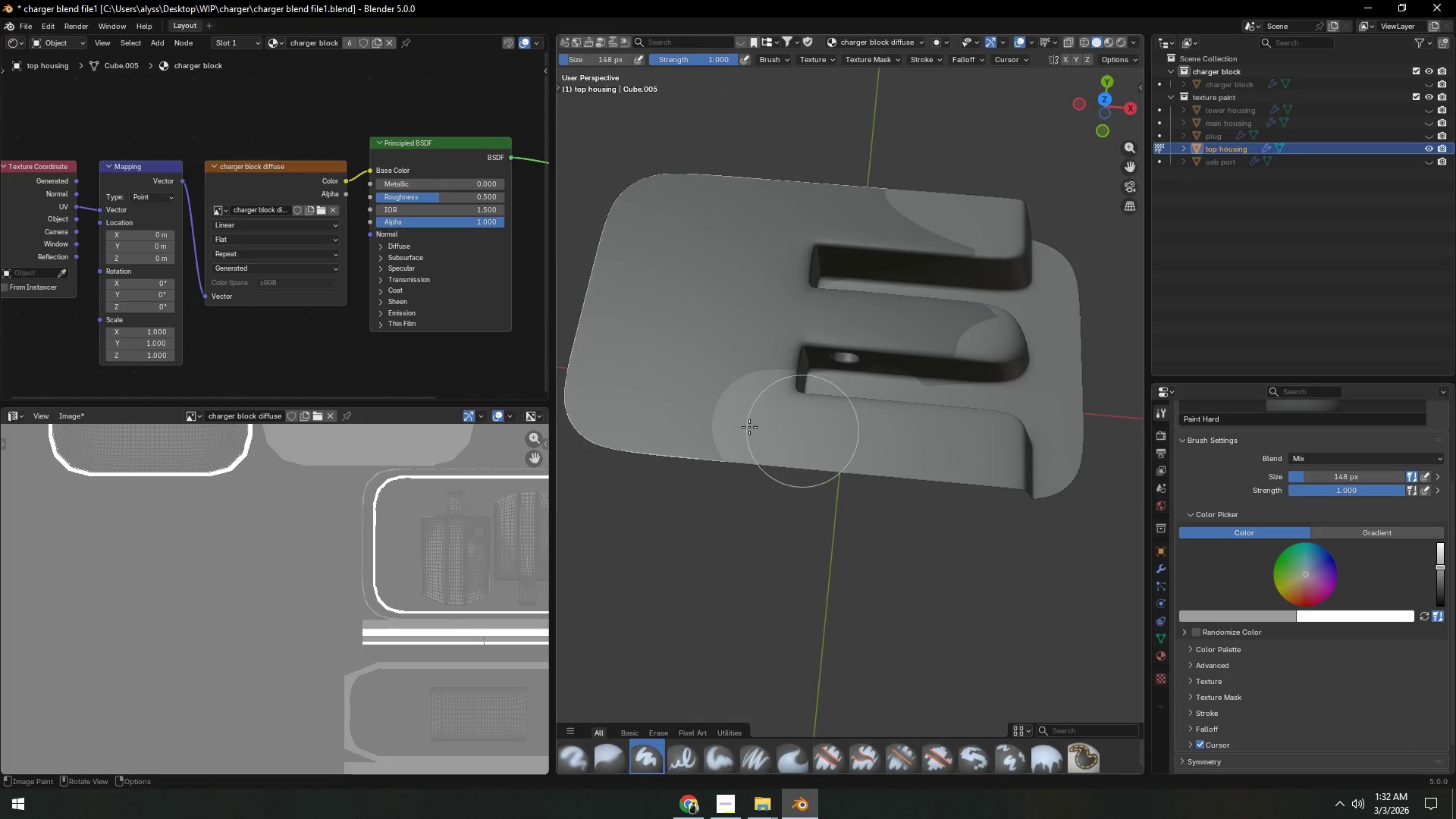 
left_click_drag(start_coordinate=[703, 421], to_coordinate=[667, 422])
 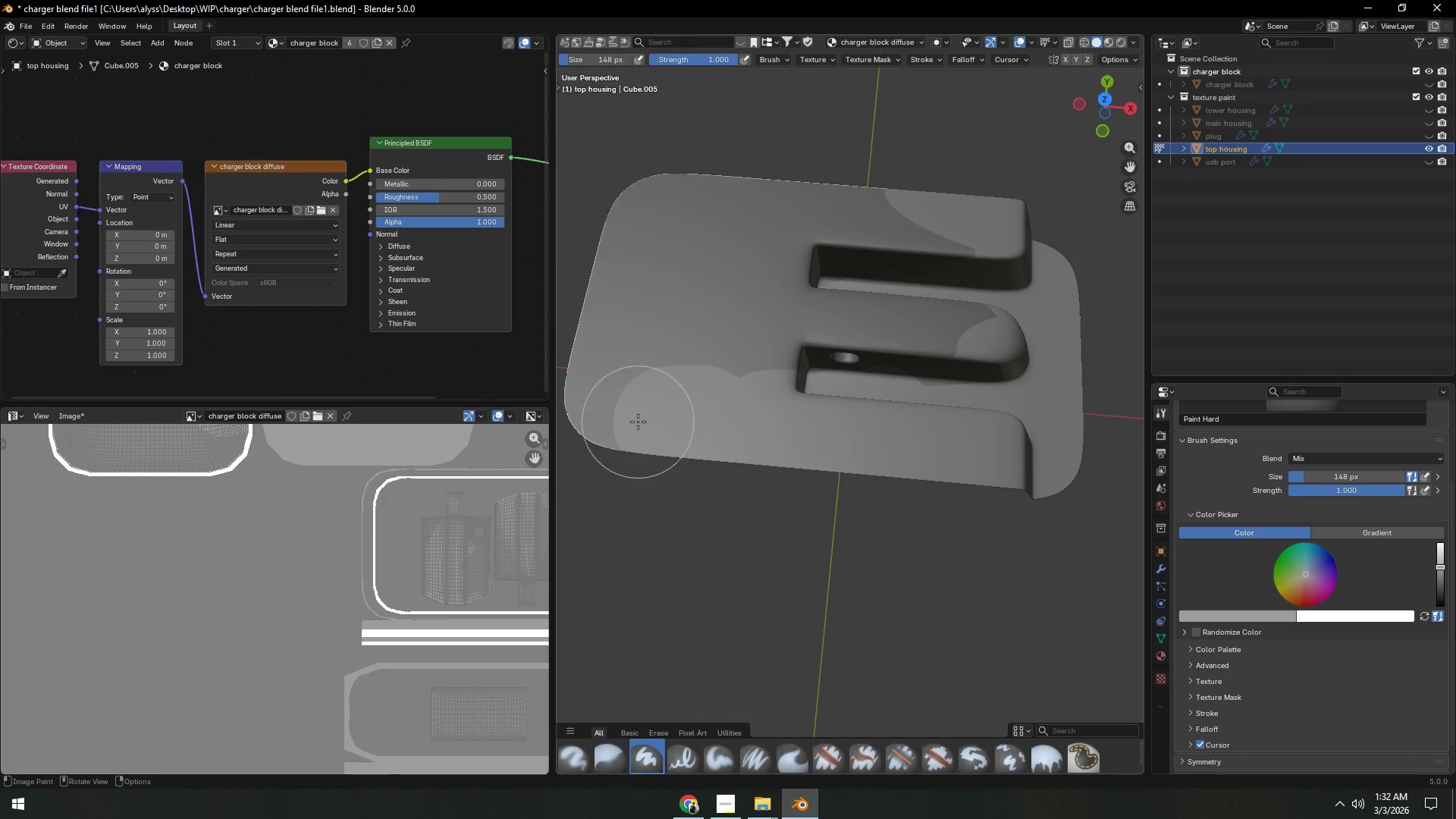 
left_click_drag(start_coordinate=[638, 422], to_coordinate=[624, 422])
 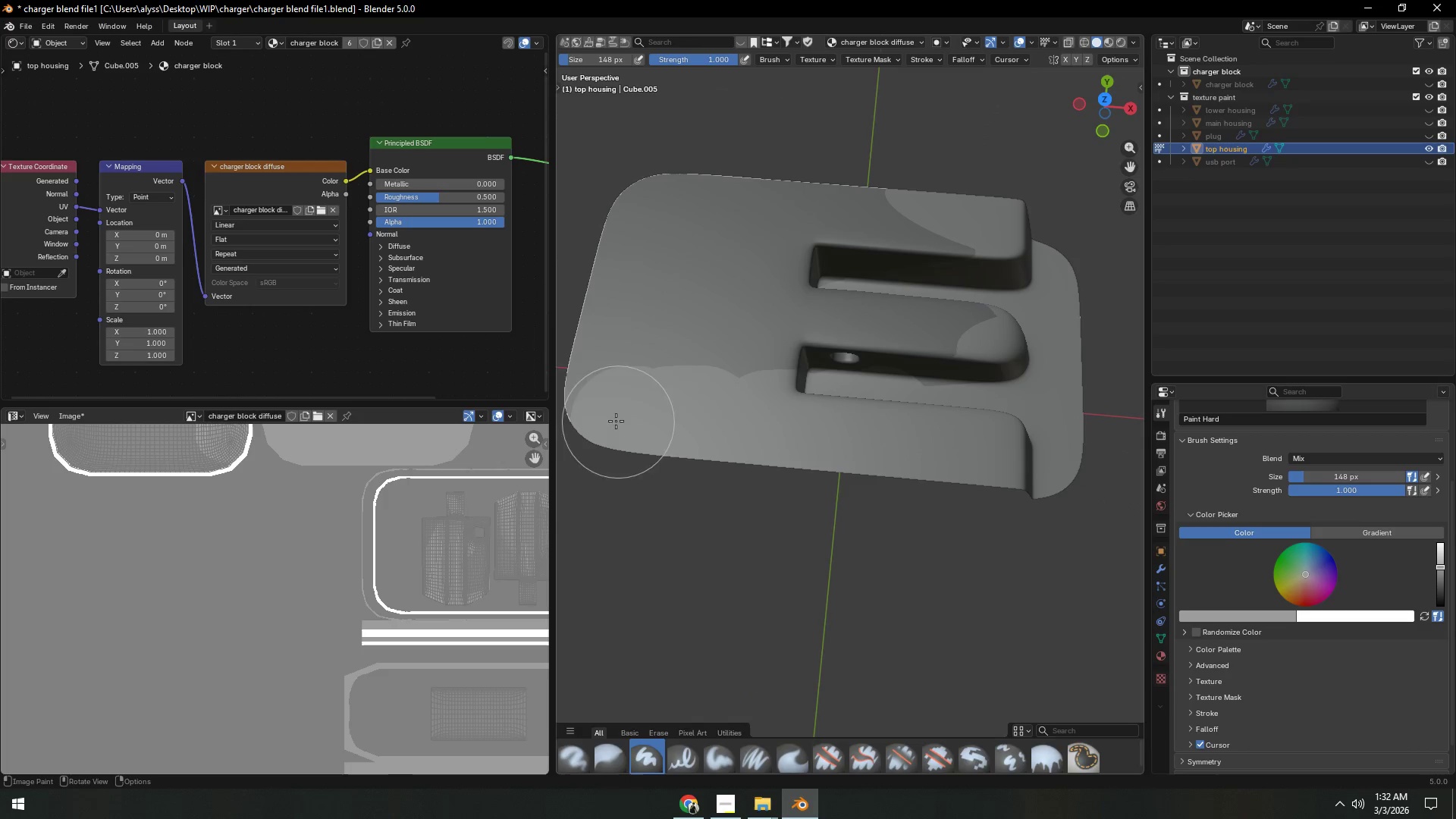 
left_click_drag(start_coordinate=[607, 413], to_coordinate=[596, 395])
 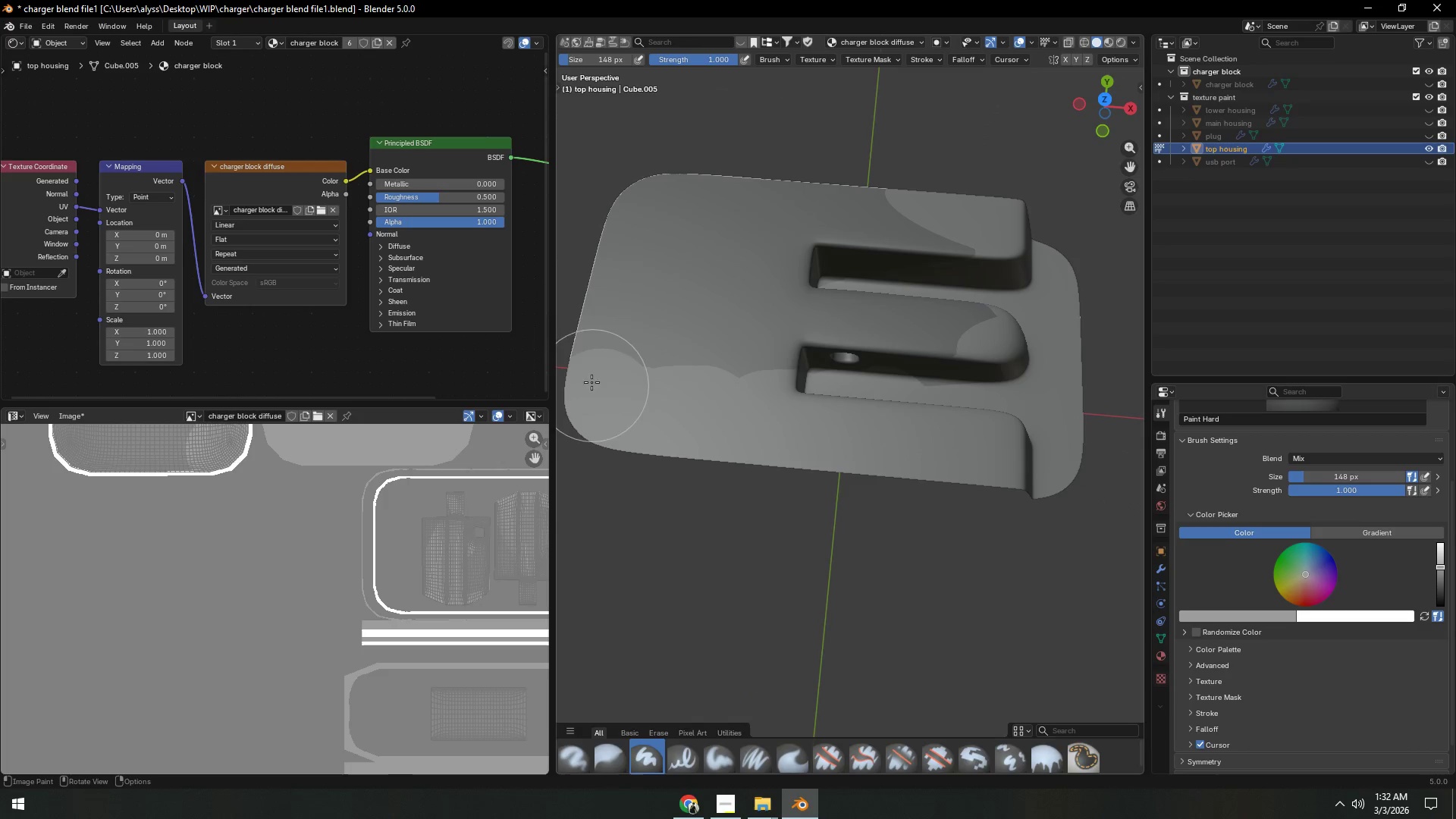 
left_click_drag(start_coordinate=[592, 378], to_coordinate=[592, 365])
 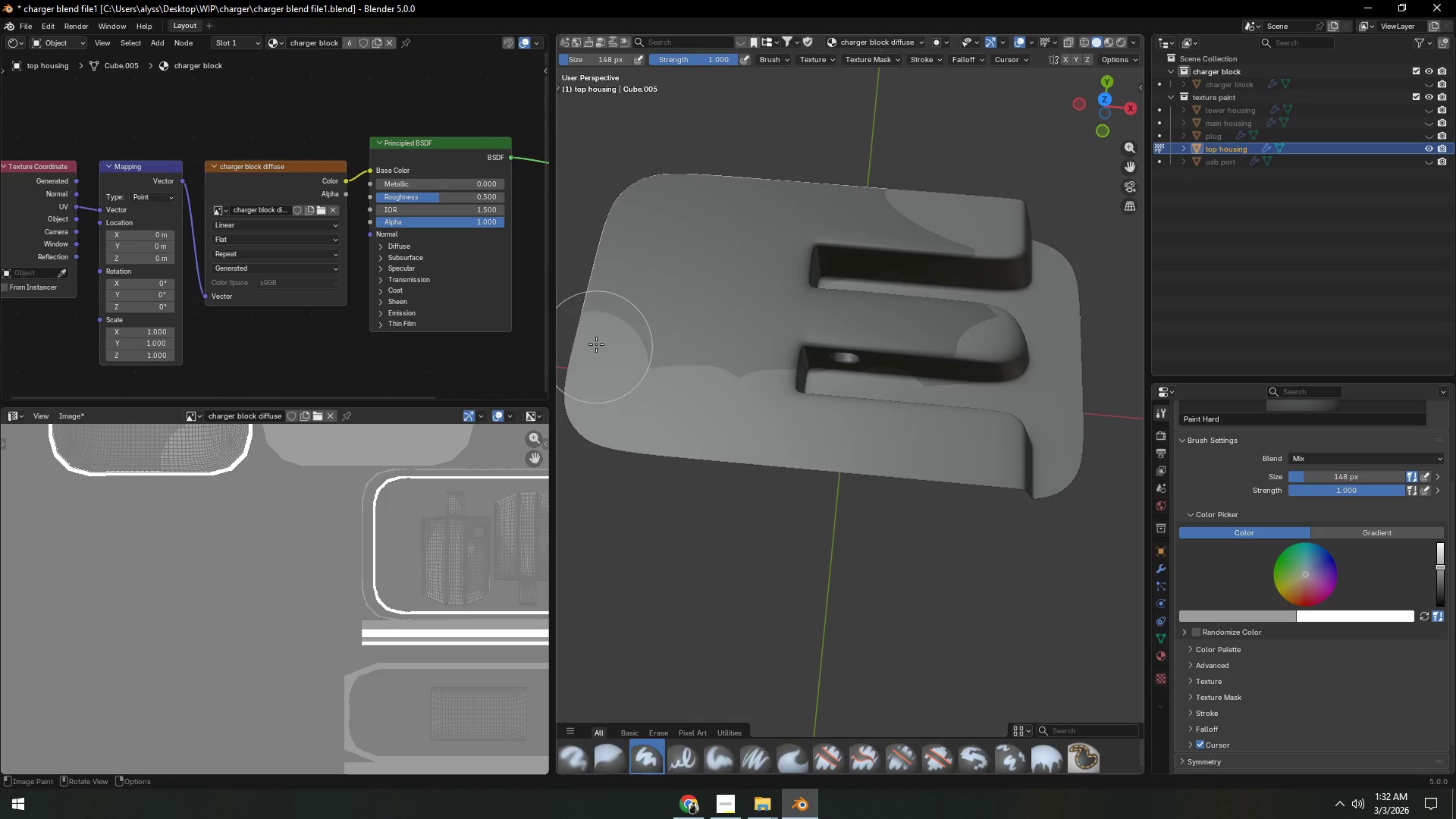 
left_click_drag(start_coordinate=[596, 344], to_coordinate=[599, 315])
 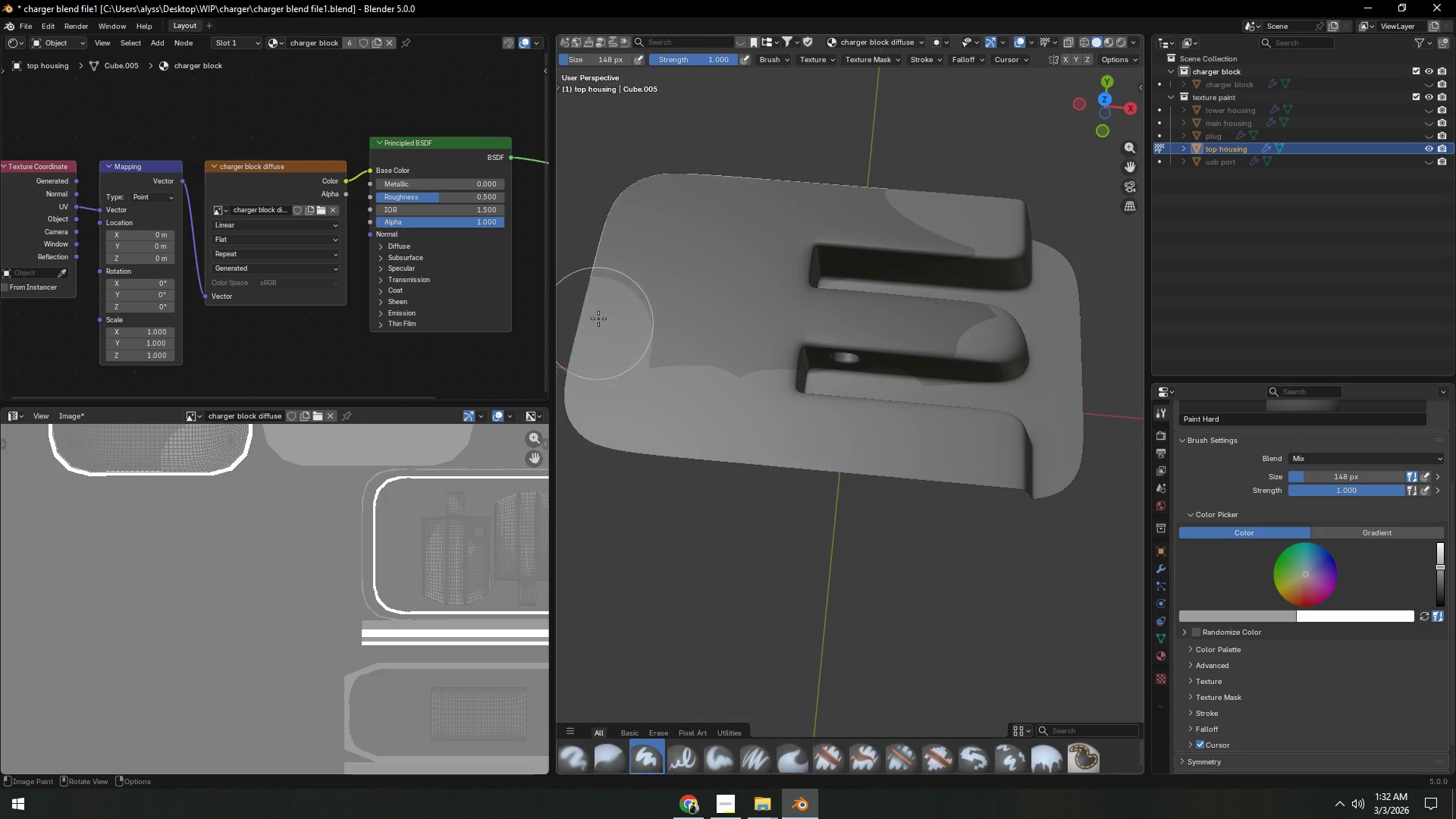 
left_click_drag(start_coordinate=[605, 295], to_coordinate=[611, 271])
 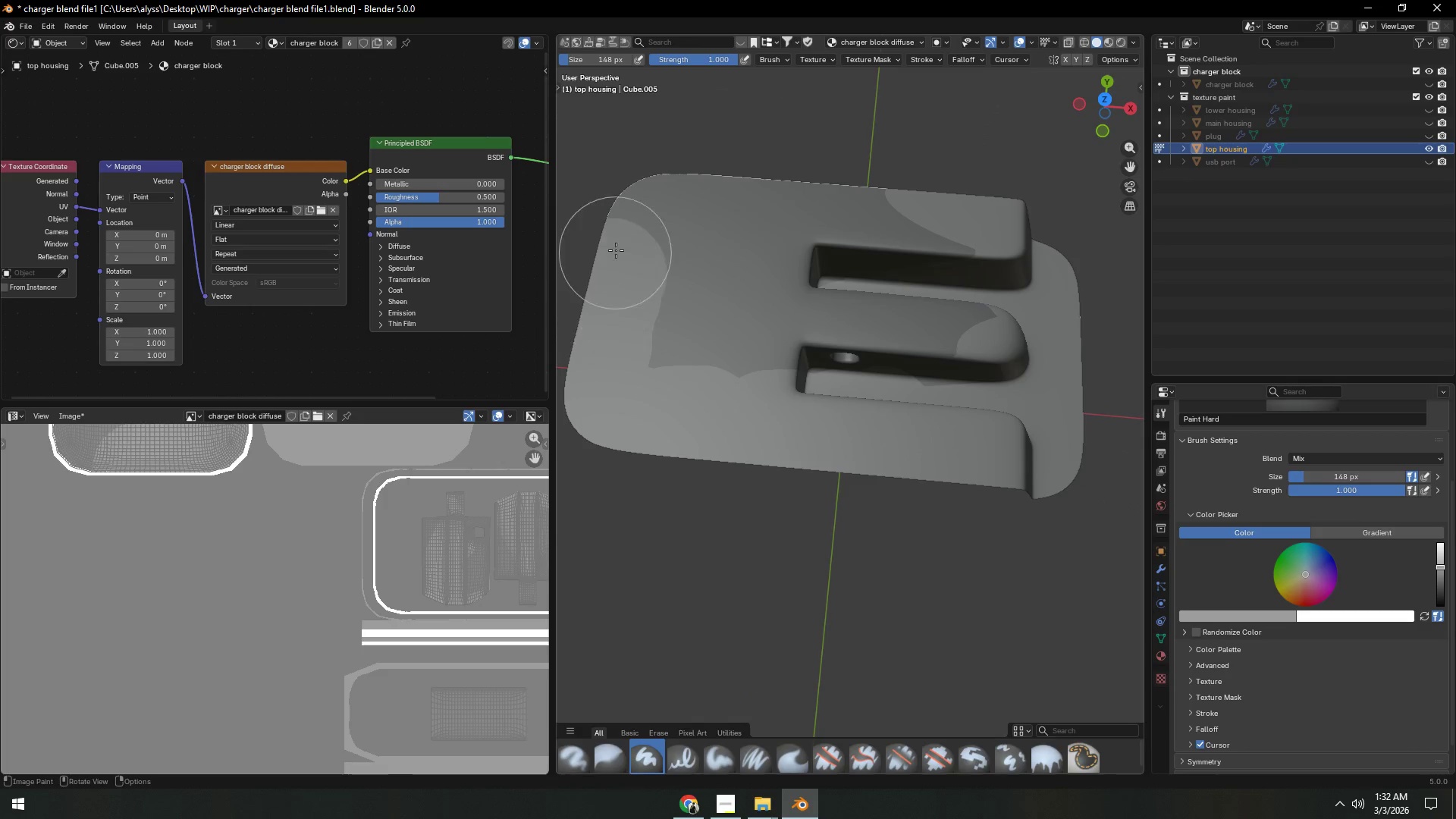 
left_click_drag(start_coordinate=[618, 241], to_coordinate=[626, 218])
 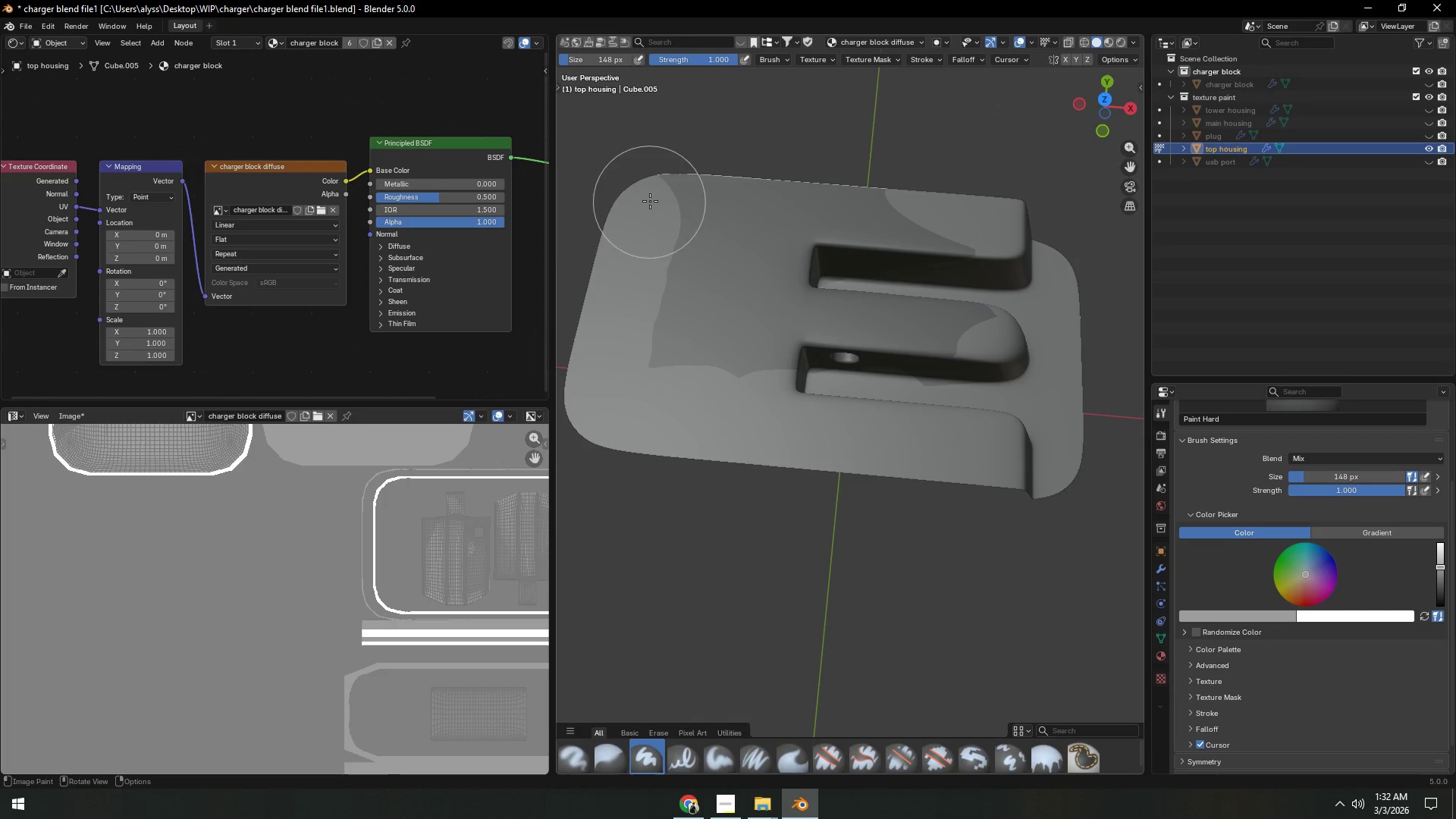 
left_click_drag(start_coordinate=[650, 202], to_coordinate=[689, 198])
 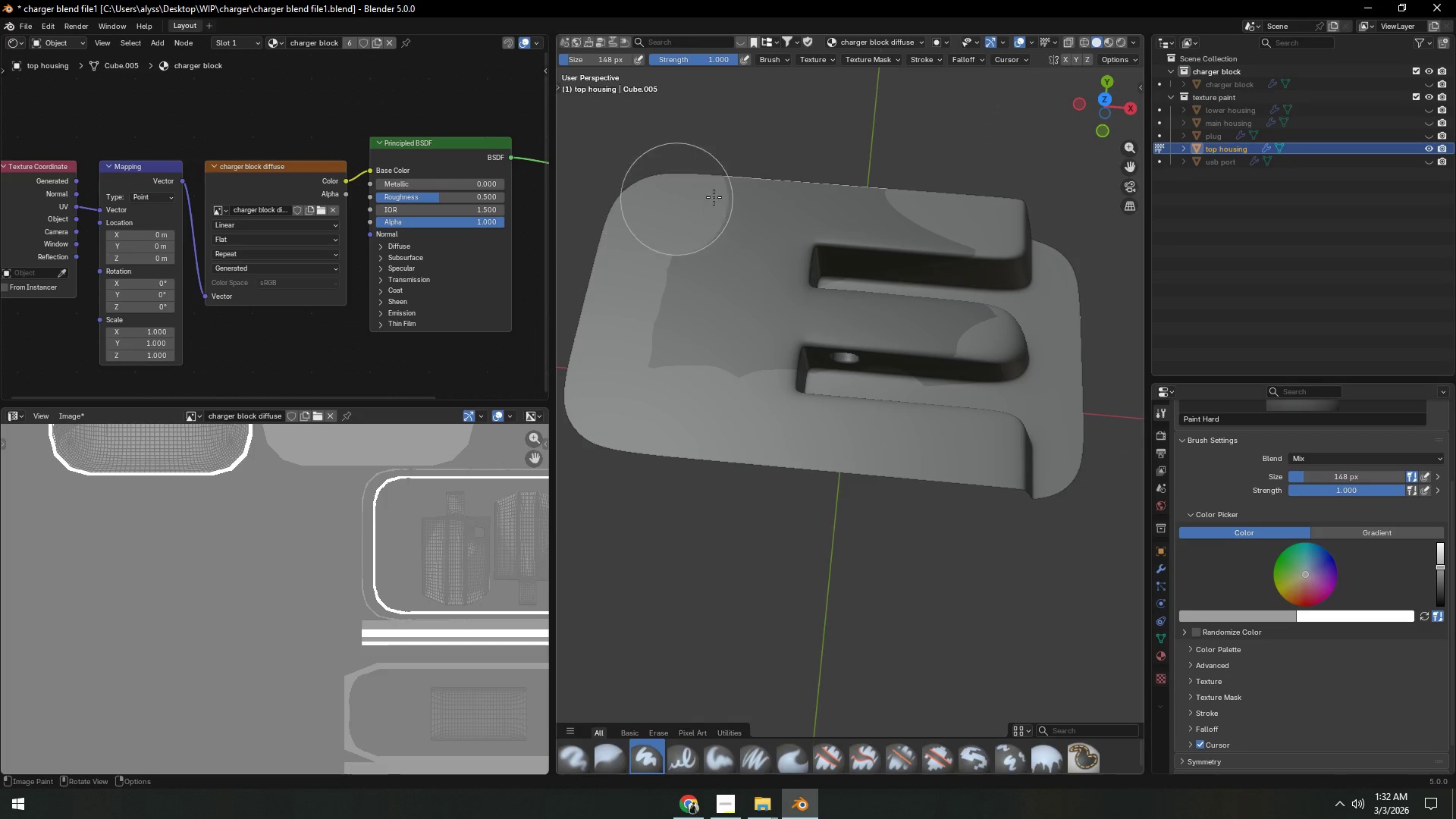 
left_click_drag(start_coordinate=[739, 197], to_coordinate=[774, 199])
 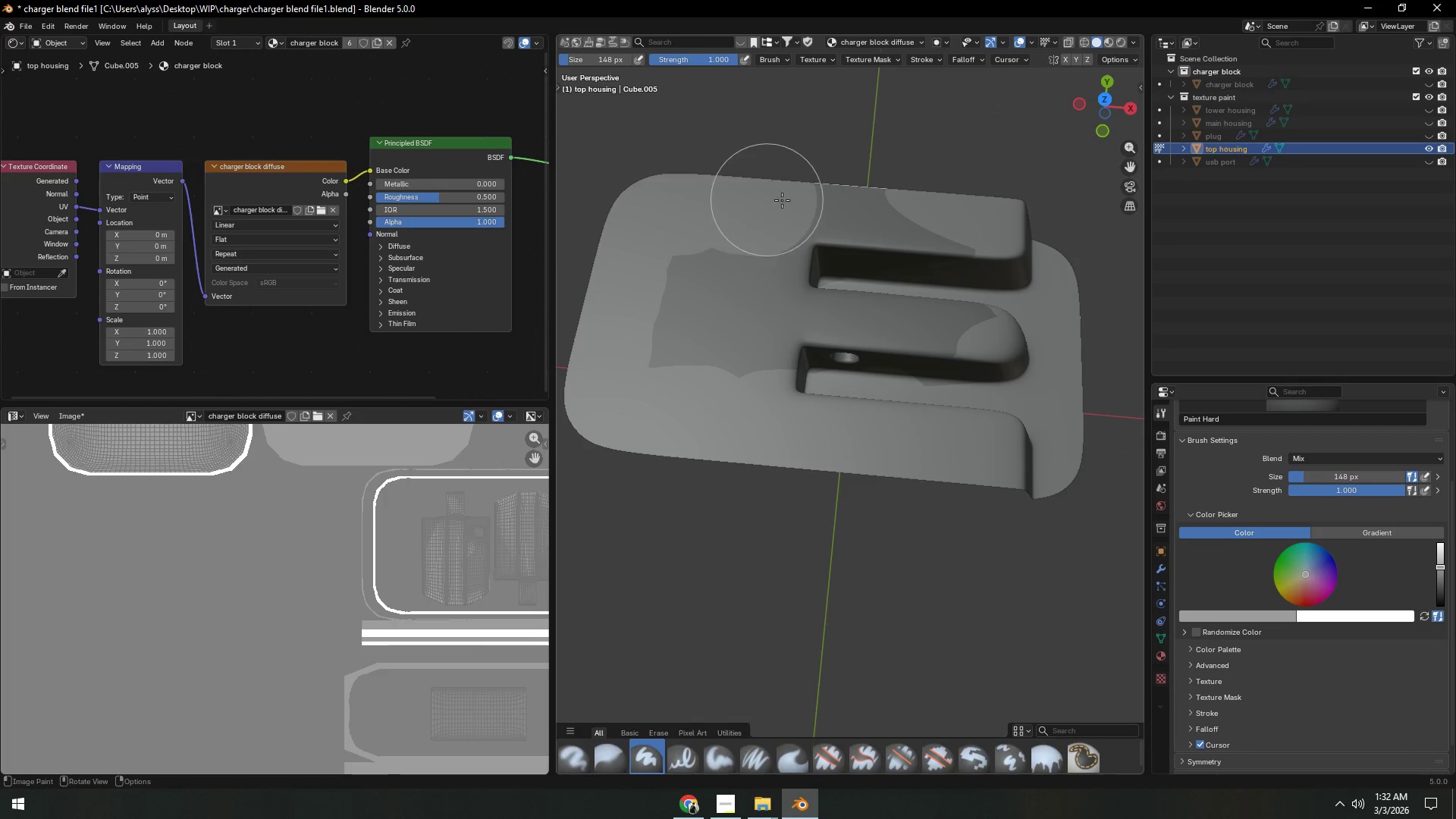 
left_click_drag(start_coordinate=[809, 204], to_coordinate=[852, 208])
 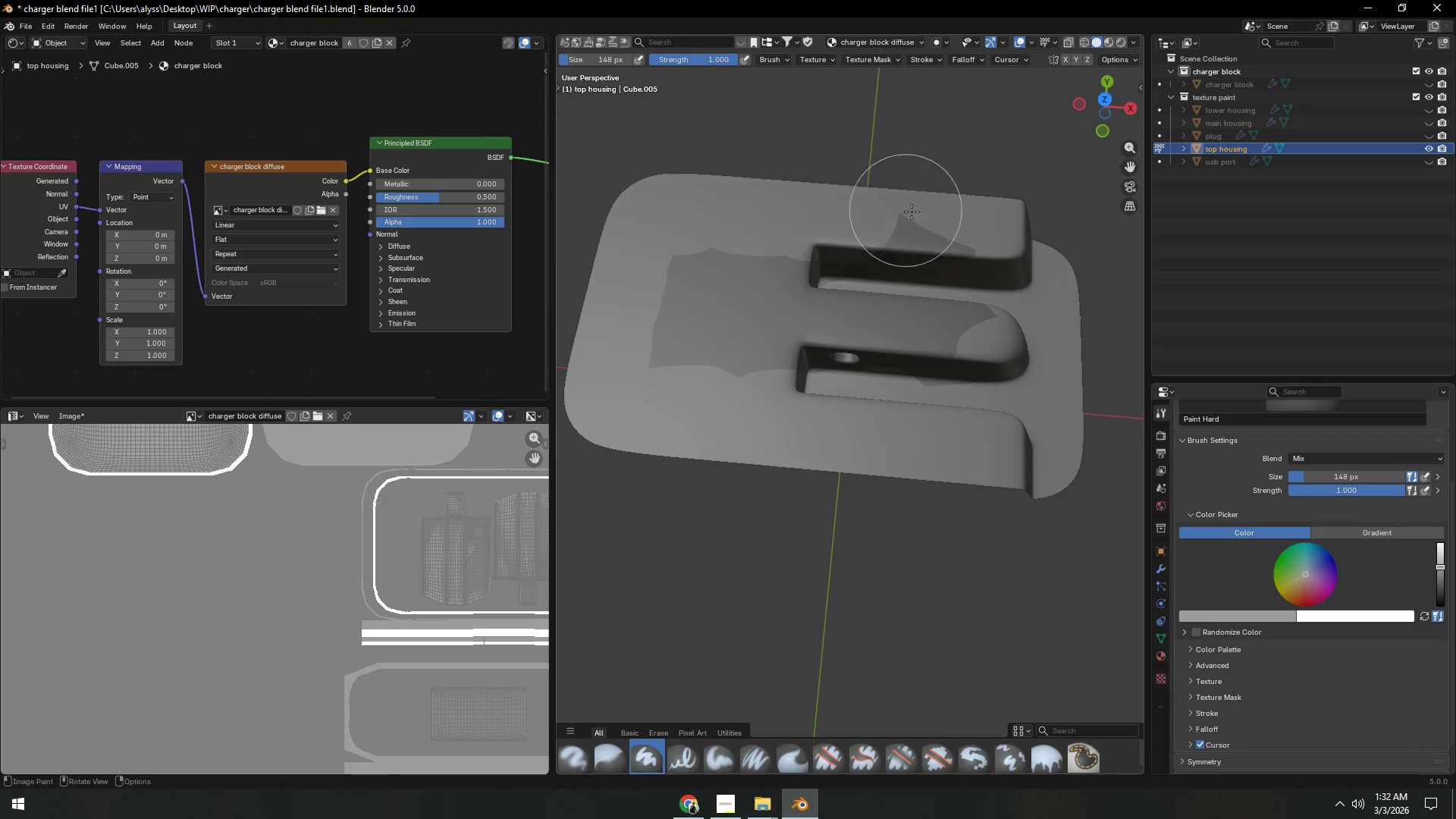 
left_click_drag(start_coordinate=[906, 211], to_coordinate=[921, 212])
 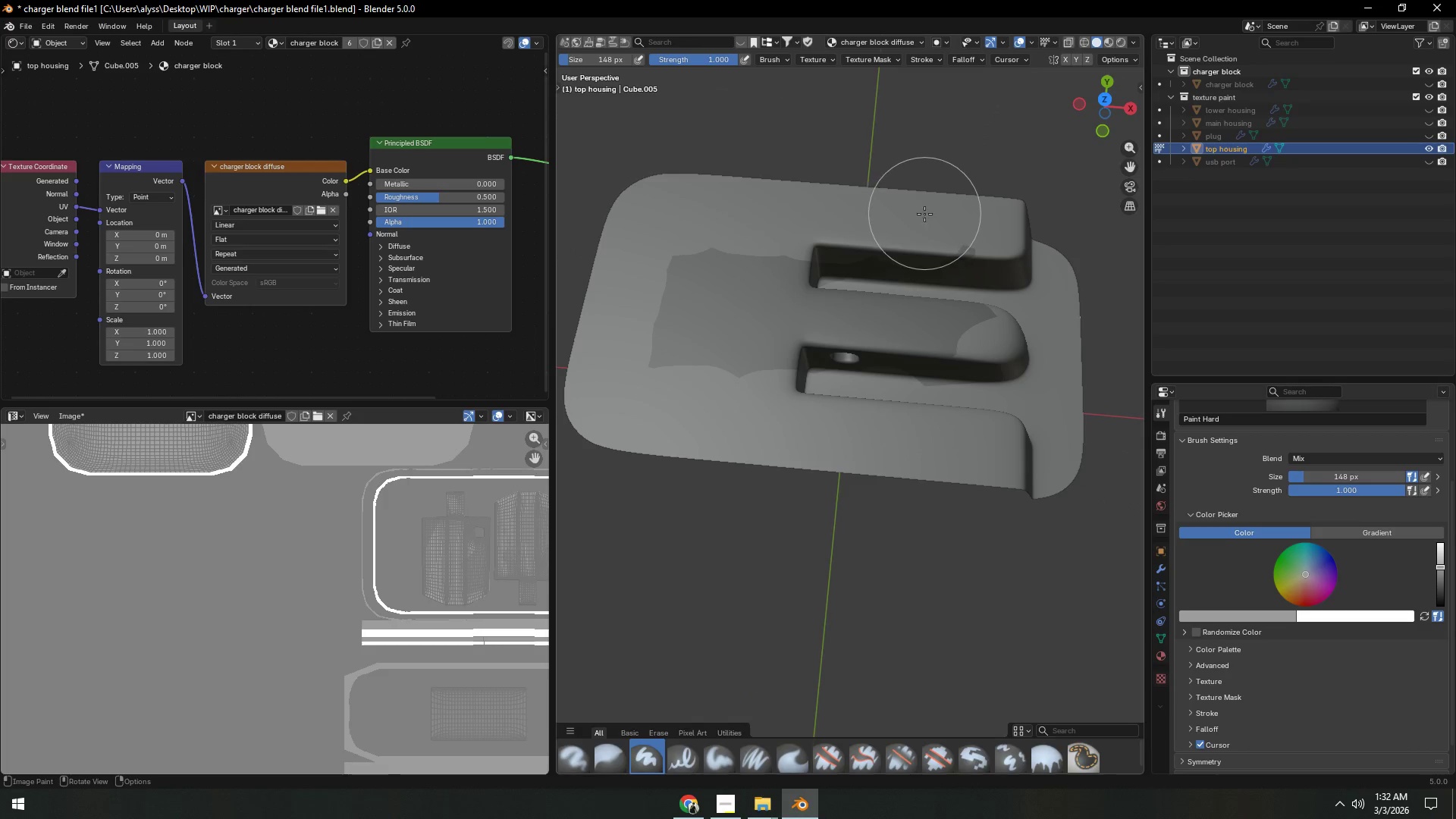 
left_click_drag(start_coordinate=[921, 217], to_coordinate=[922, 246])
 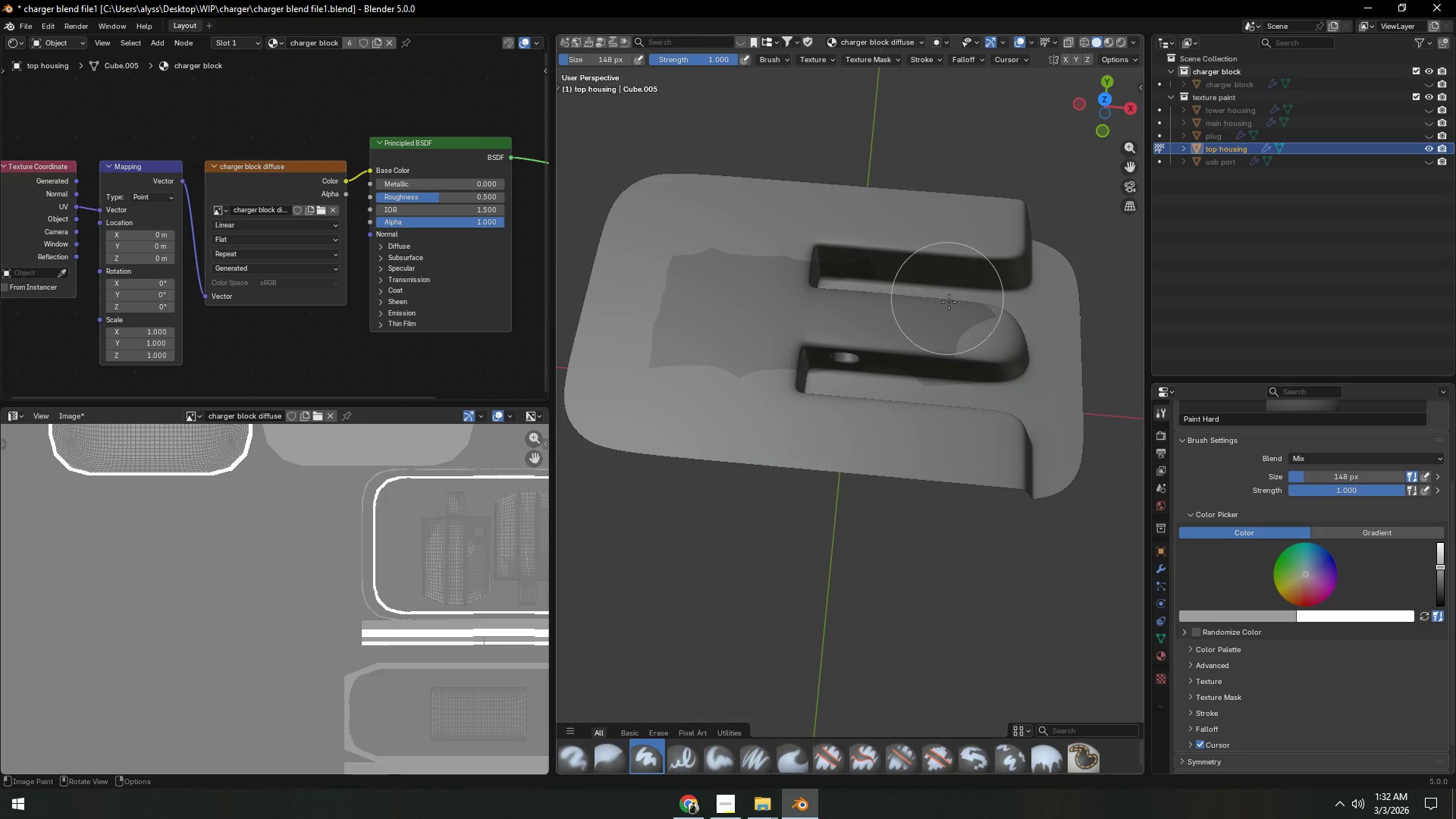 
left_click_drag(start_coordinate=[949, 306], to_coordinate=[951, 323])
 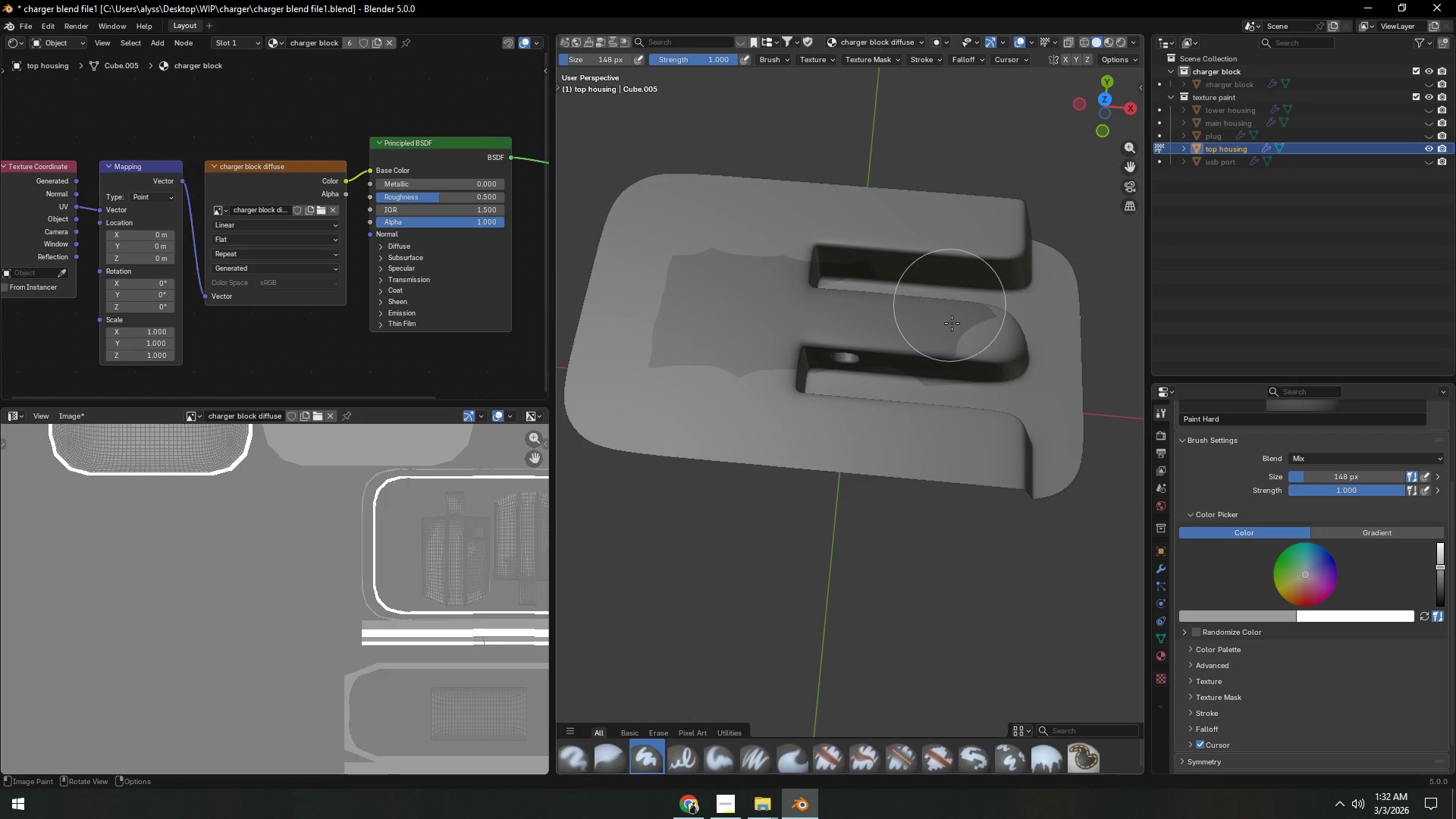 
left_click_drag(start_coordinate=[921, 321], to_coordinate=[890, 320])
 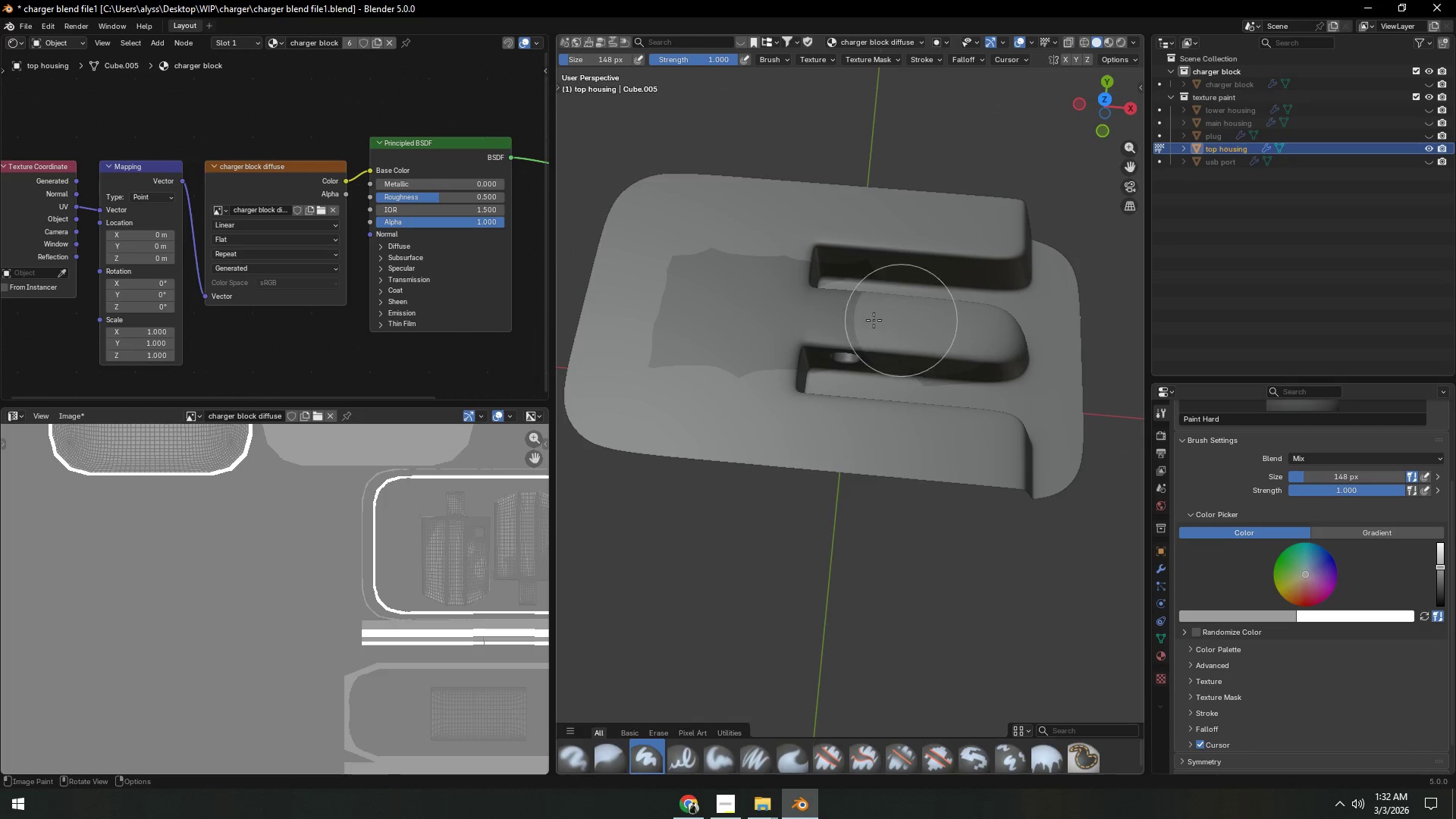 
left_click_drag(start_coordinate=[815, 320], to_coordinate=[759, 317])
 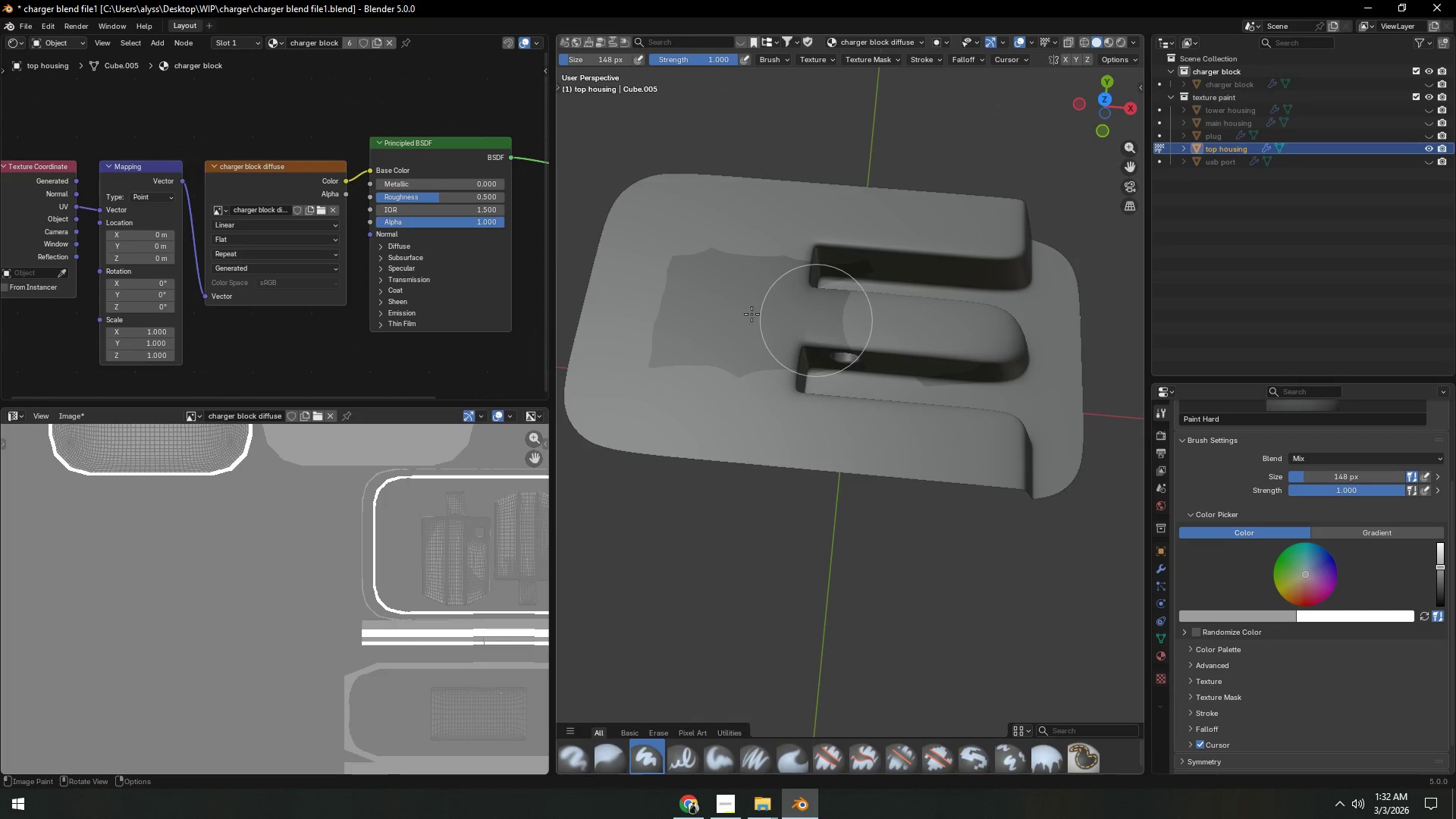 
left_click_drag(start_coordinate=[747, 309], to_coordinate=[745, 281])
 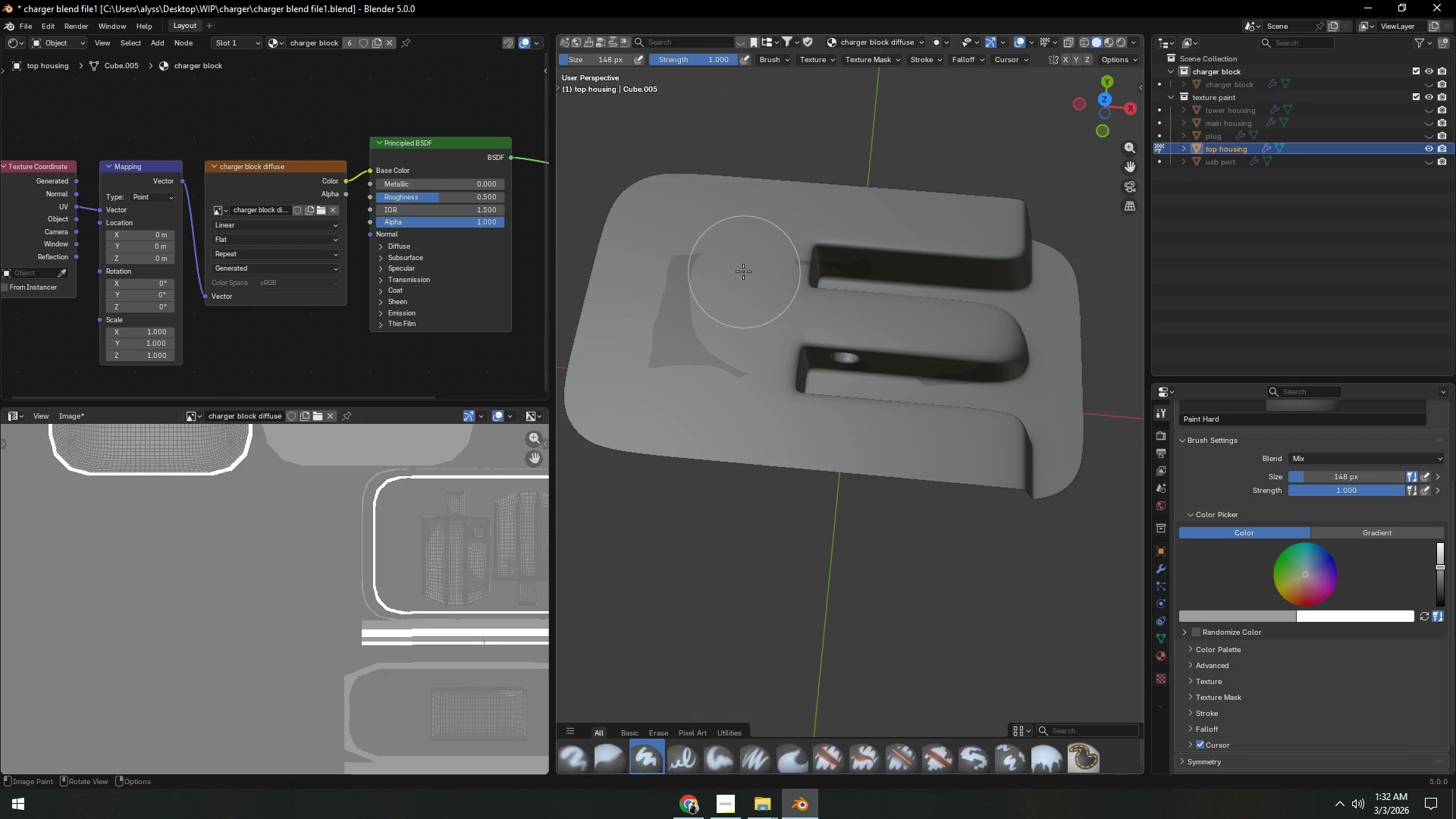 
left_click_drag(start_coordinate=[744, 271], to_coordinate=[736, 273])
 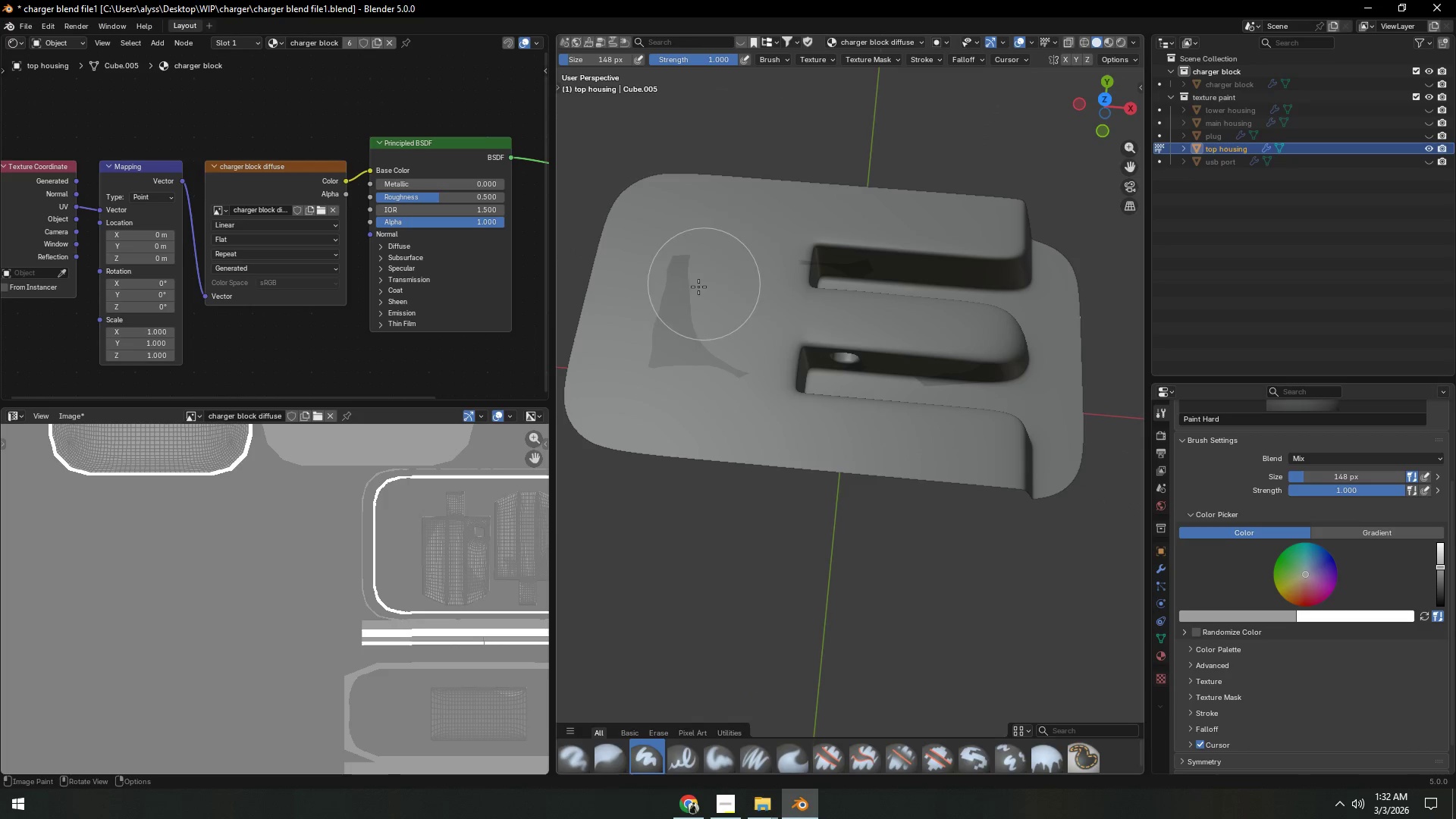 
left_click_drag(start_coordinate=[694, 290], to_coordinate=[686, 316])
 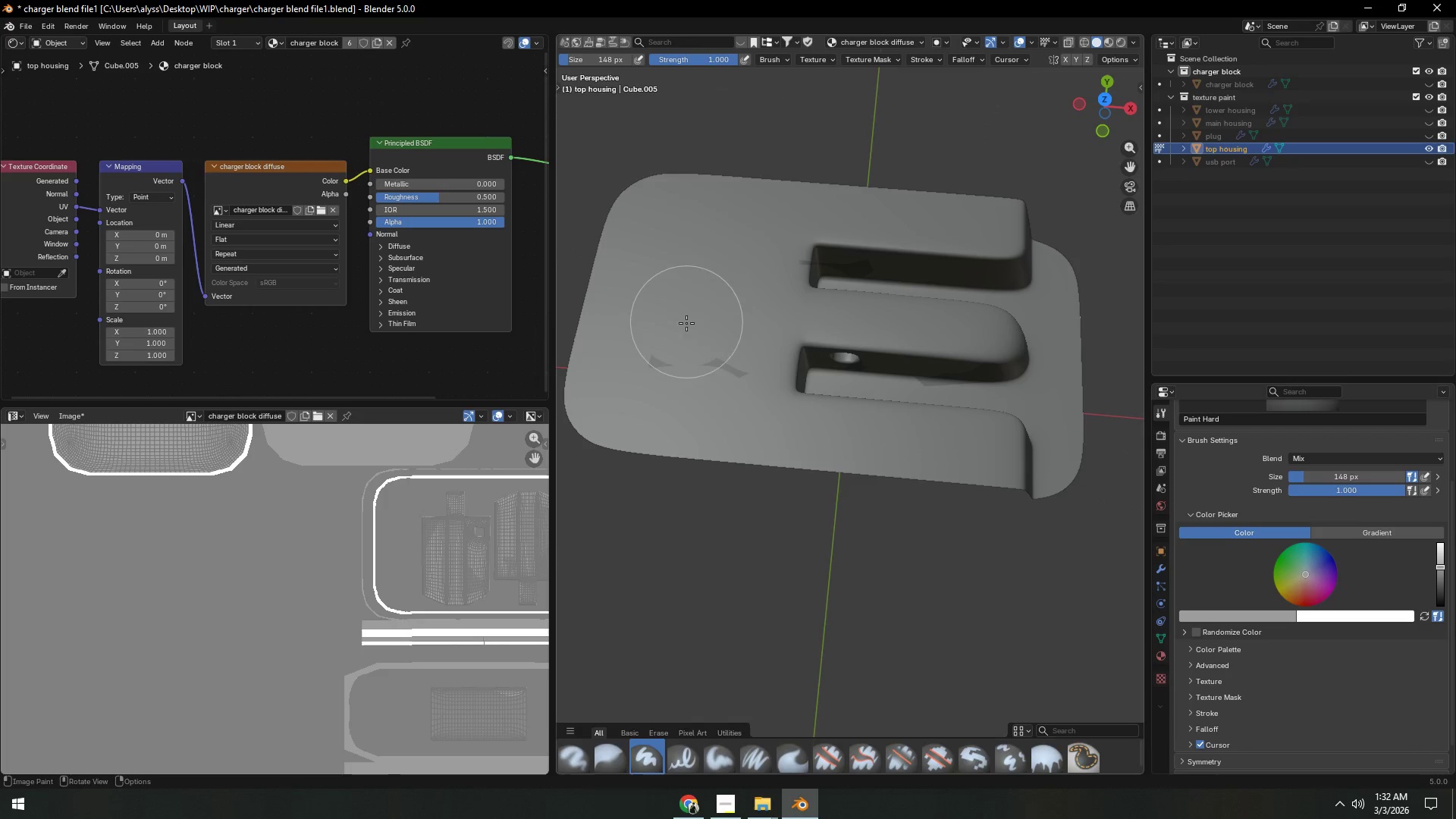 
left_click_drag(start_coordinate=[689, 334], to_coordinate=[693, 344])
 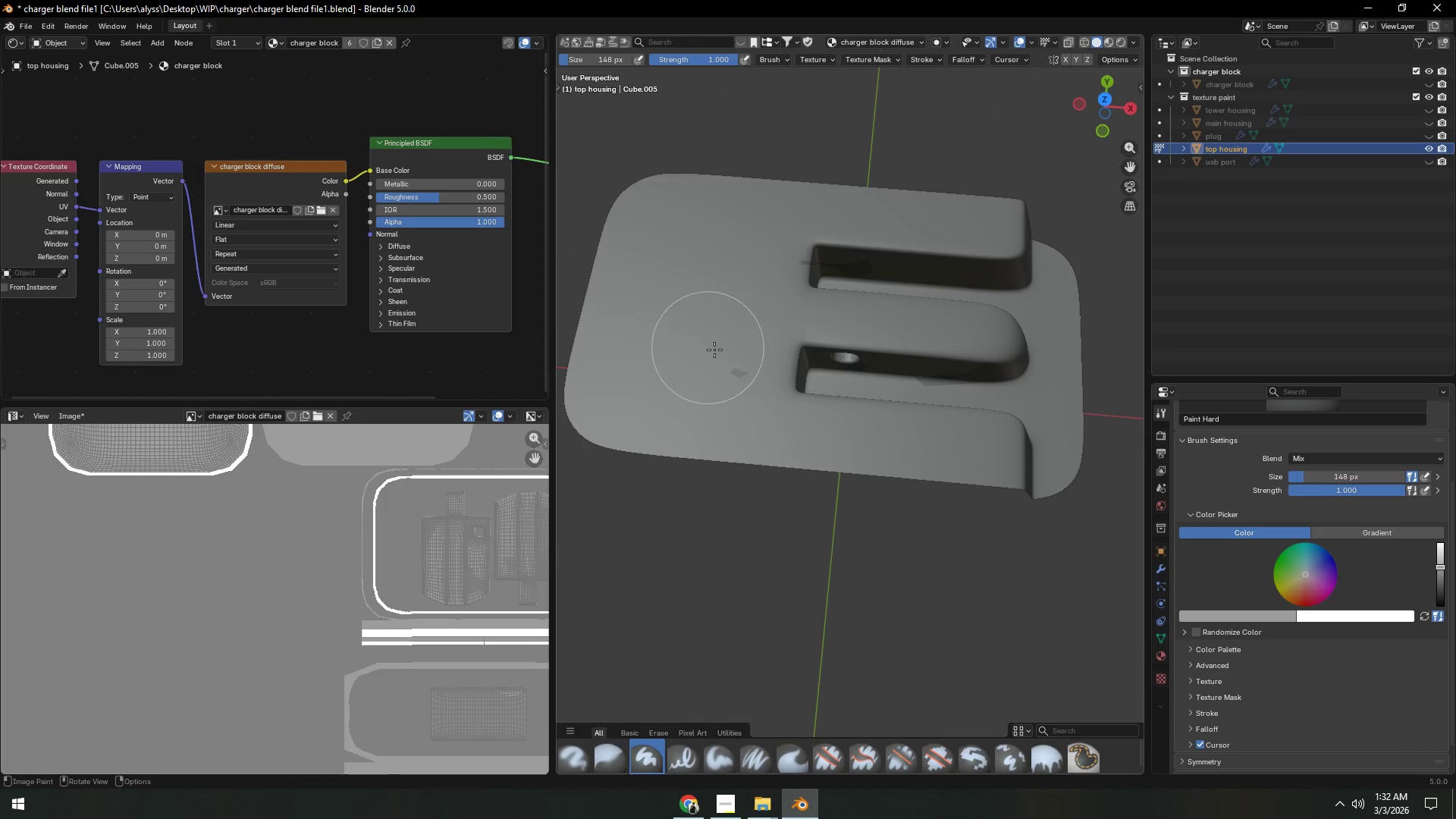 
left_click_drag(start_coordinate=[737, 361], to_coordinate=[733, 383])
 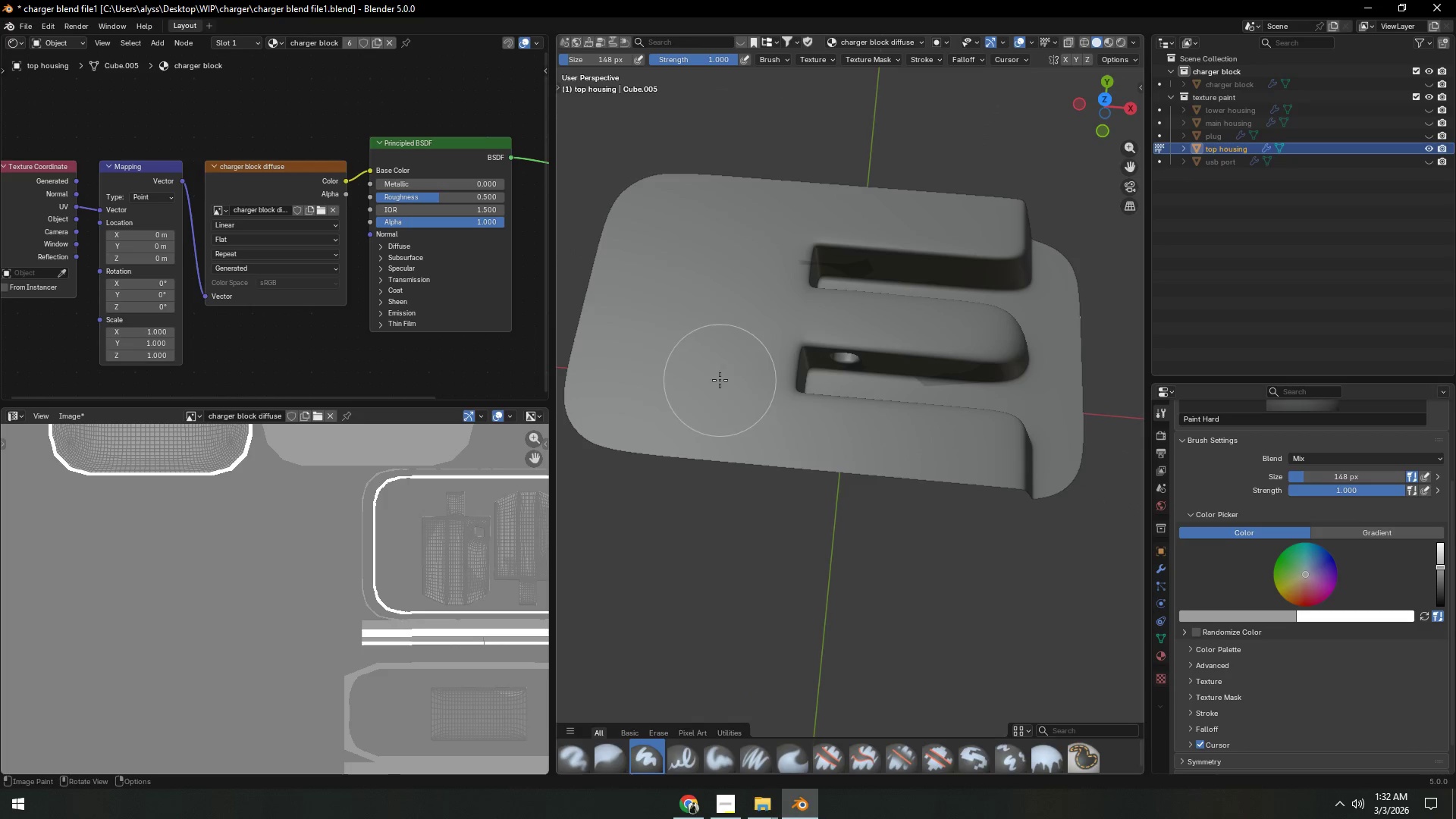 
left_click_drag(start_coordinate=[723, 372], to_coordinate=[772, 318])
 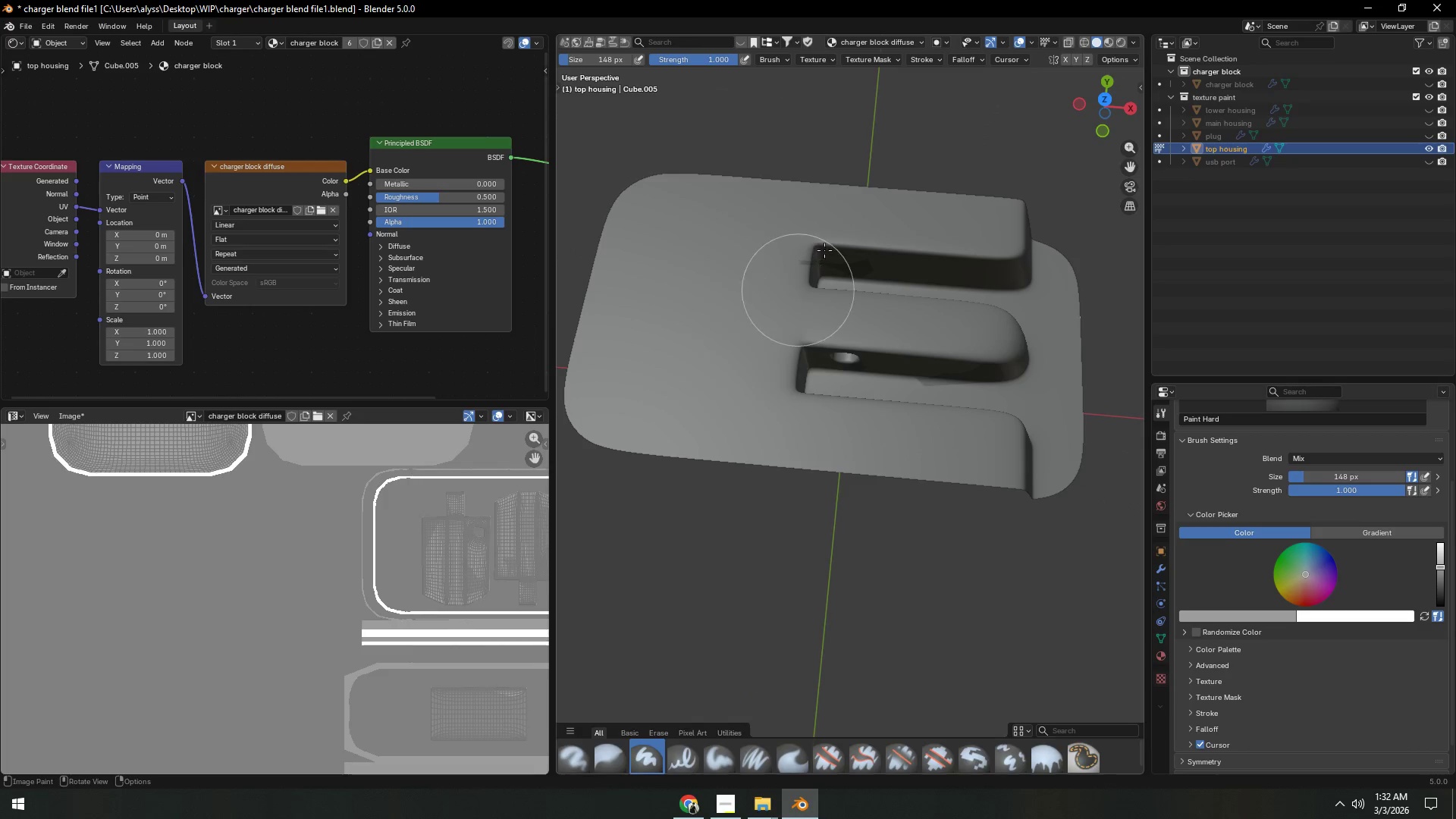 
left_click_drag(start_coordinate=[826, 249], to_coordinate=[828, 259])
 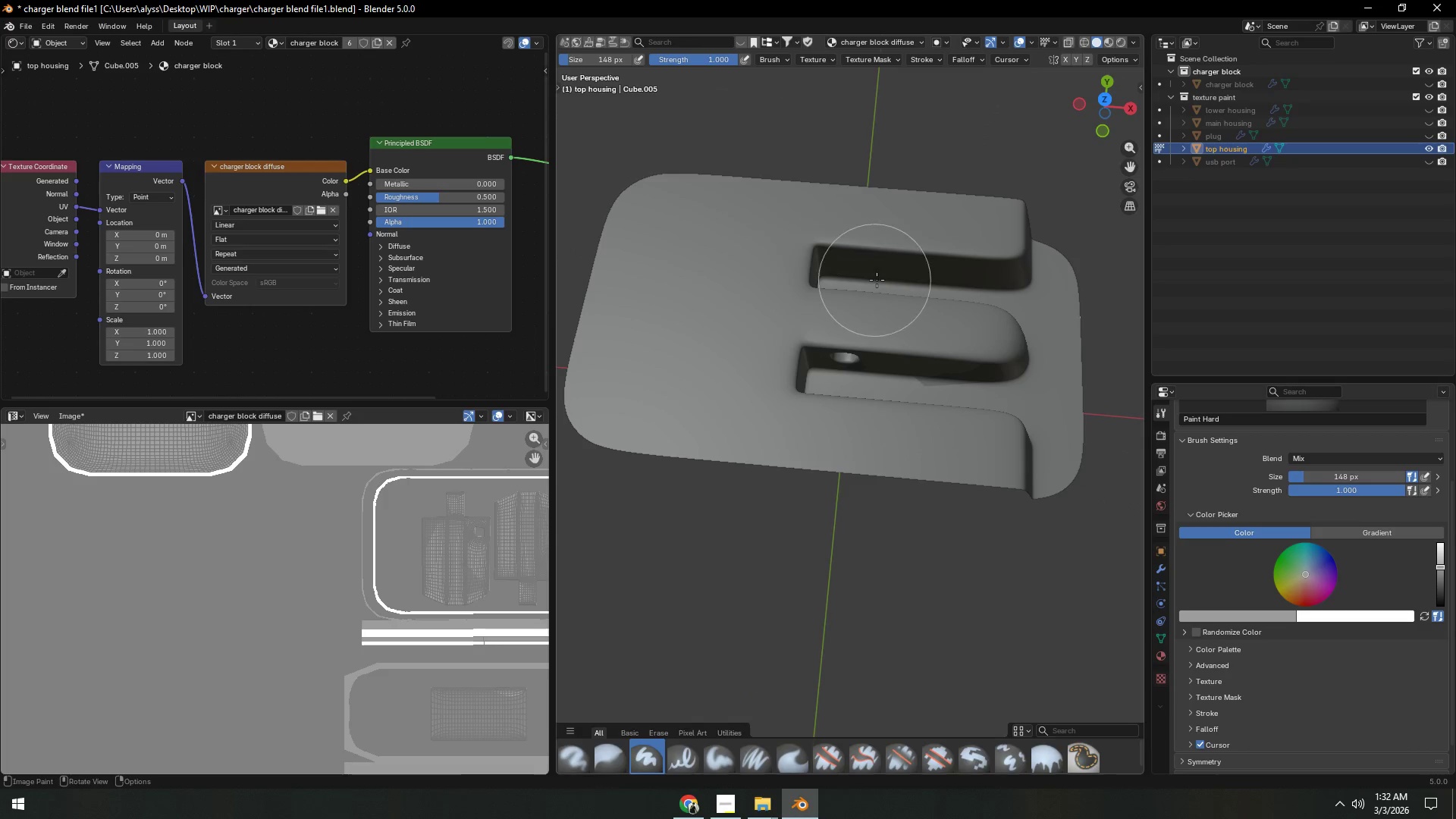 
triple_click([878, 280])
 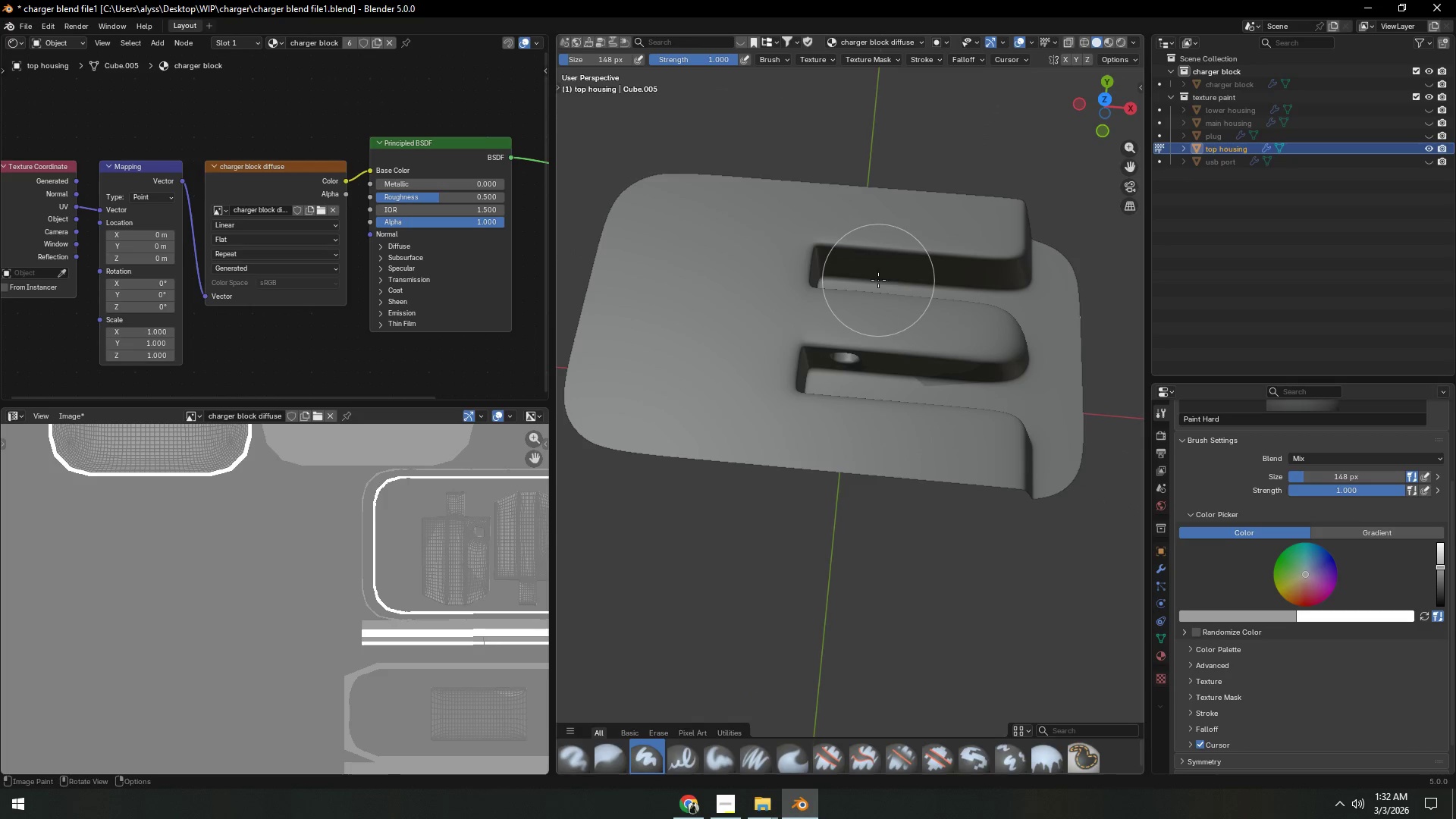 
left_click_drag(start_coordinate=[882, 281], to_coordinate=[905, 297])
 